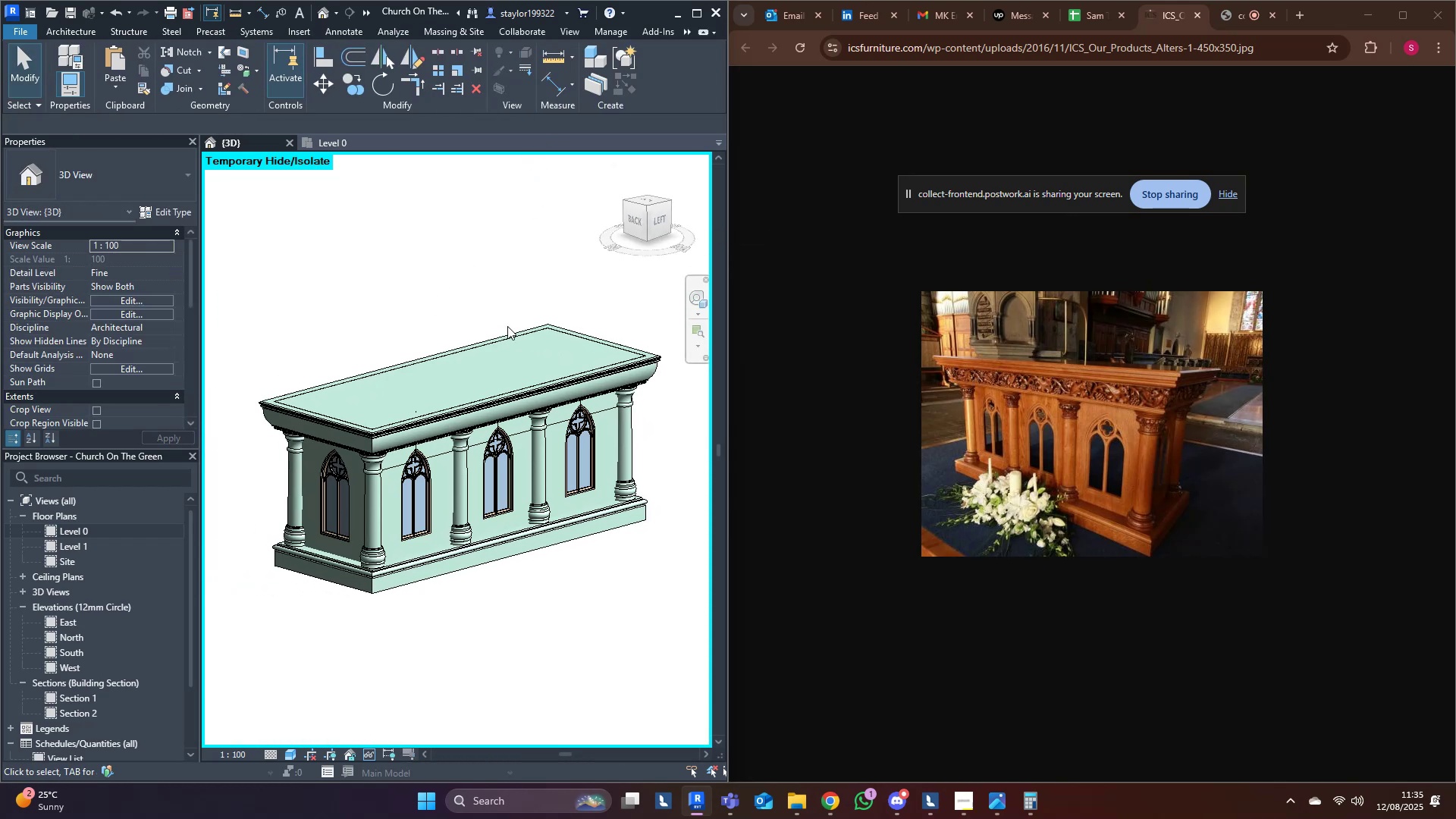 
type(hr)
 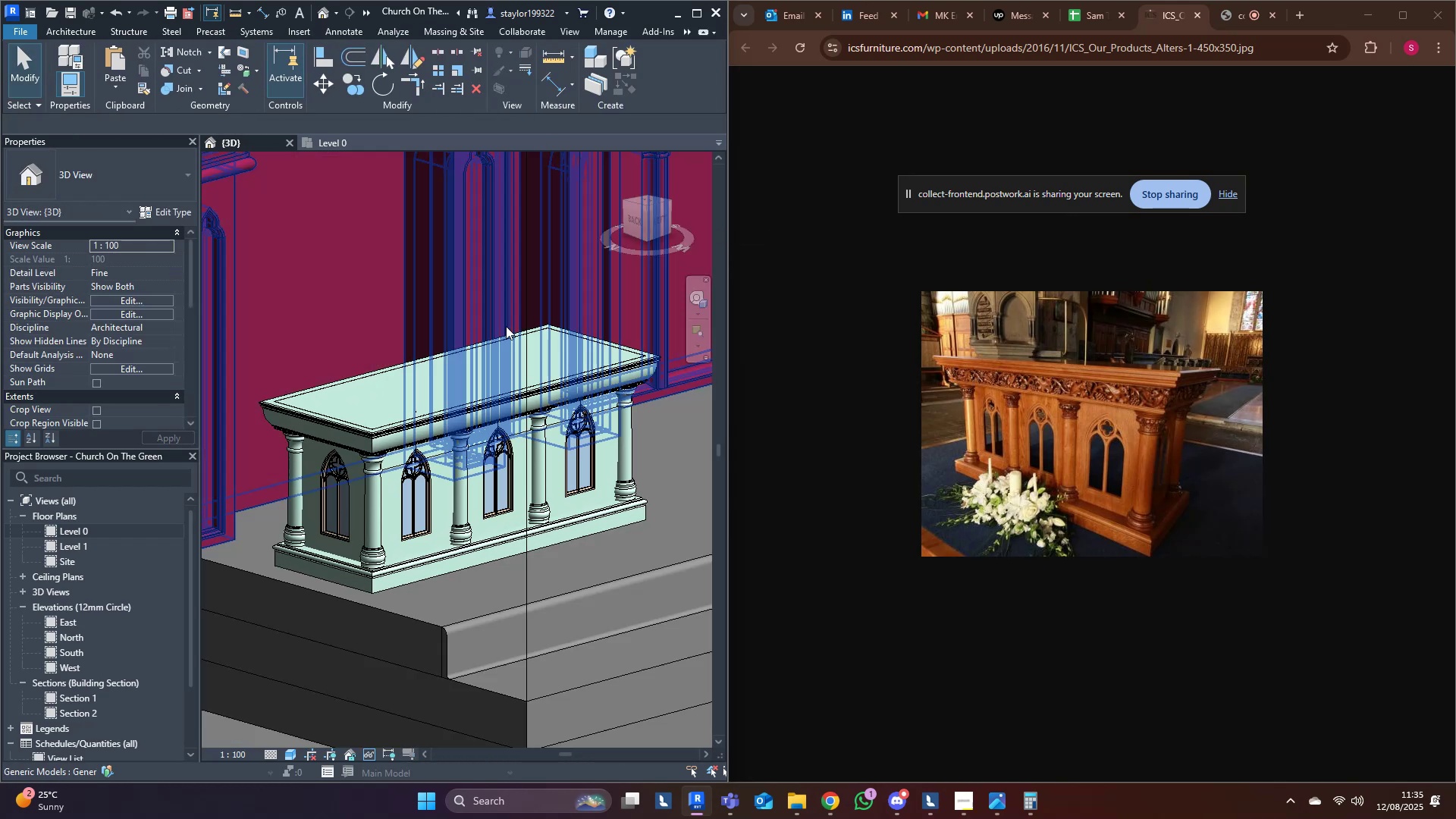 
scroll: coordinate [506, 326], scroll_direction: down, amount: 1.0
 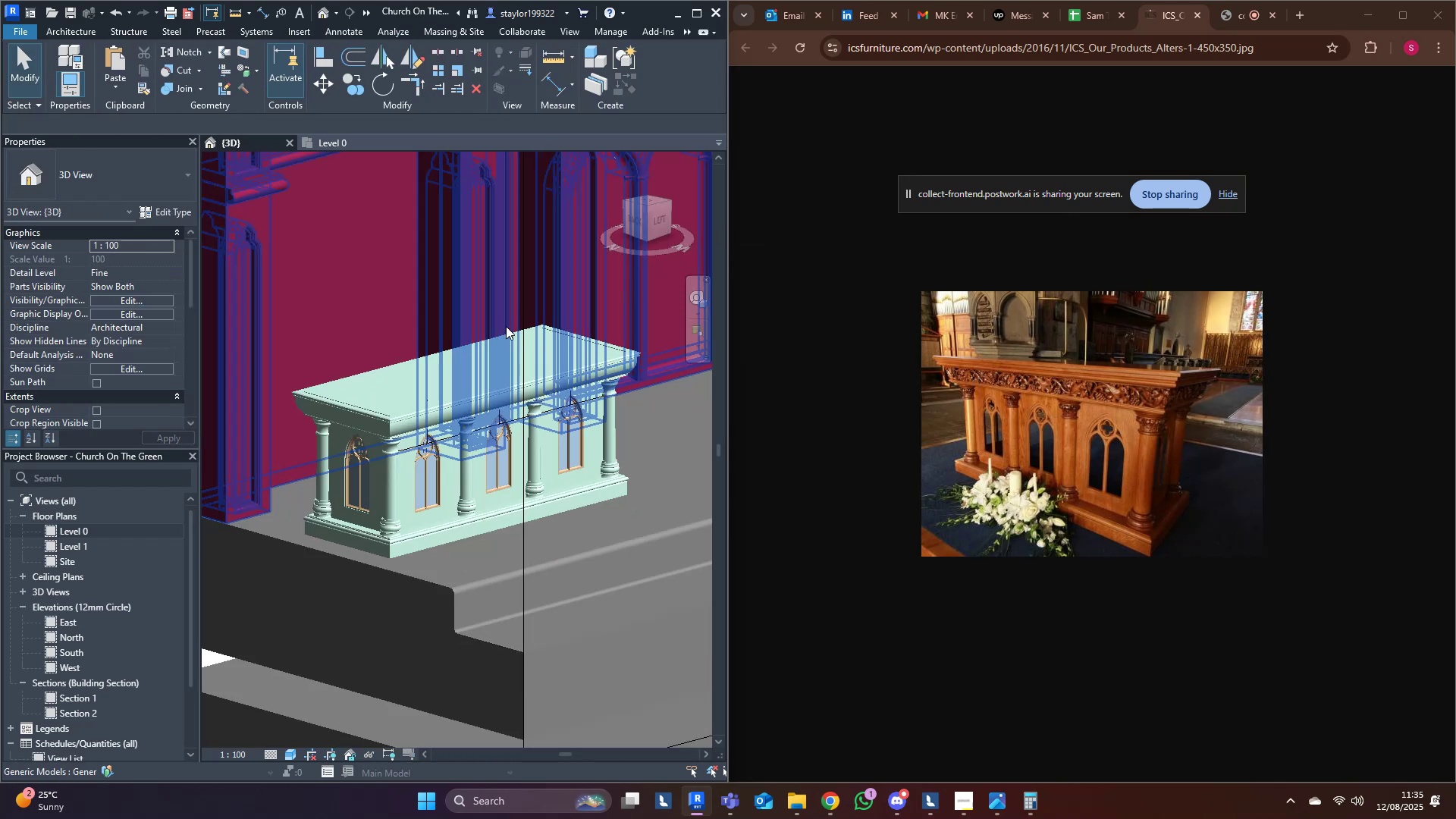 
hold_key(key=ShiftLeft, duration=0.36)
 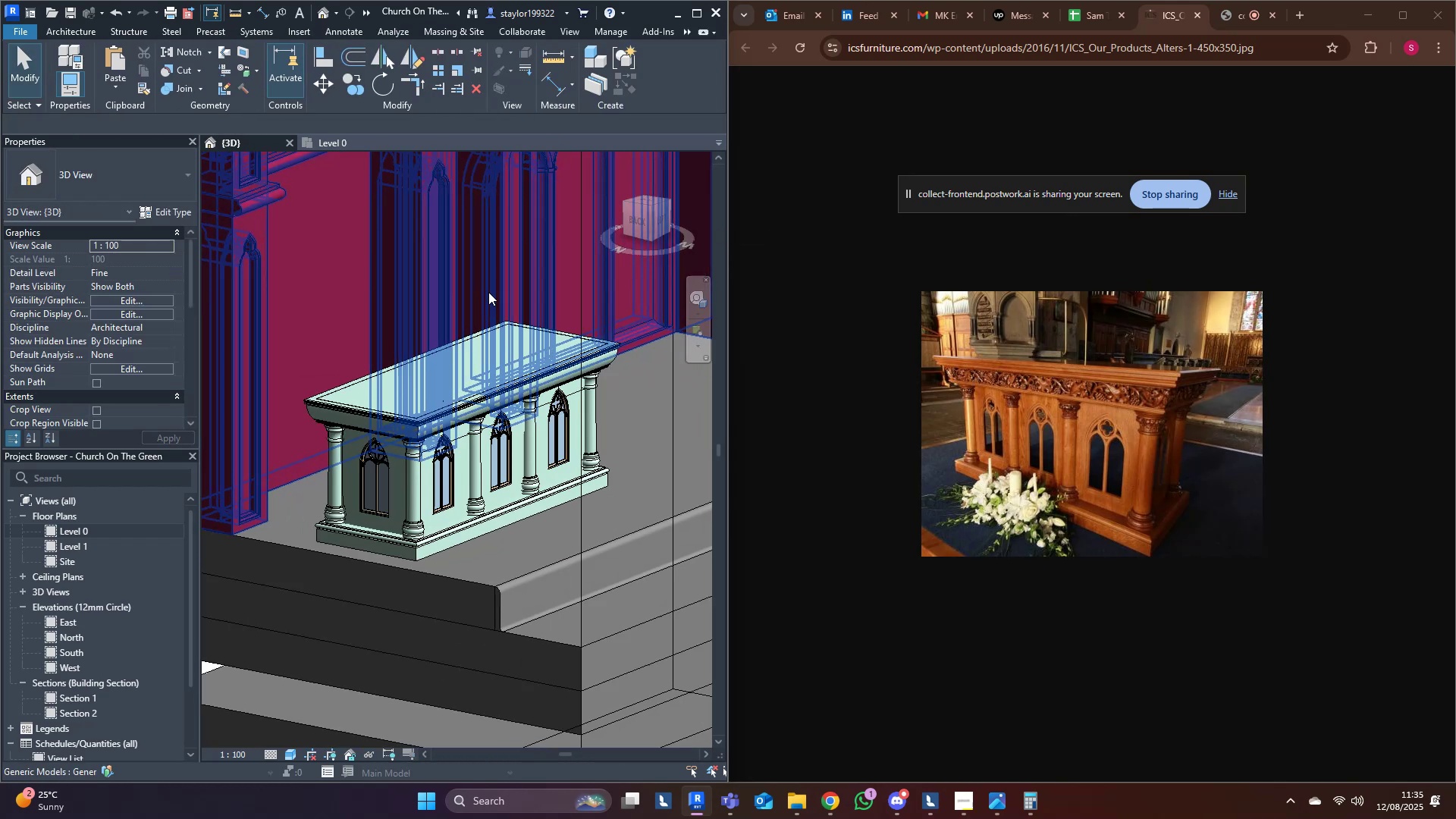 
key(Control+ControlLeft)
 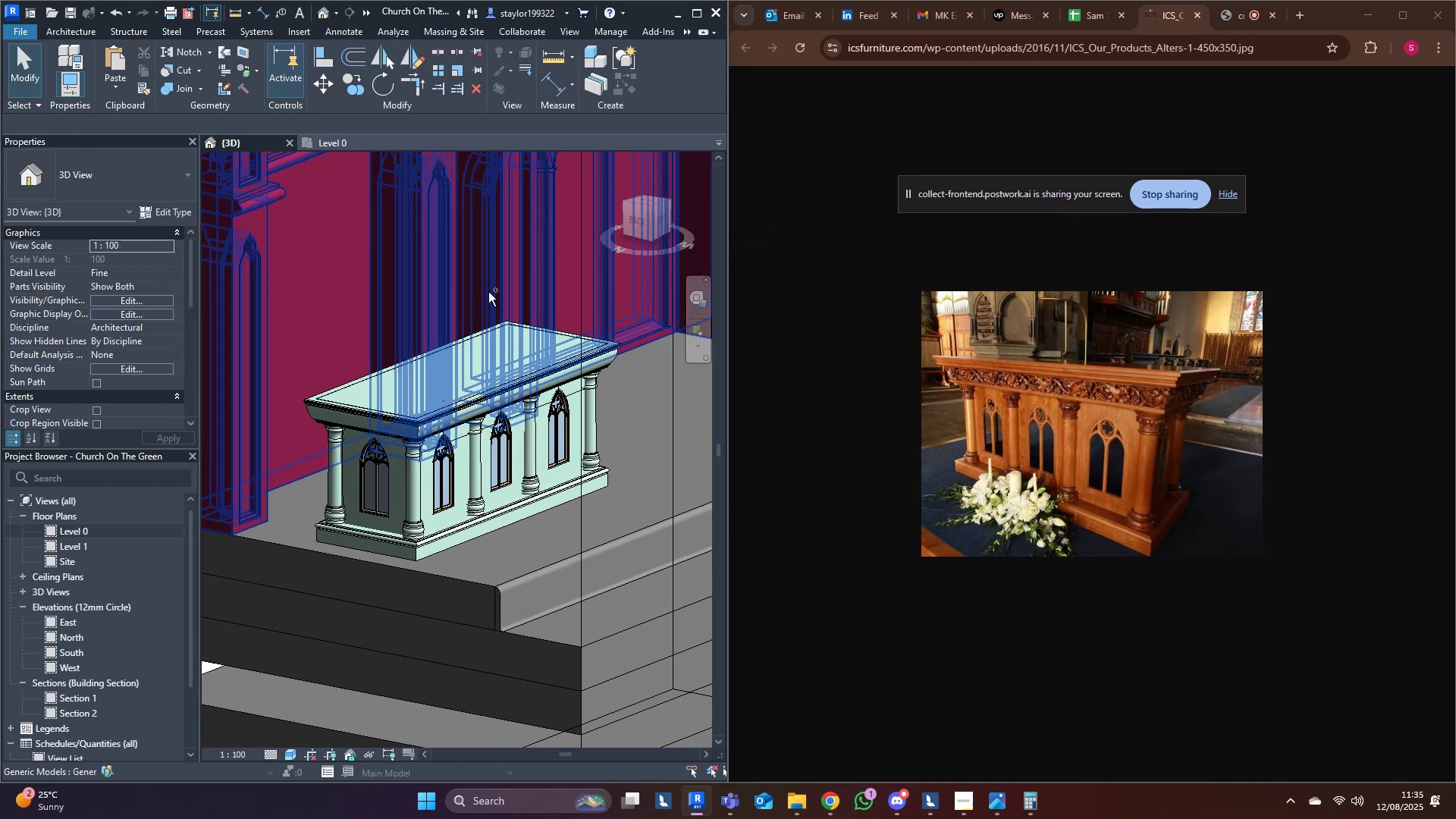 
key(Control+S)
 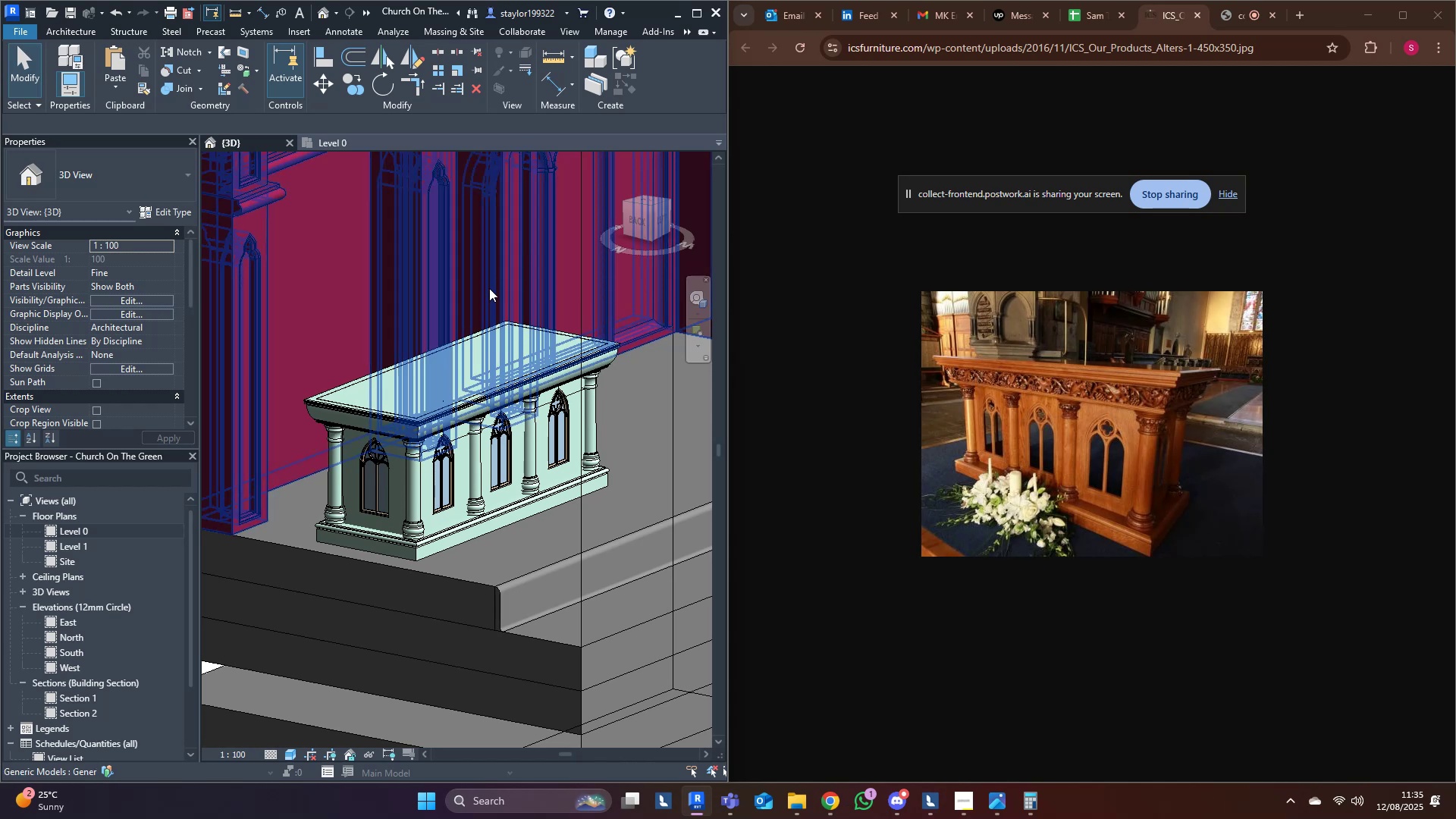 
wait(5.57)
 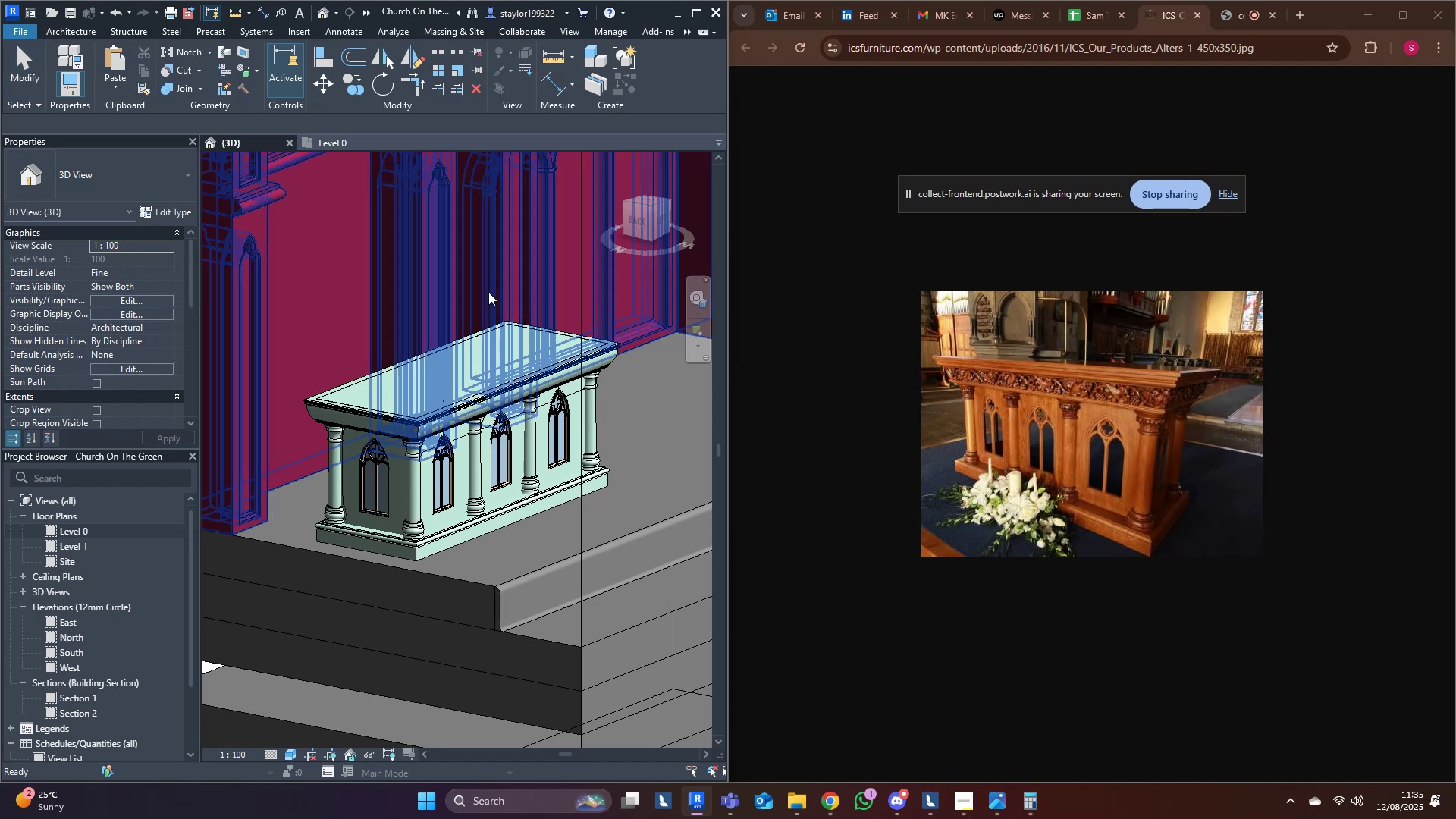 
hold_key(key=ShiftLeft, duration=0.35)
 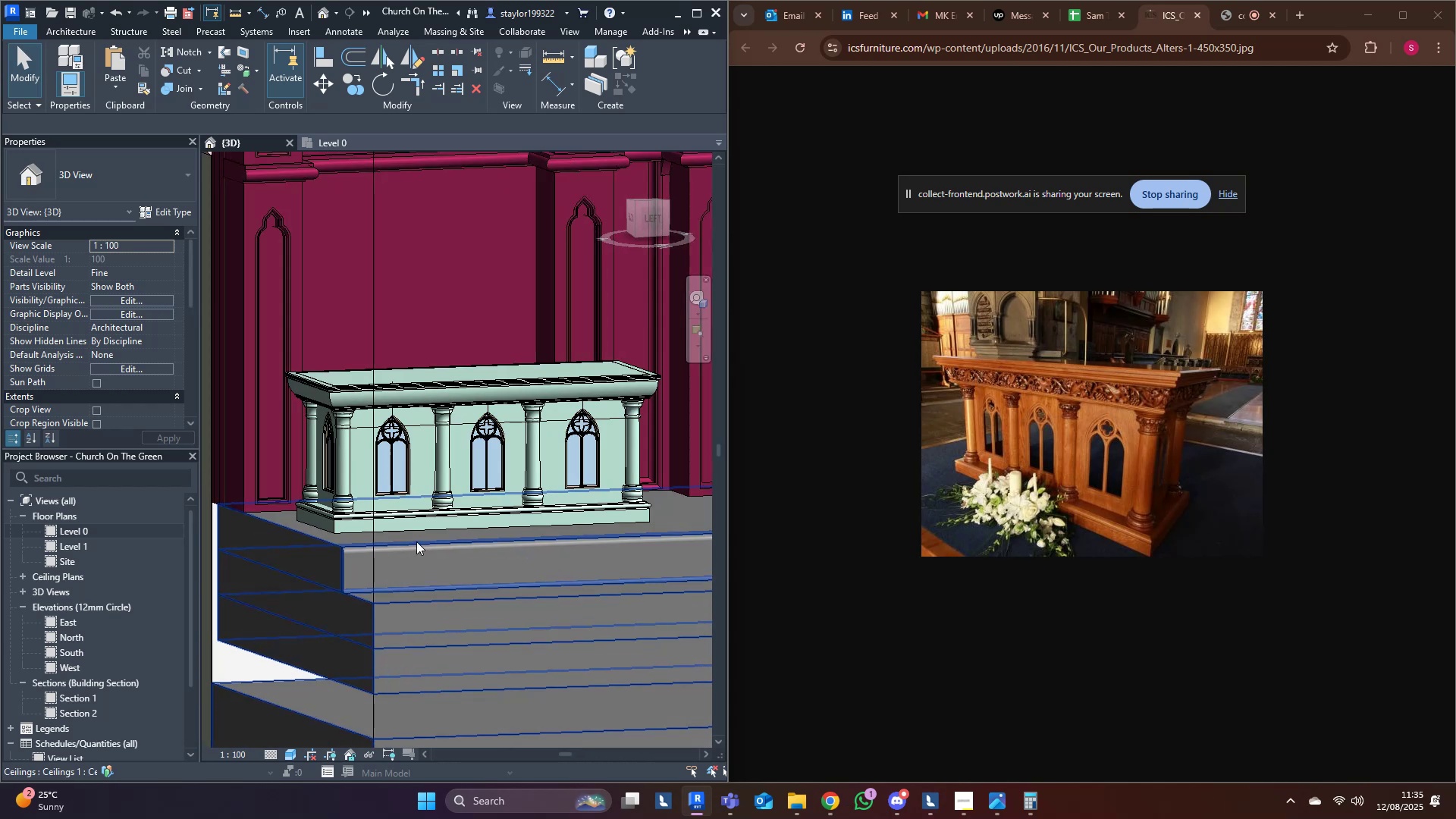 
scroll: coordinate [422, 516], scroll_direction: up, amount: 15.0
 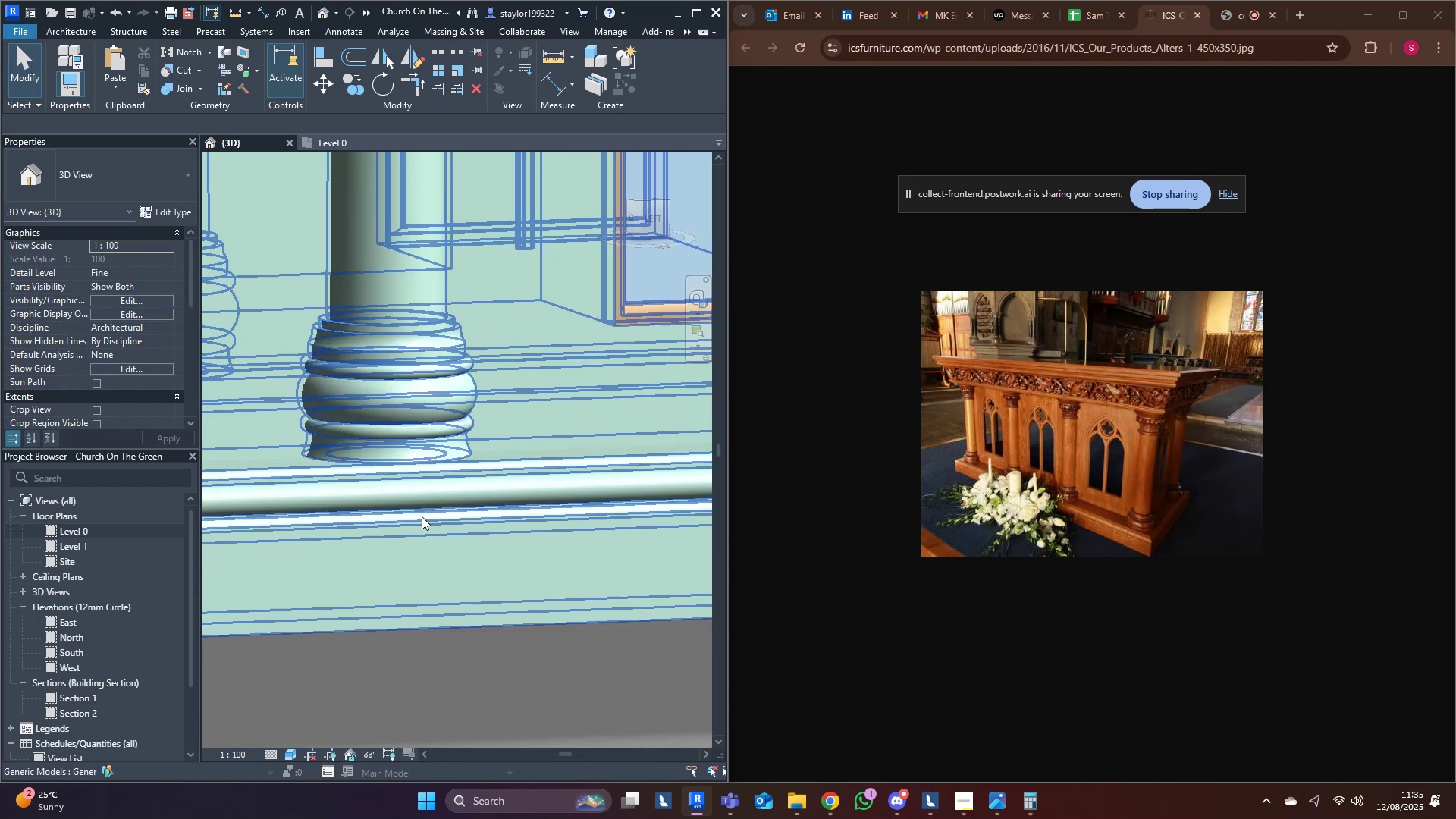 
hold_key(key=ShiftLeft, duration=0.34)
 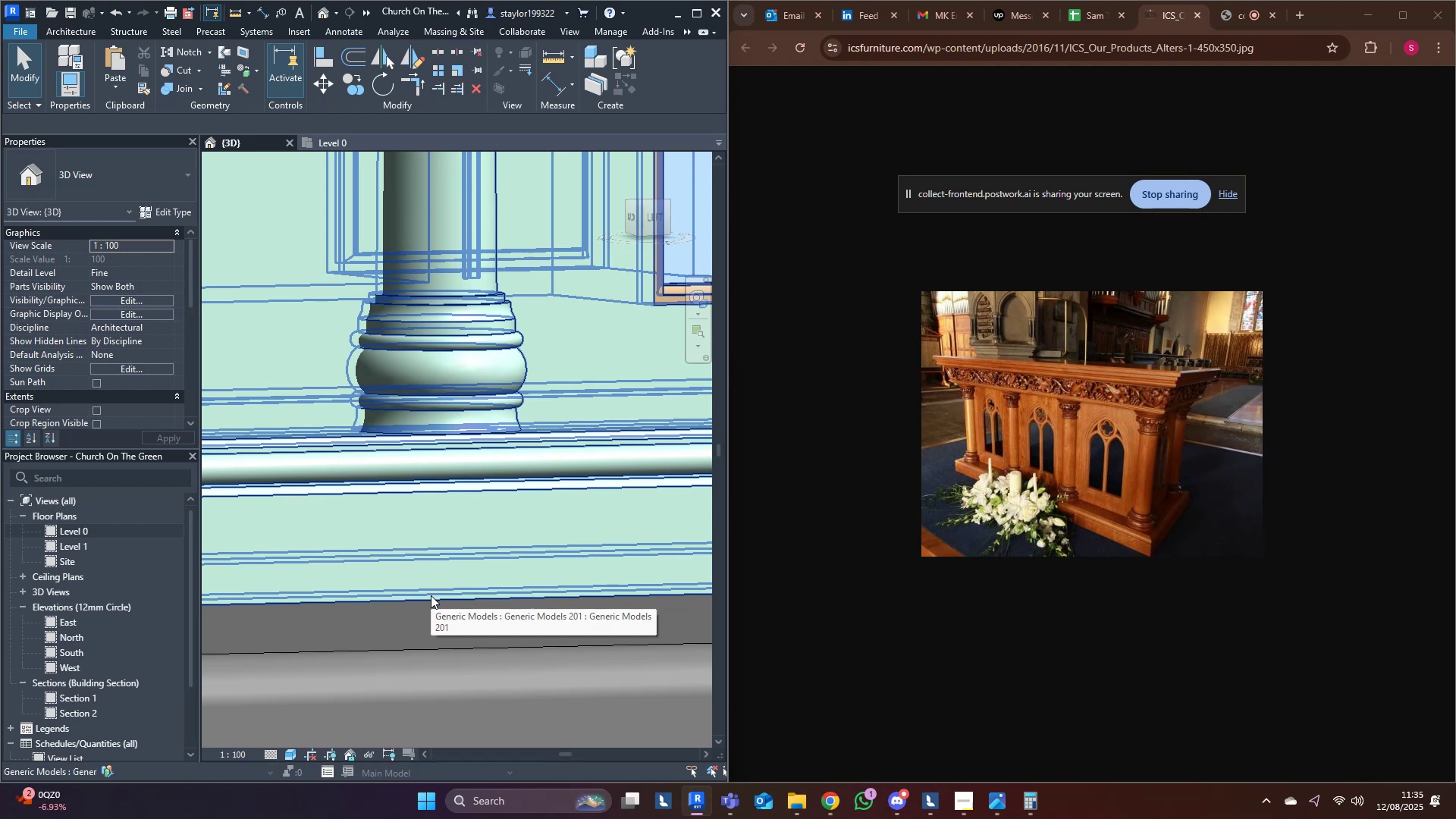 
scroll: coordinate [431, 595], scroll_direction: down, amount: 4.0
 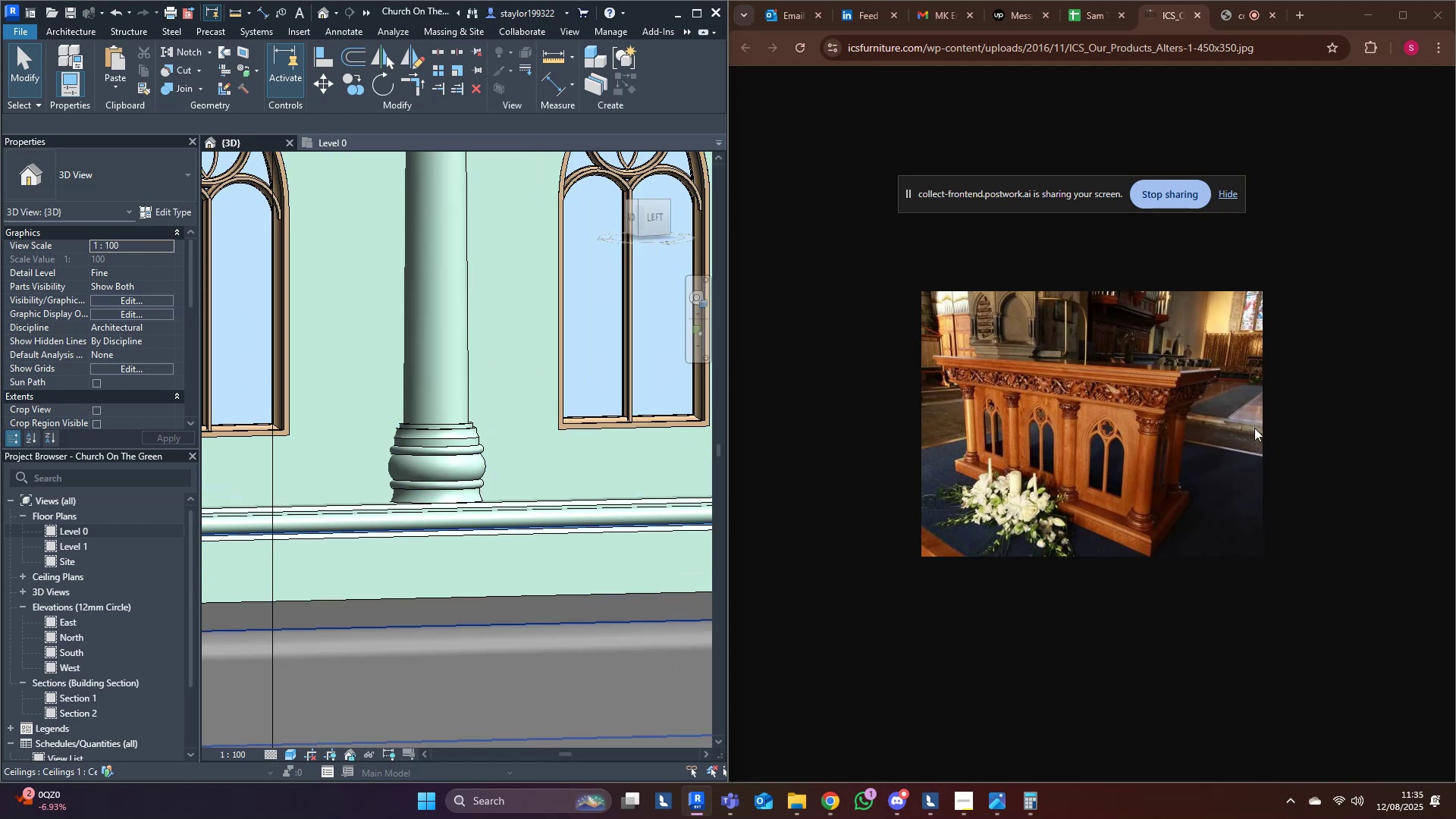 
middle_click([444, 393])
 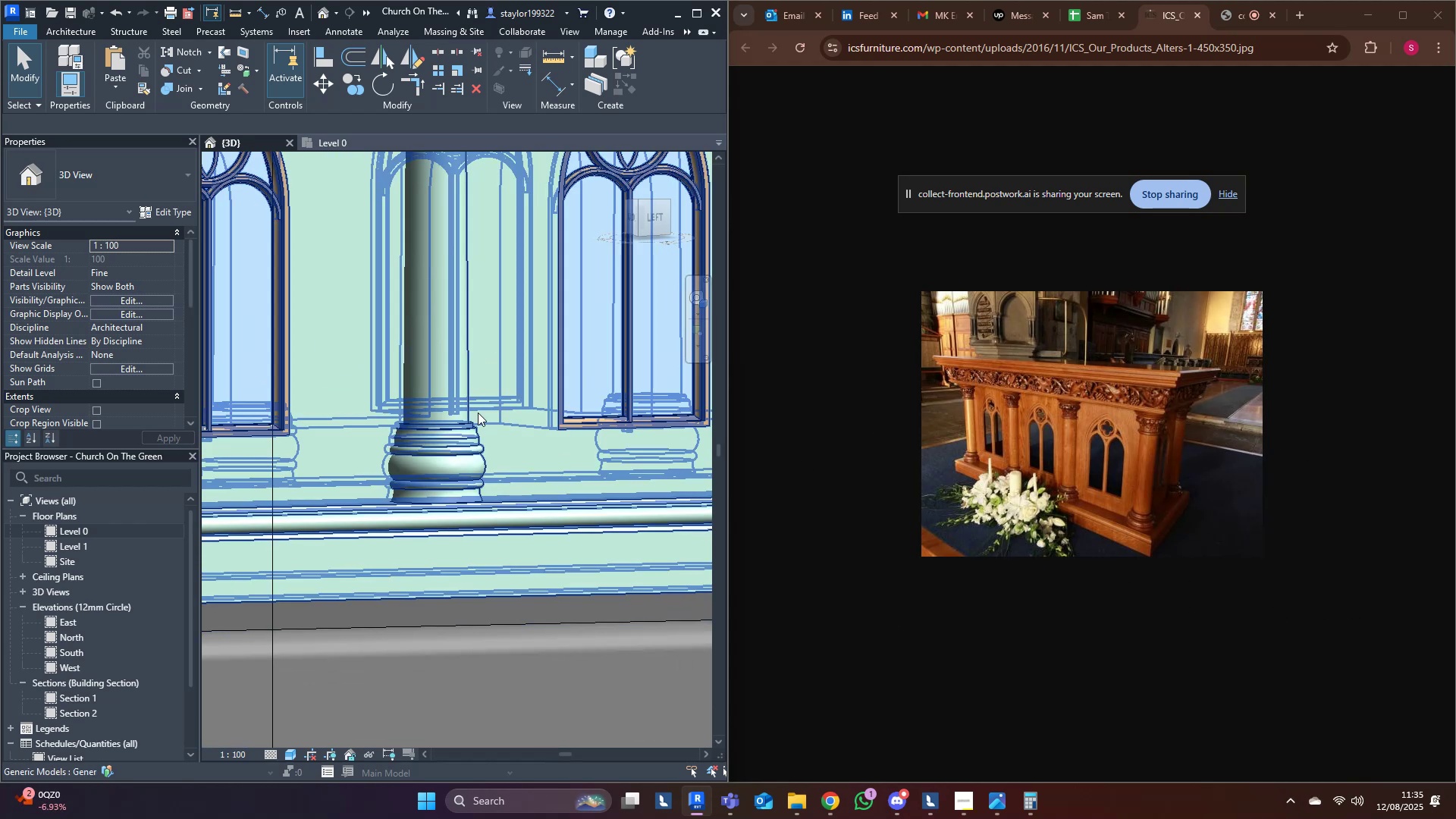 
scroll: coordinate [146, 359], scroll_direction: down, amount: 8.0
 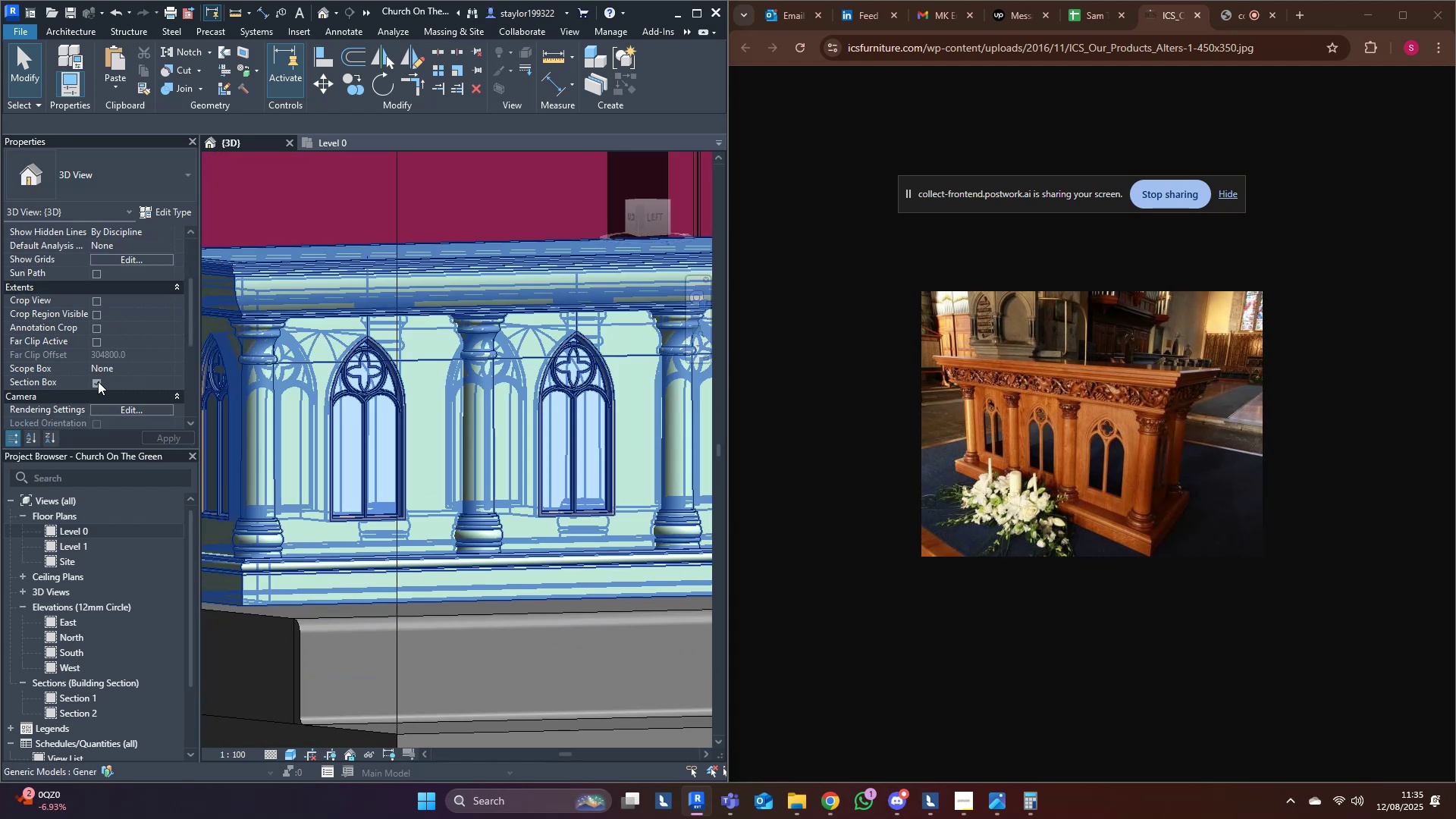 
left_click([94, 379])
 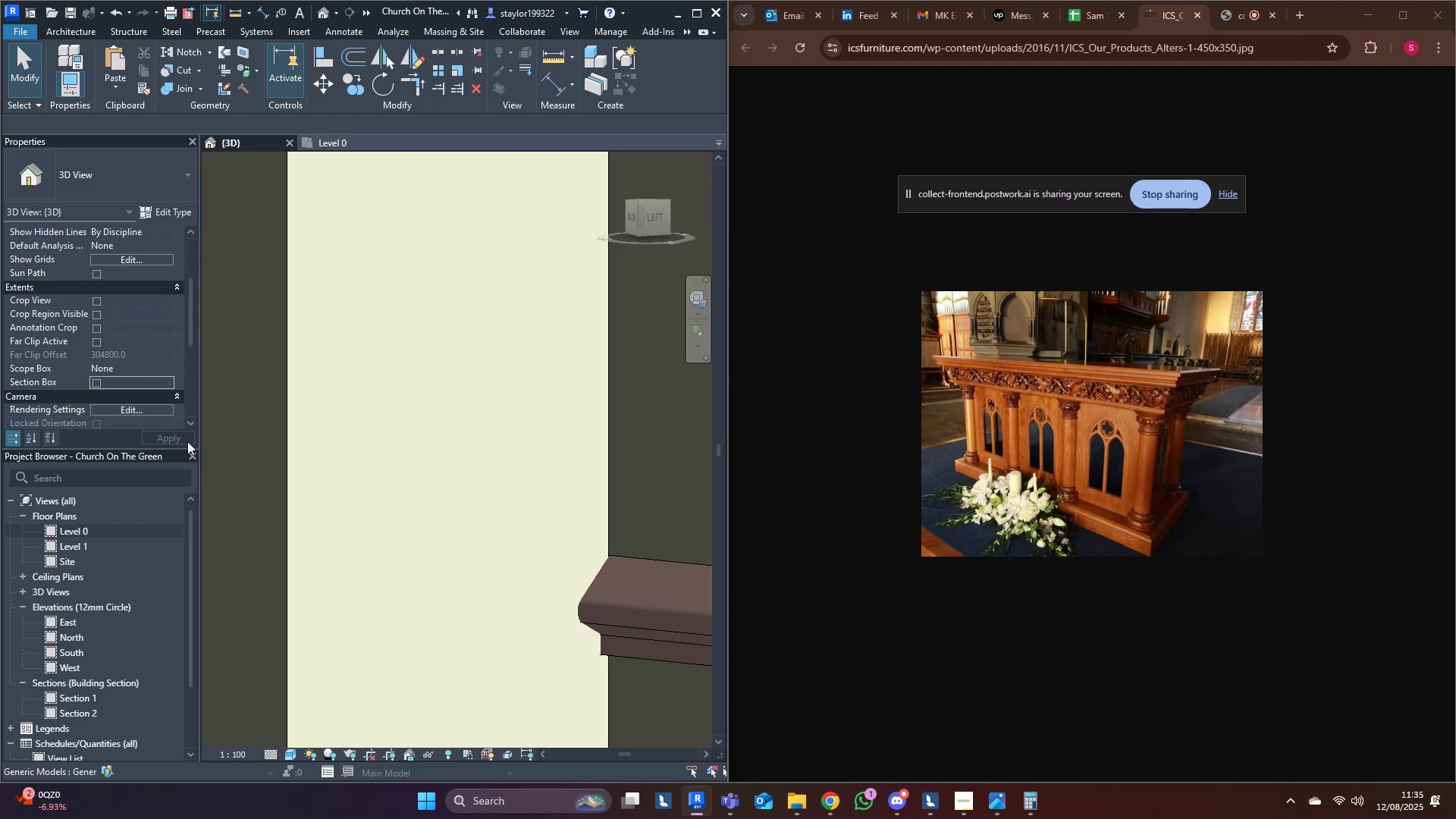 
scroll: coordinate [397, 488], scroll_direction: down, amount: 18.0
 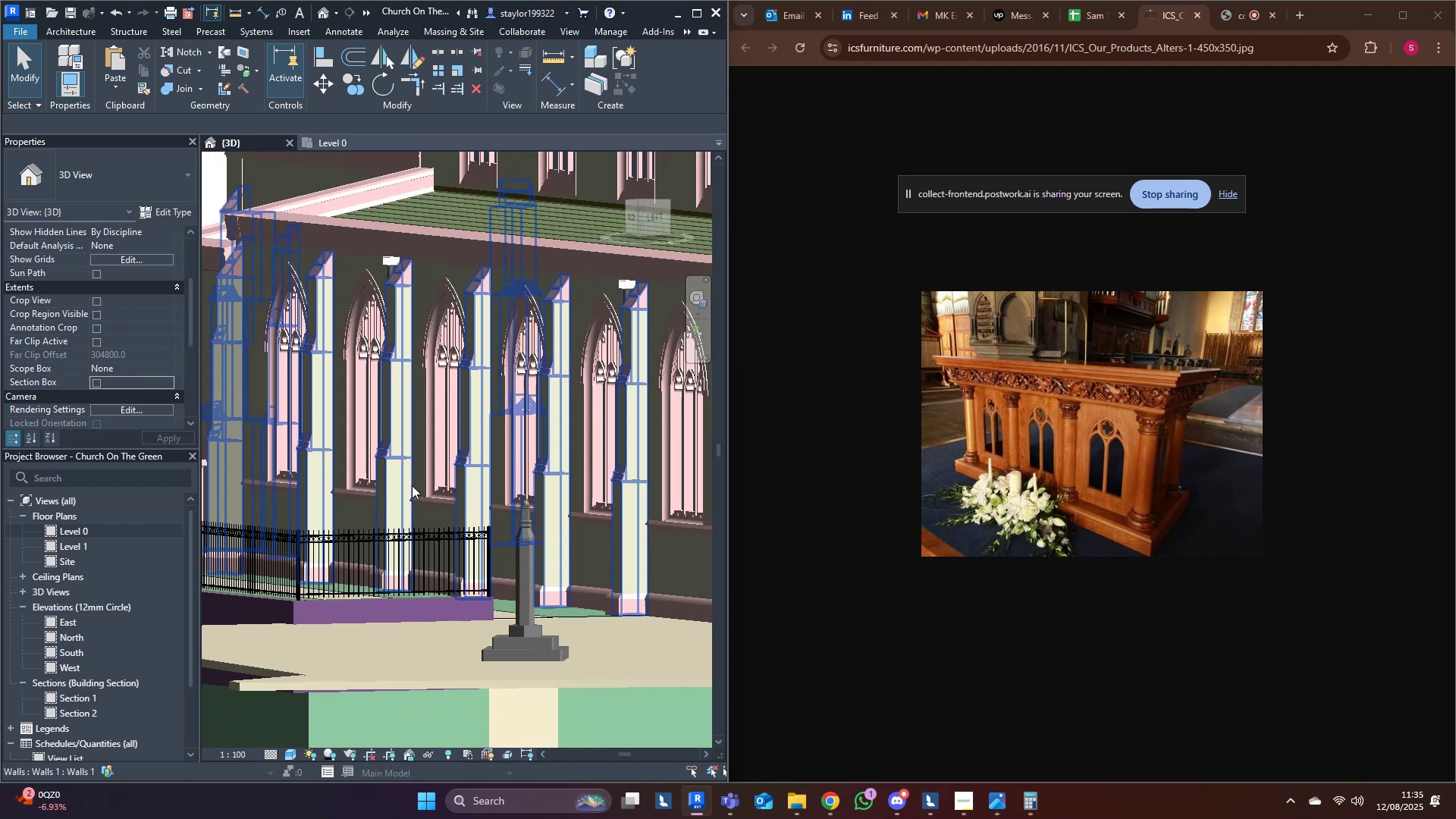 
hold_key(key=ShiftLeft, duration=0.3)
 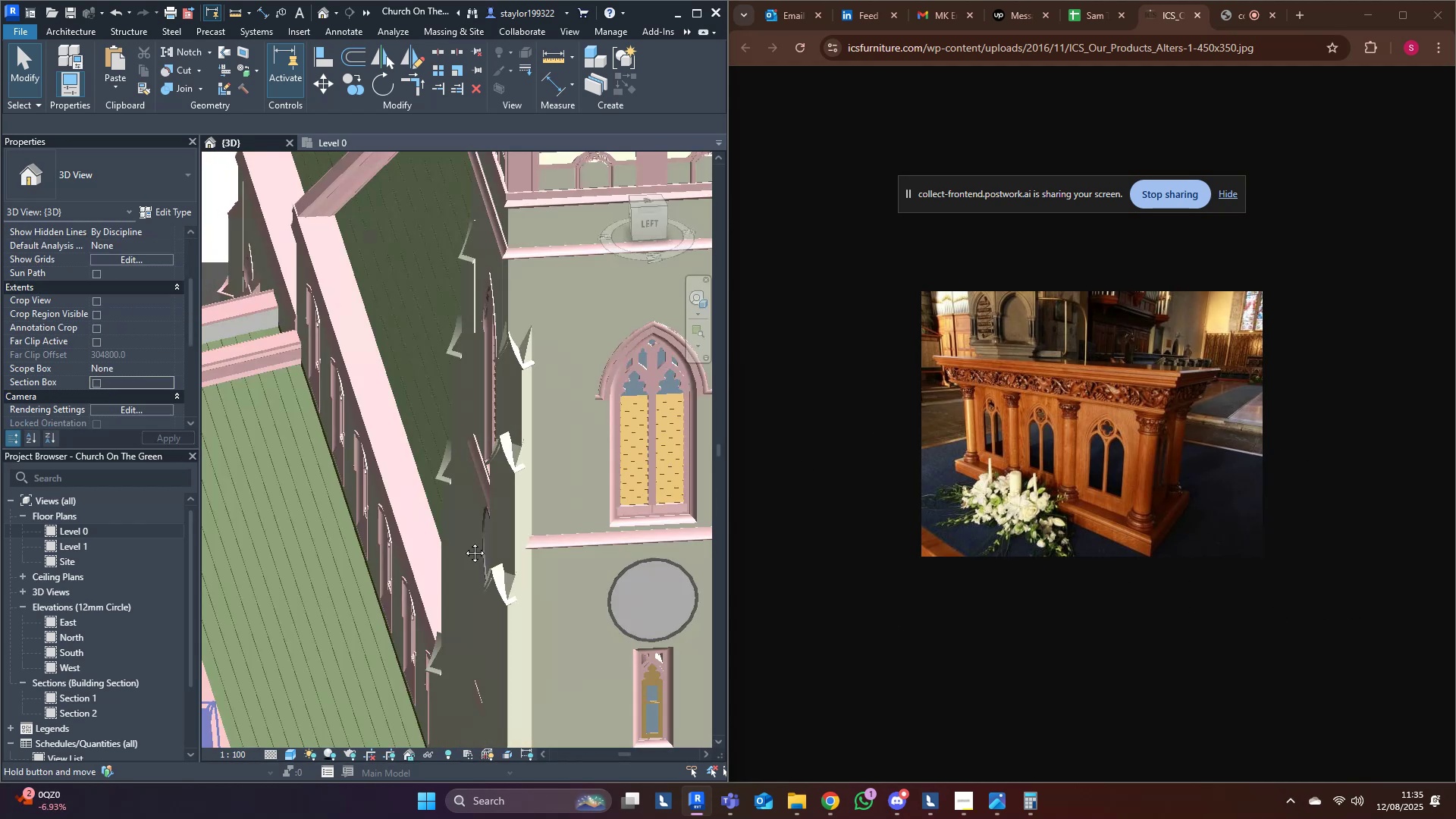 
type(wf)
 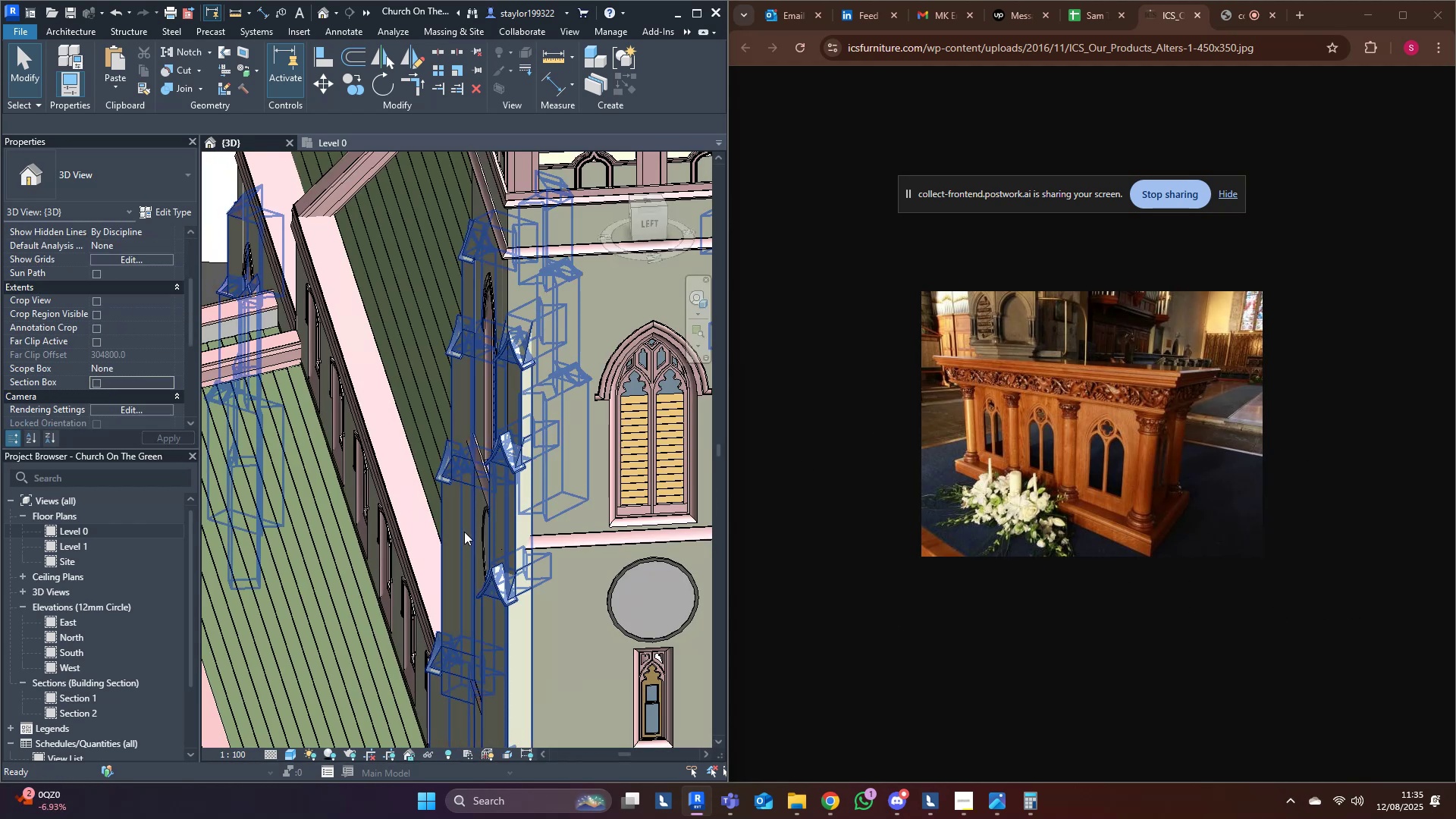 
hold_key(key=ShiftLeft, duration=1.48)
 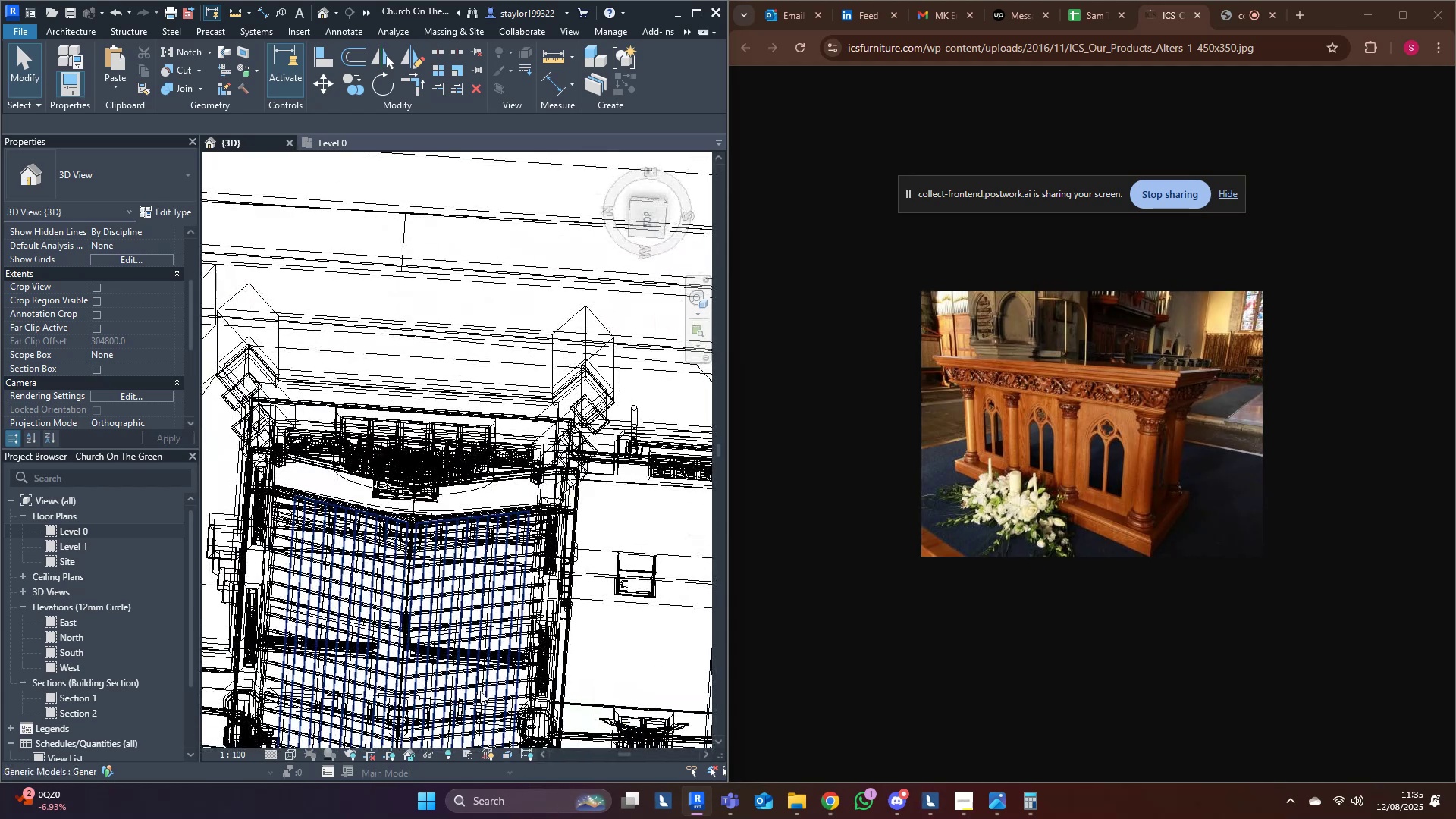 
scroll: coordinate [444, 529], scroll_direction: up, amount: 4.0
 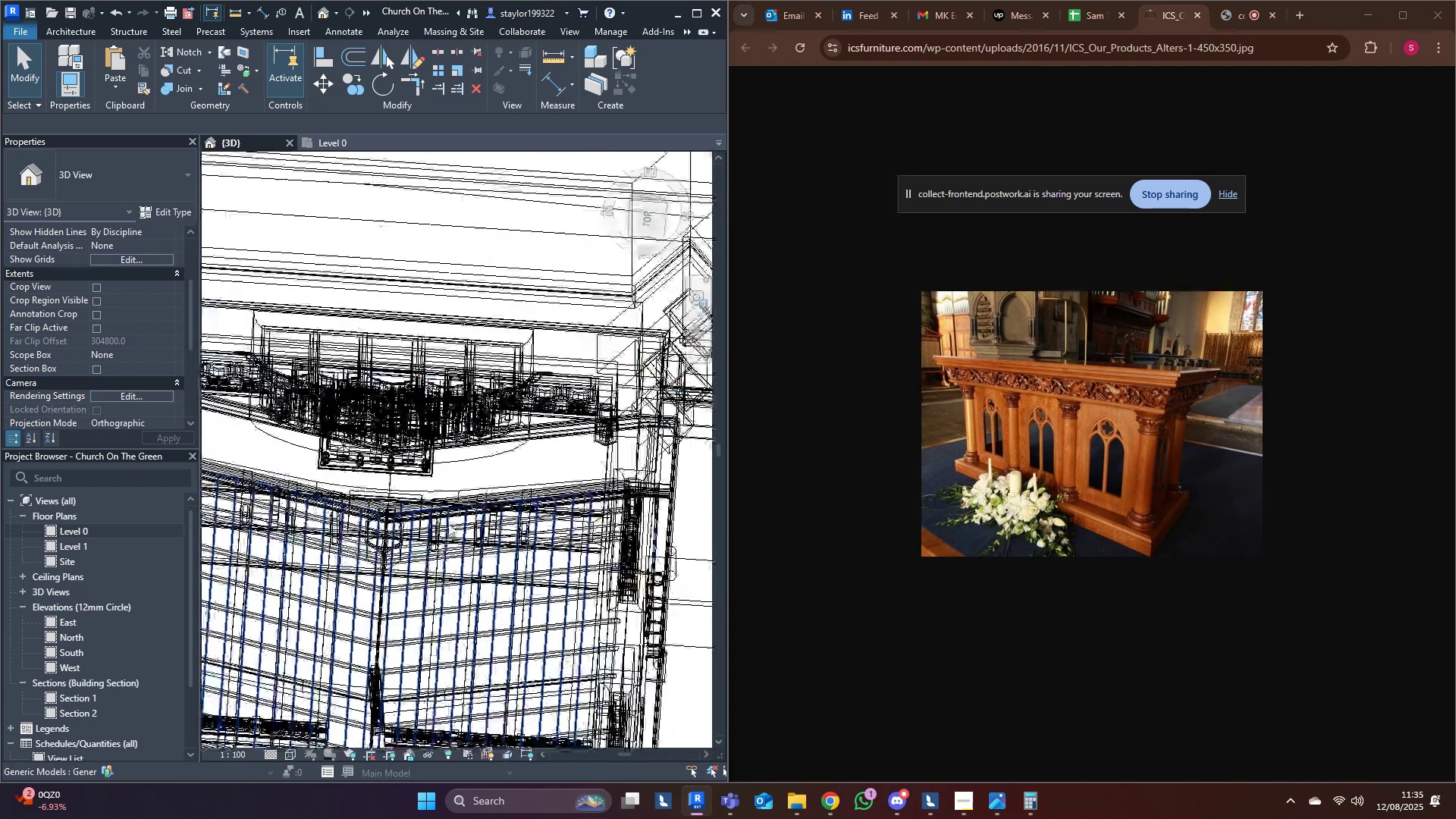 
hold_key(key=ShiftLeft, duration=0.75)
 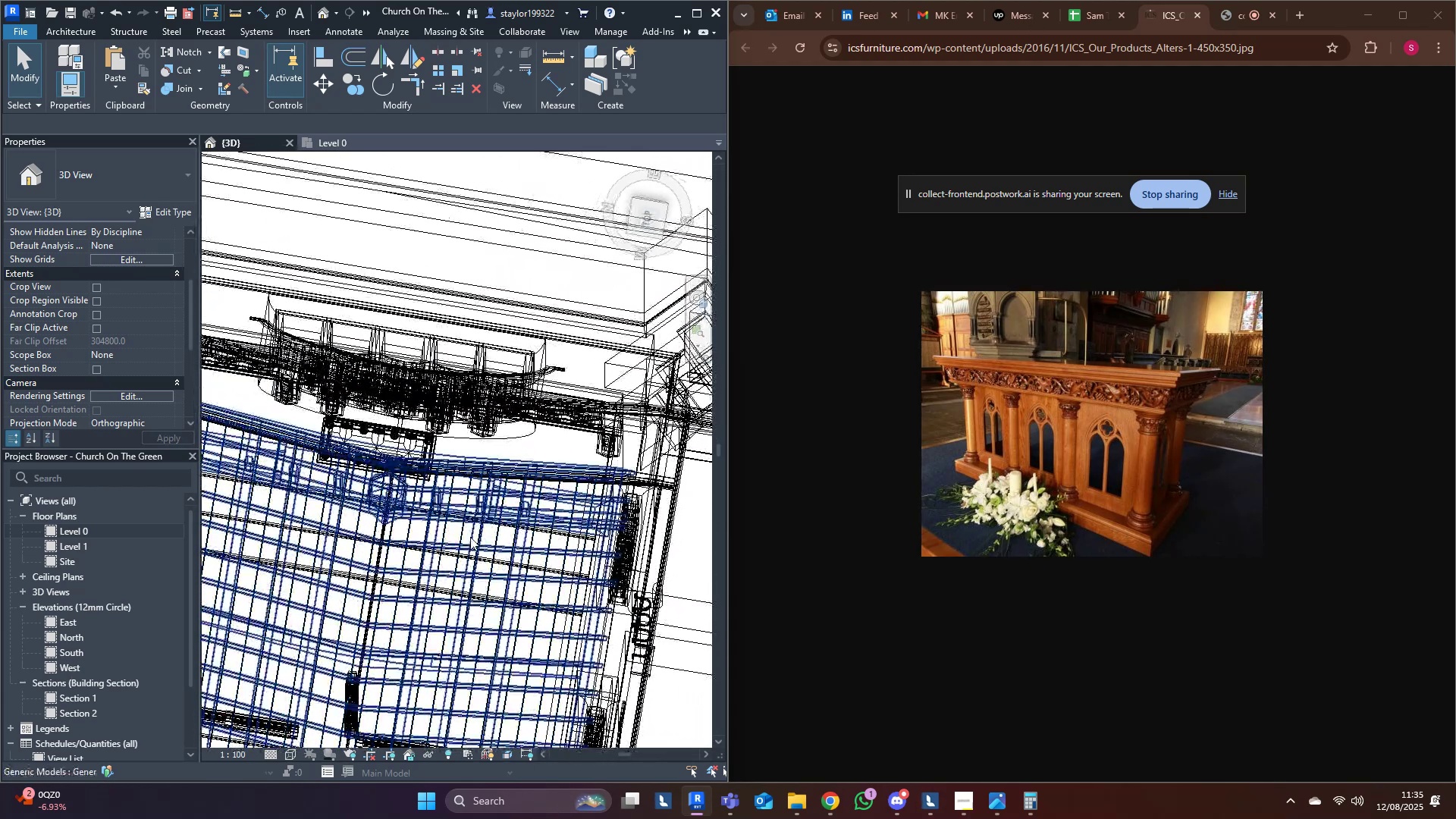 
scroll: coordinate [446, 549], scroll_direction: up, amount: 5.0
 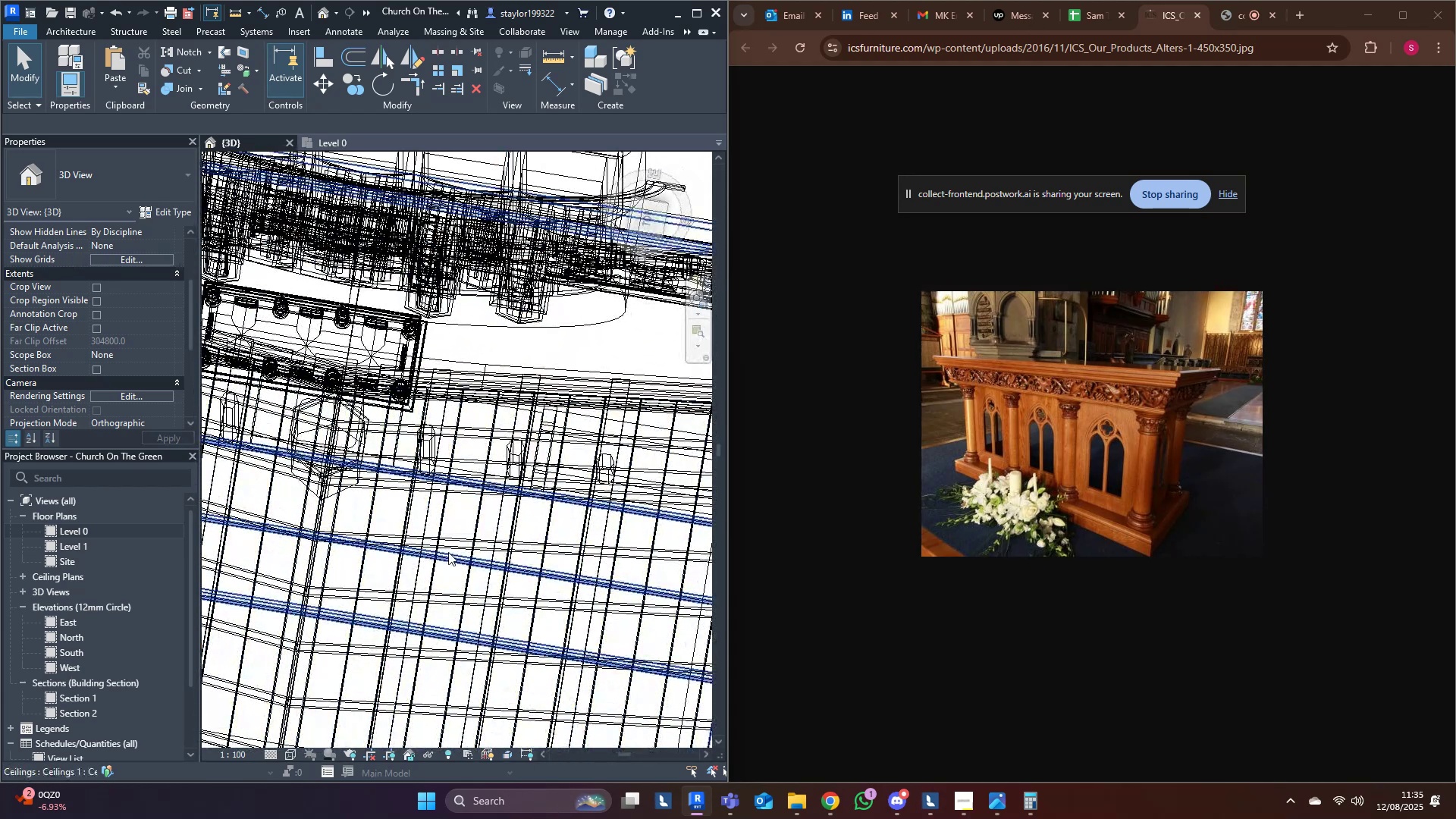 
left_click([448, 552])
 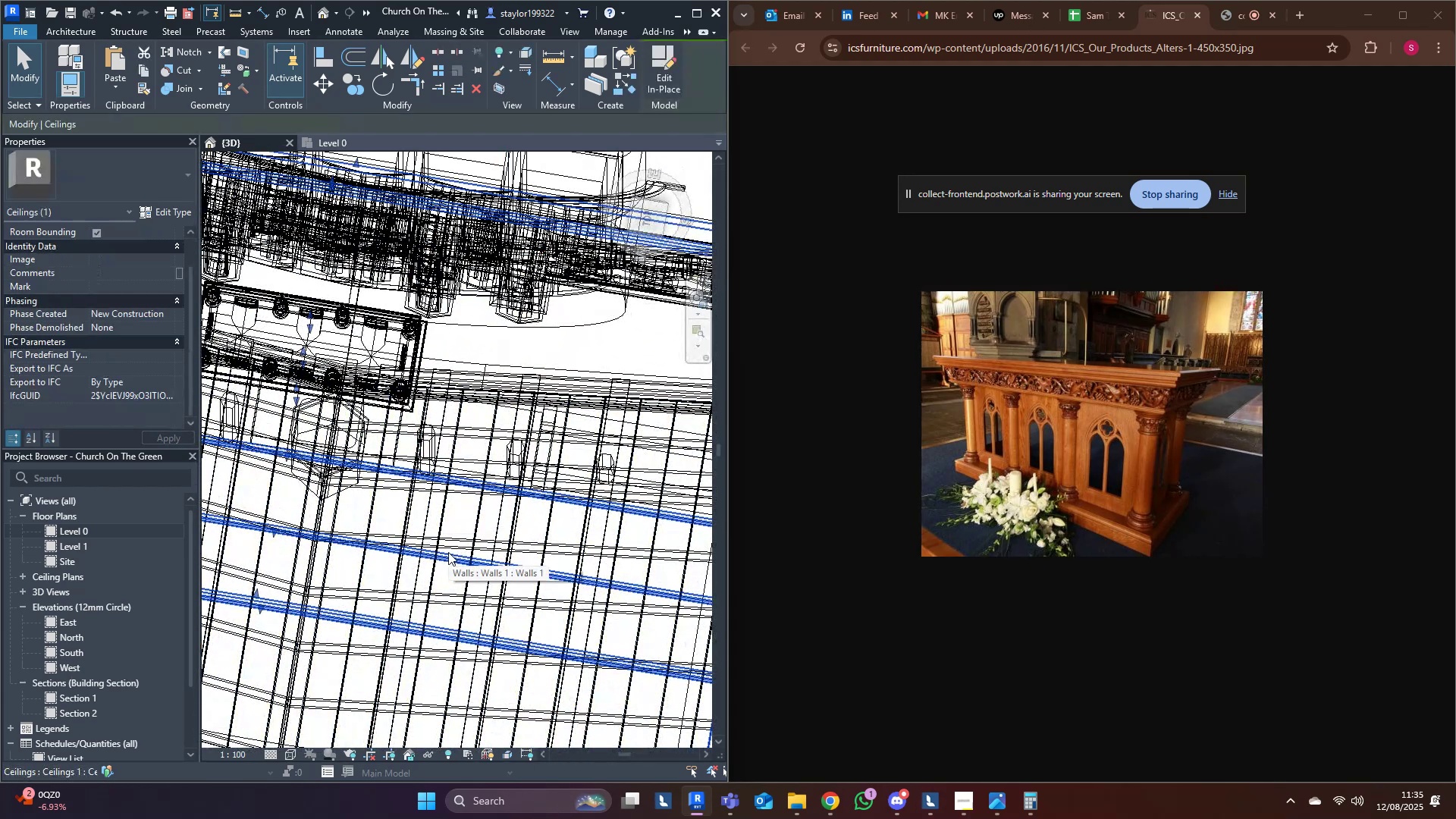 
type(sd)
 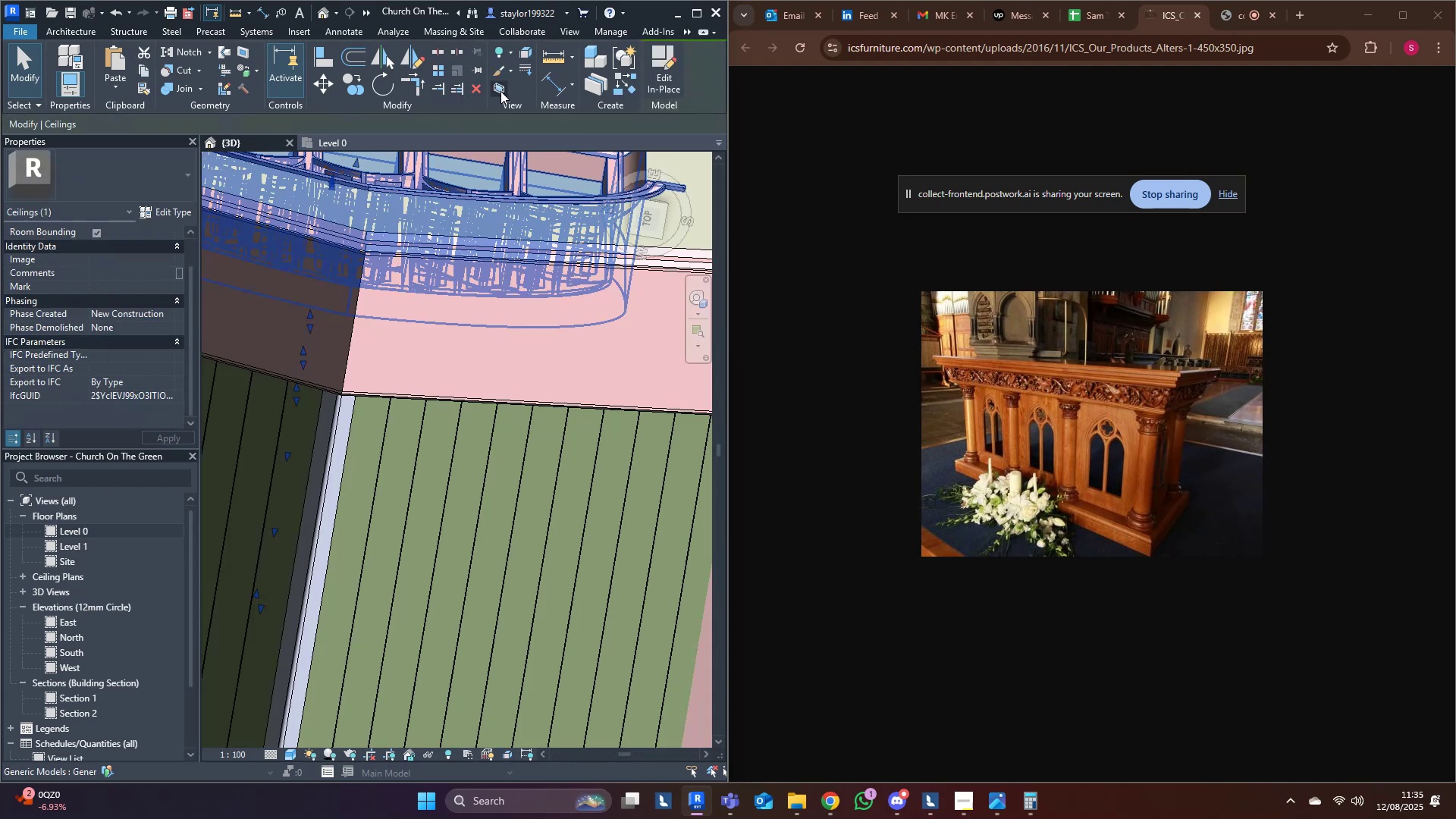 
left_click([503, 92])
 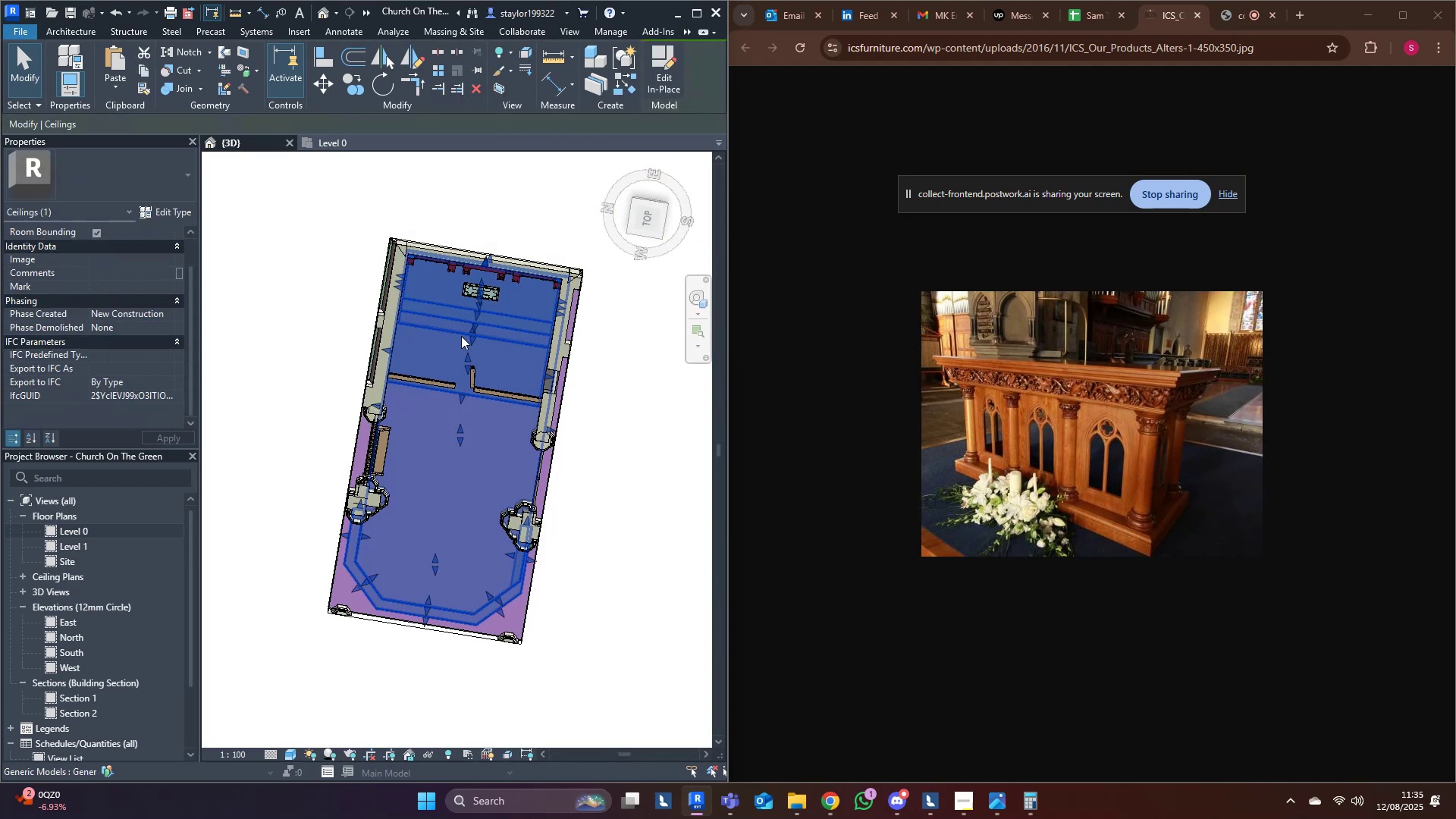 
scroll: coordinate [463, 432], scroll_direction: down, amount: 3.0
 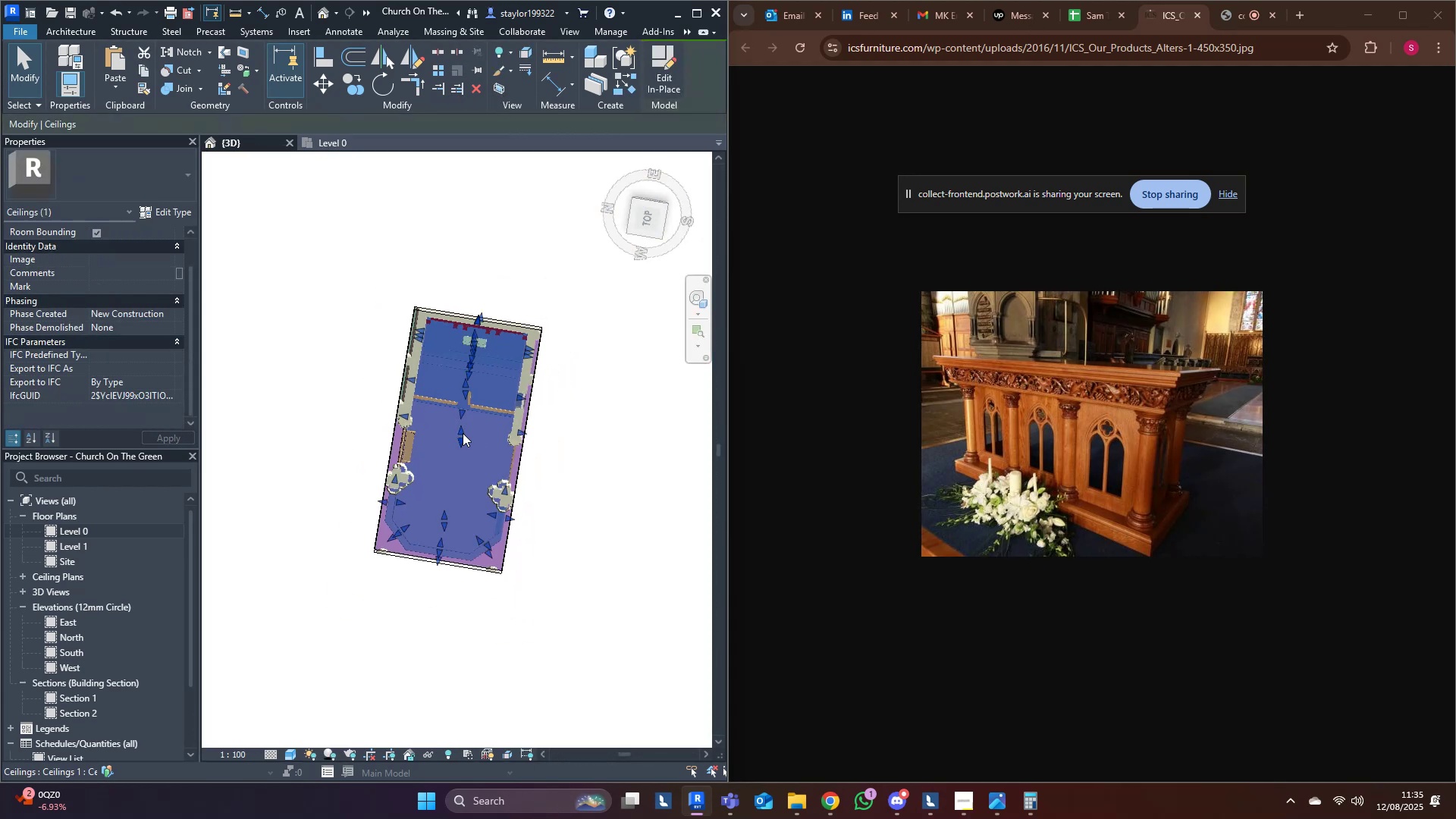 
hold_key(key=ShiftLeft, duration=0.4)
 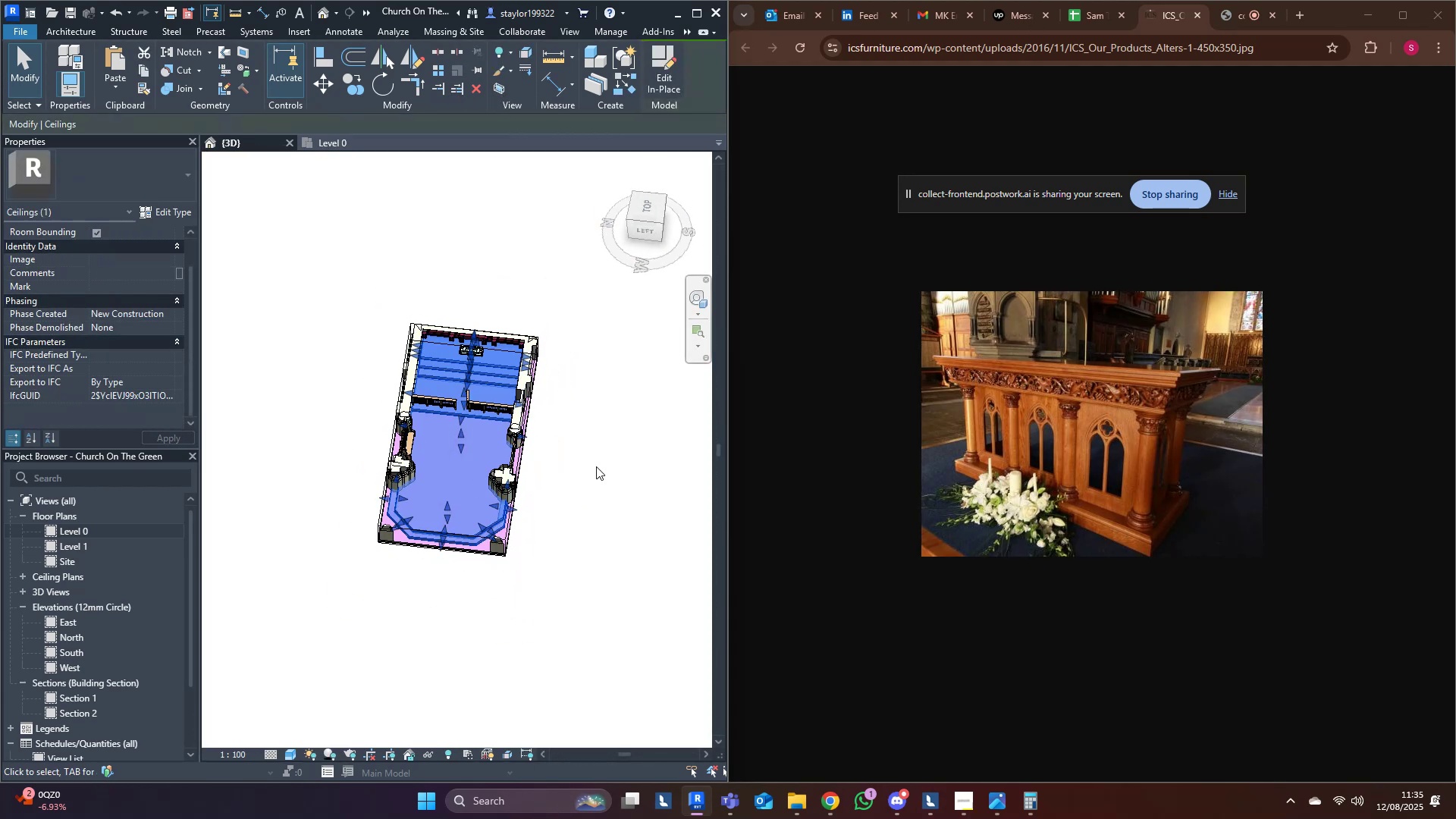 
left_click([596, 466])
 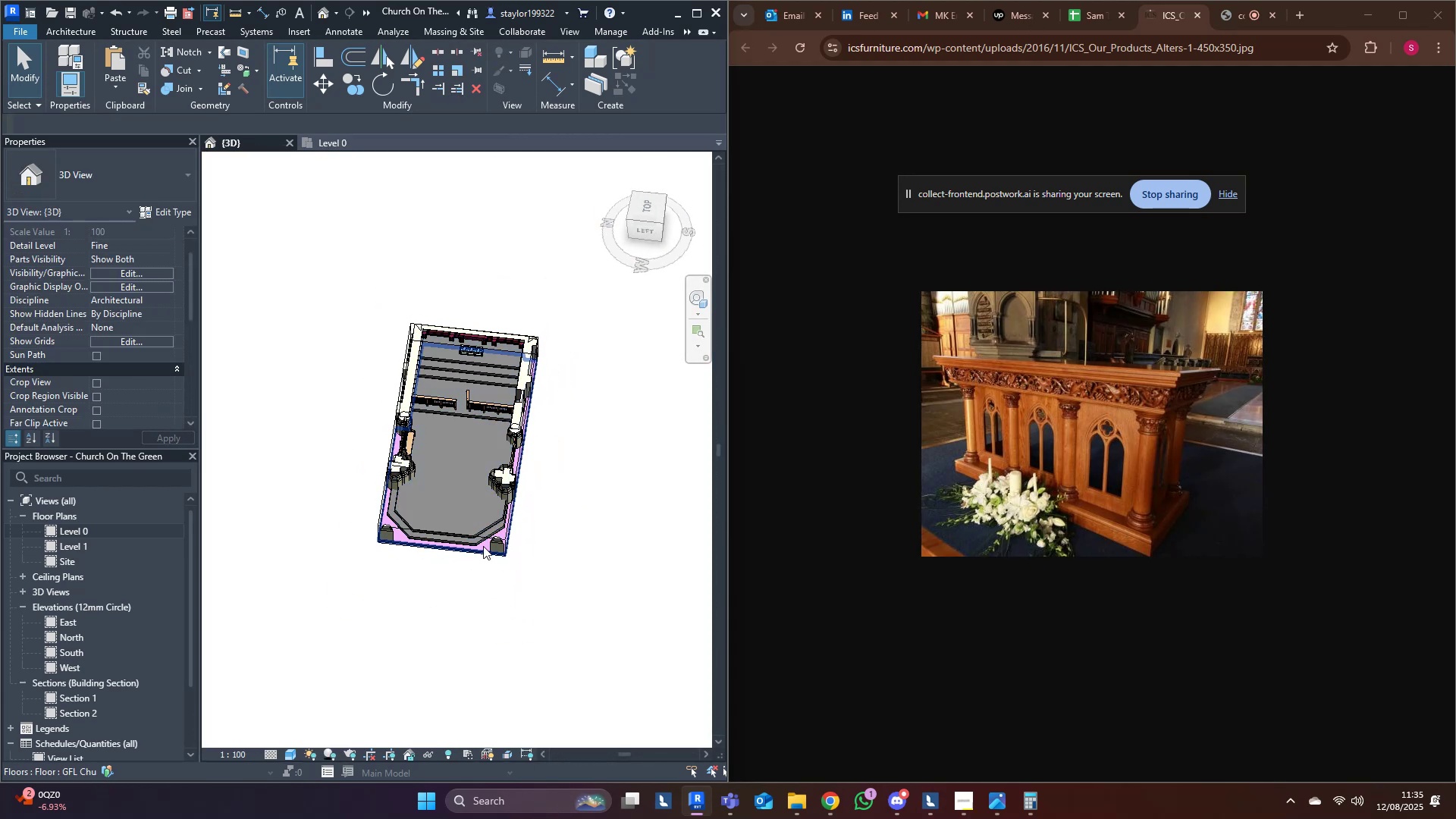 
left_click([482, 535])
 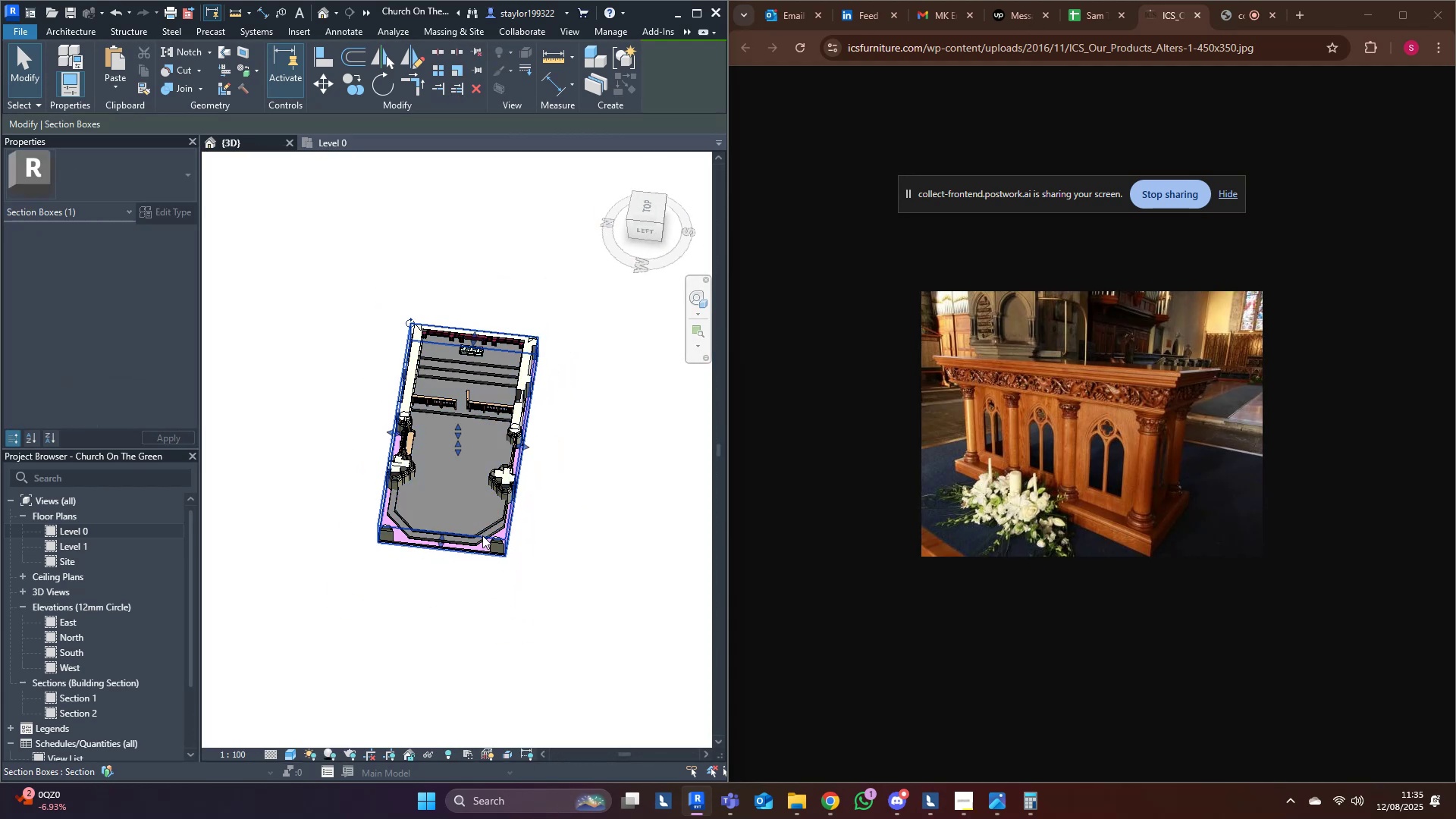 
hold_key(key=ShiftLeft, duration=0.34)
 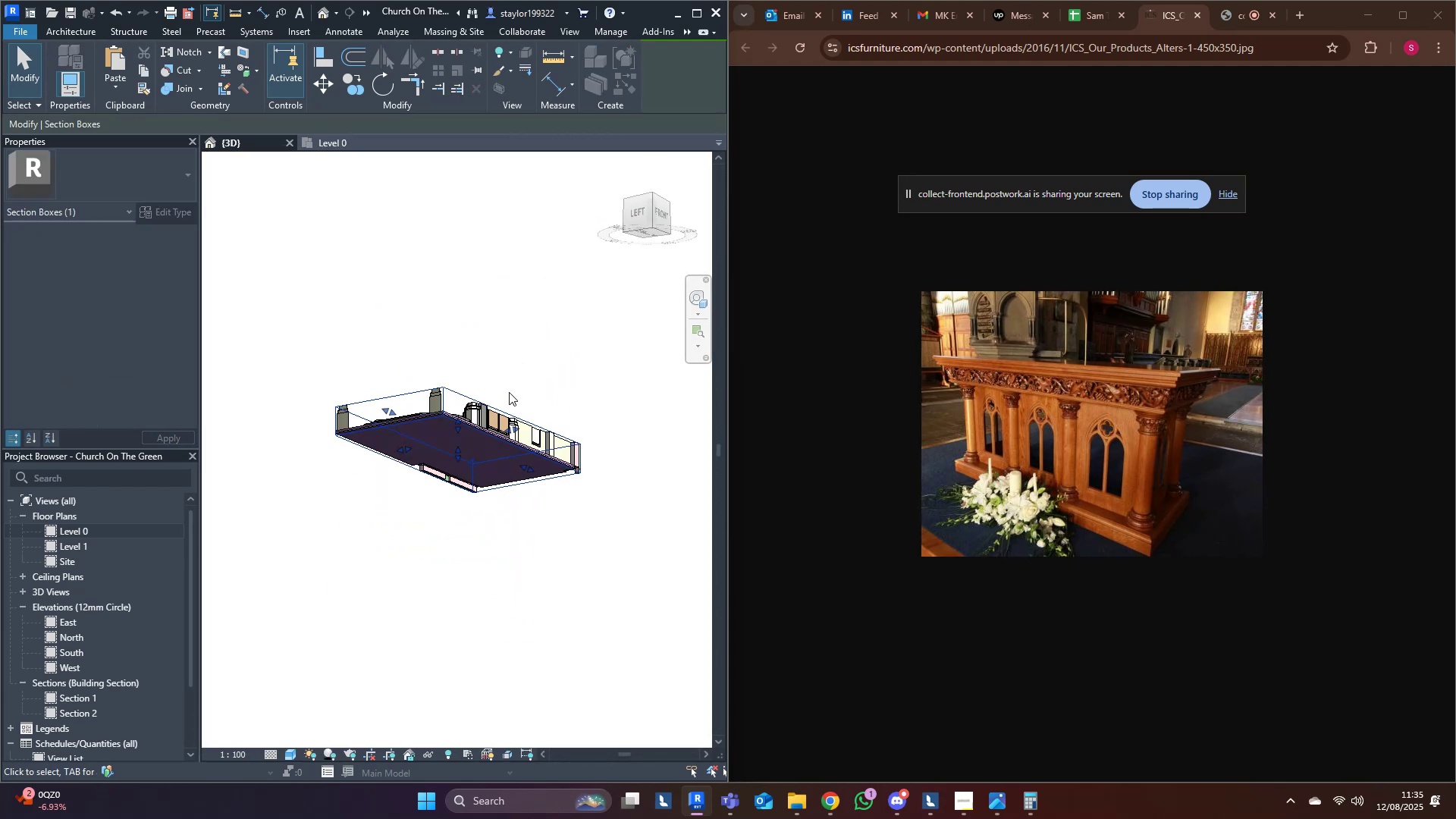 
scroll: coordinate [506, 395], scroll_direction: up, amount: 4.0
 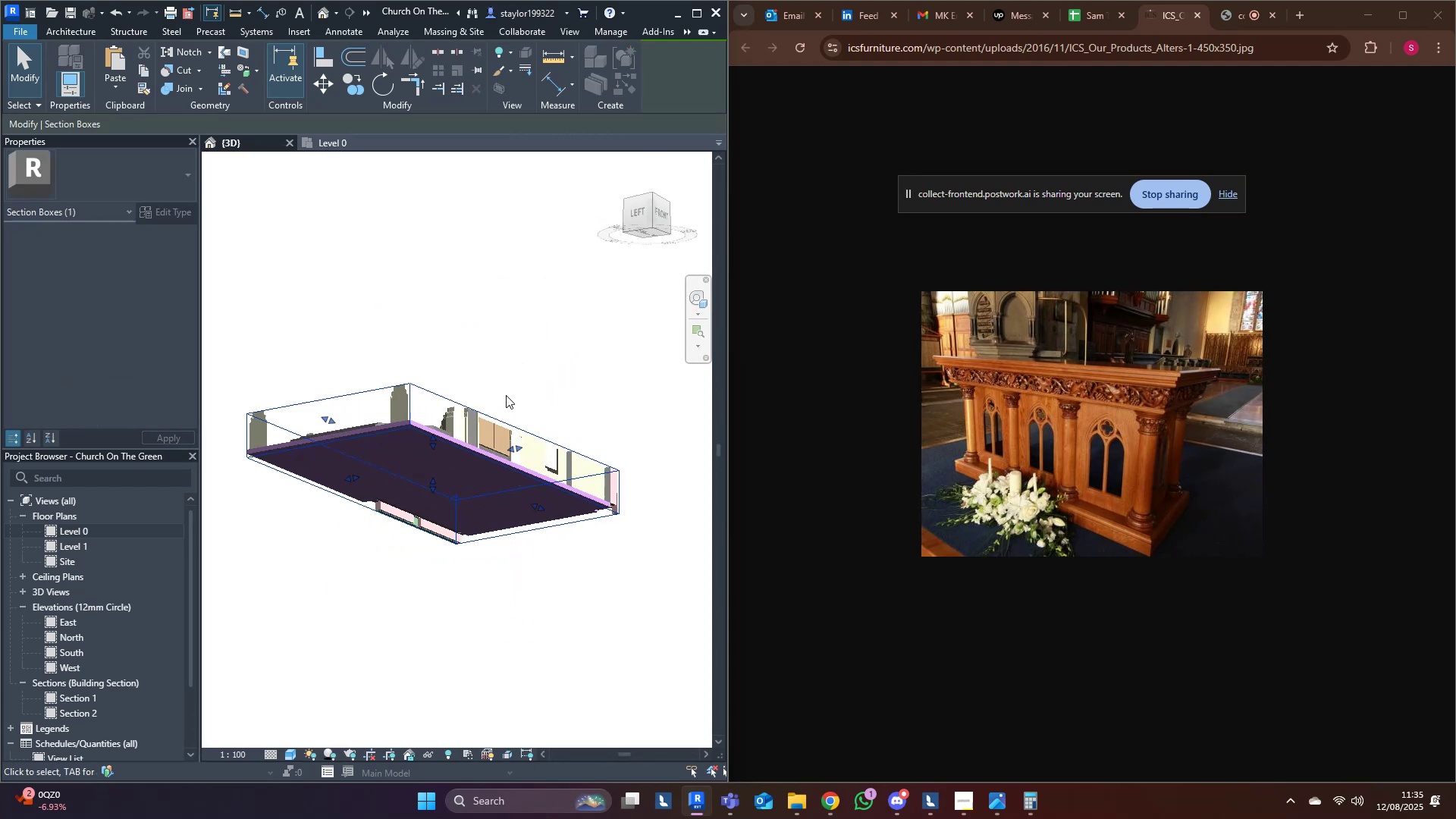 
key(Shift+ShiftLeft)
 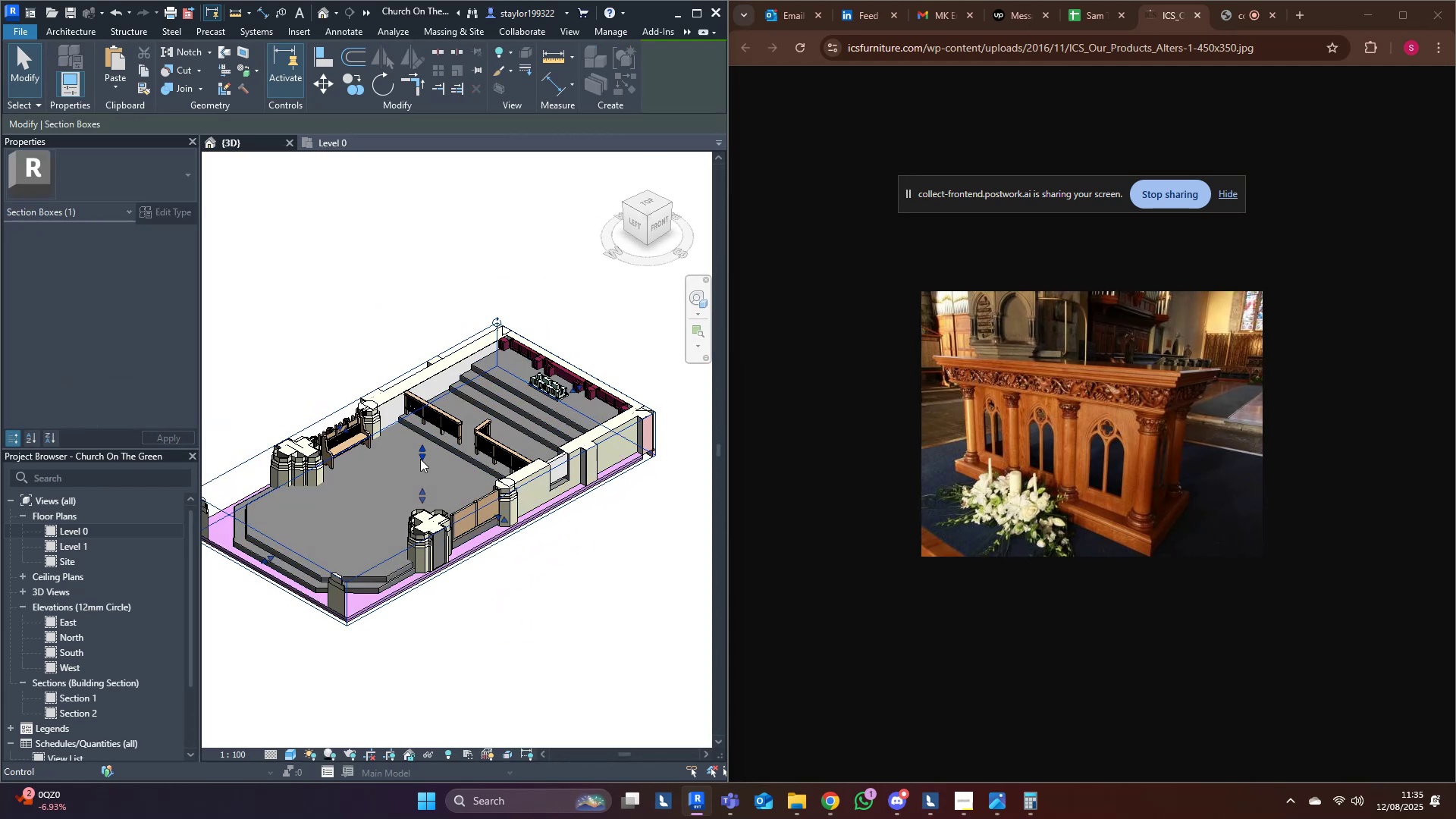 
left_click_drag(start_coordinate=[424, 451], to_coordinate=[428, 344])
 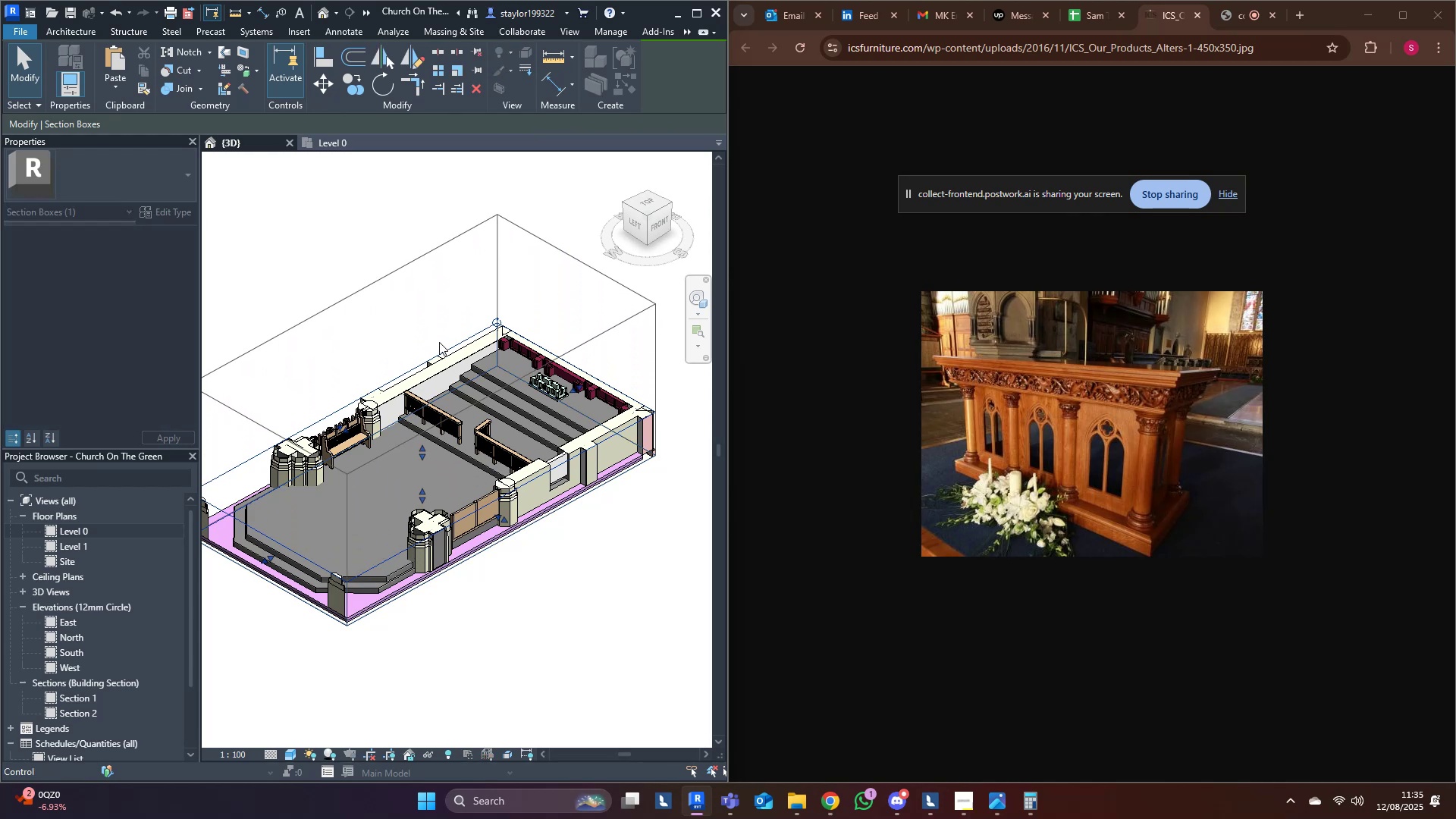 
scroll: coordinate [440, 348], scroll_direction: up, amount: 4.0
 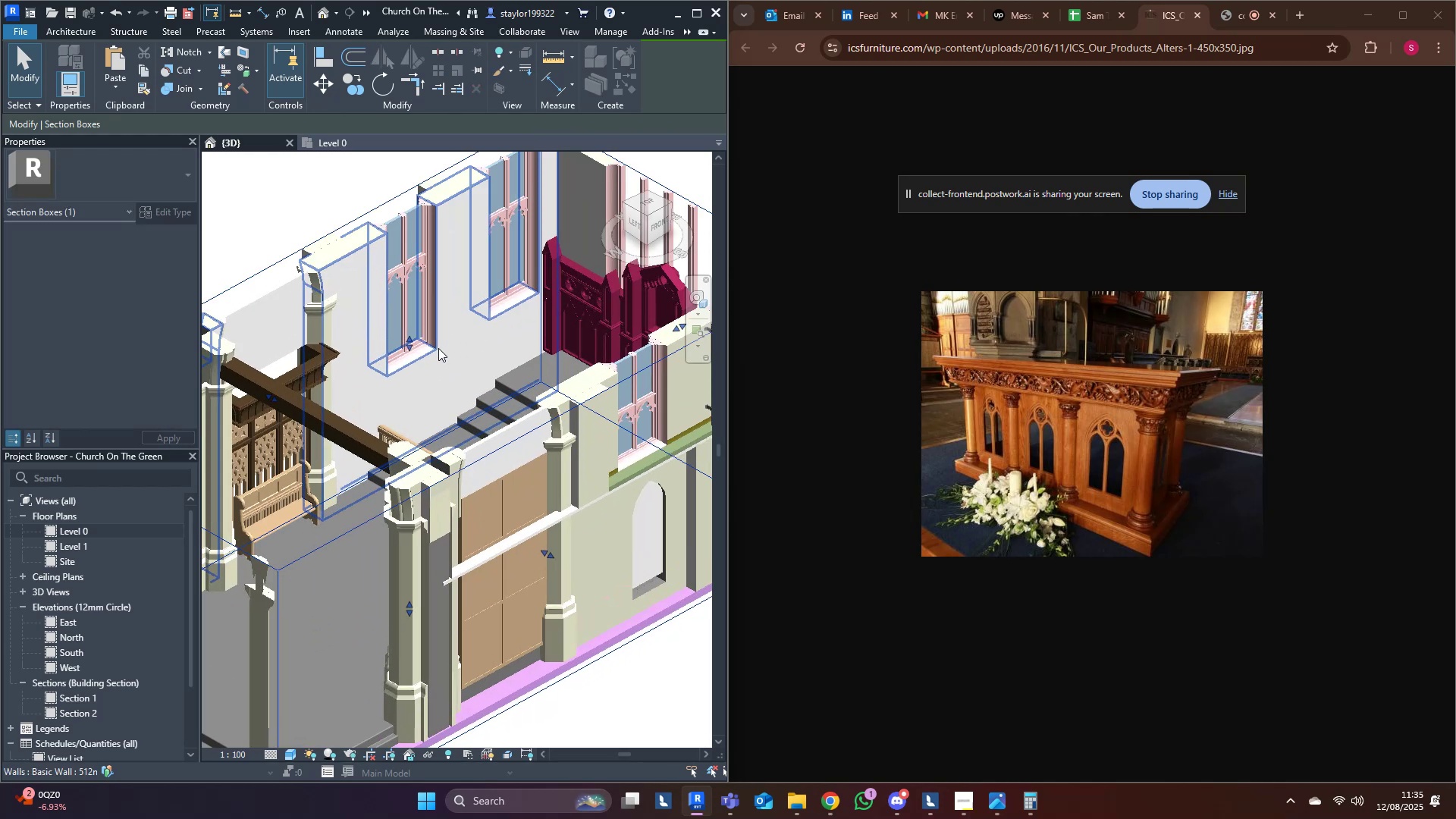 
hold_key(key=ShiftLeft, duration=1.24)
 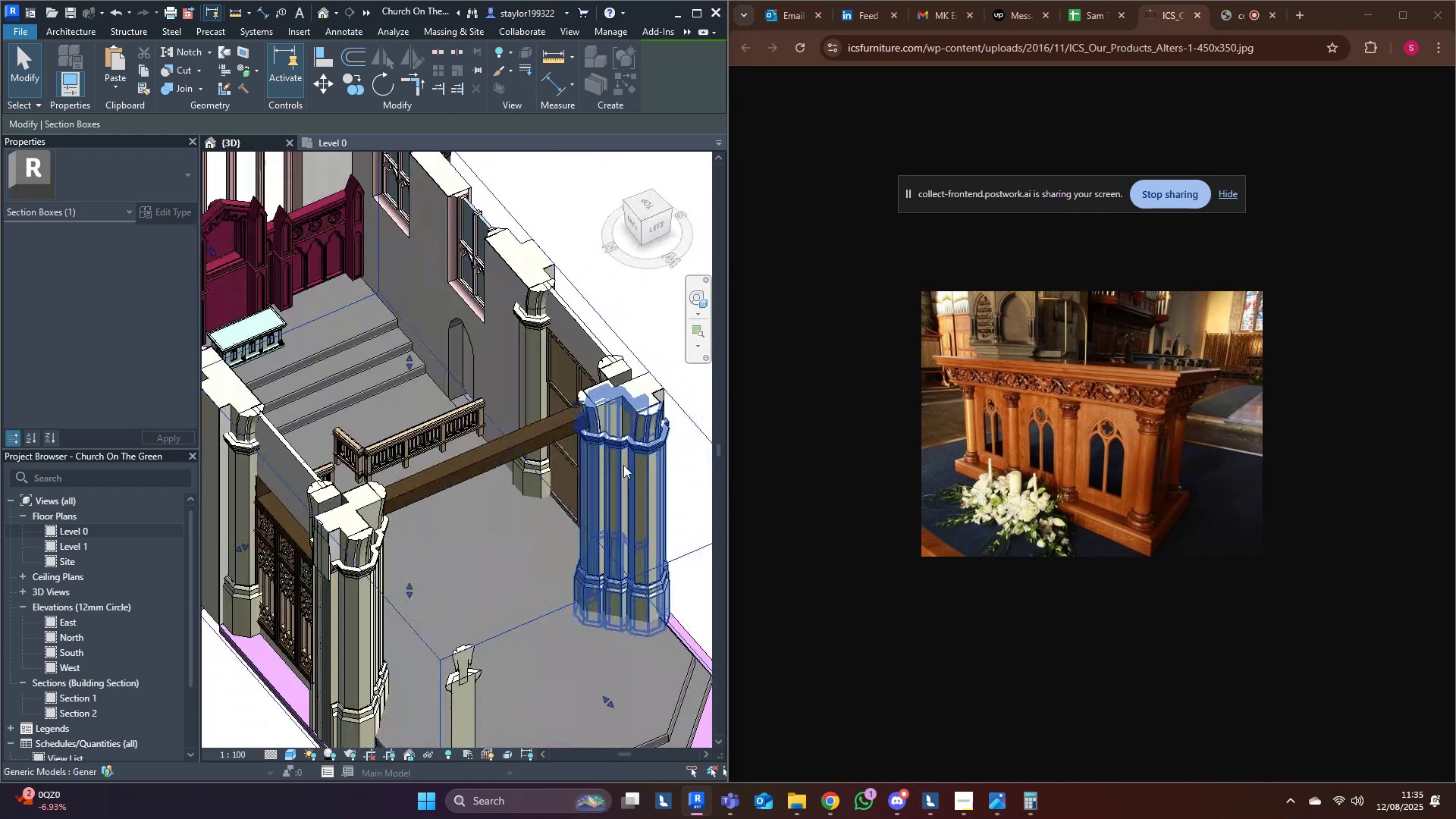 
scroll: coordinate [266, 290], scroll_direction: up, amount: 3.0
 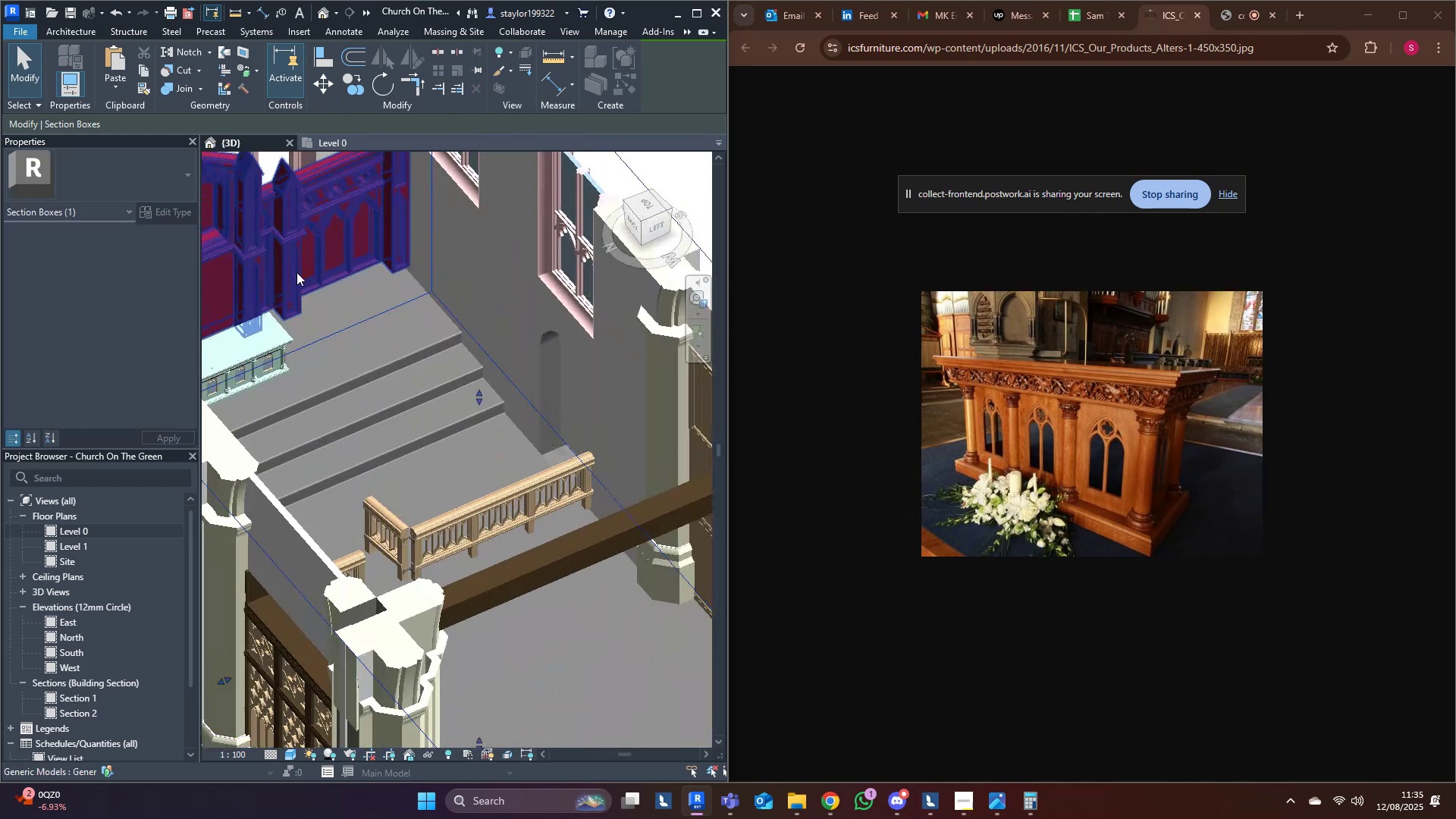 
hold_key(key=ShiftLeft, duration=0.47)
 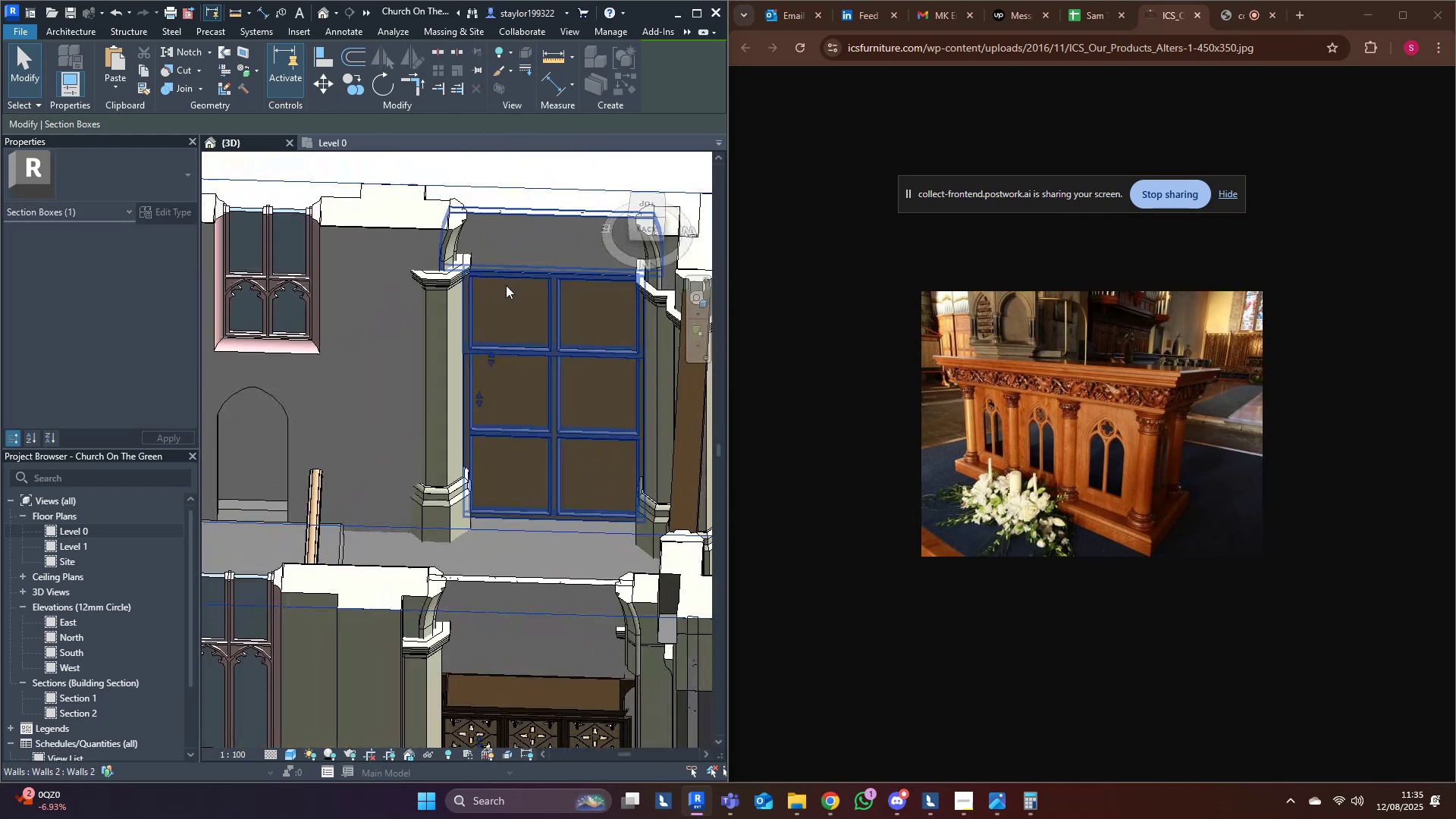 
hold_key(key=ShiftLeft, duration=0.64)
 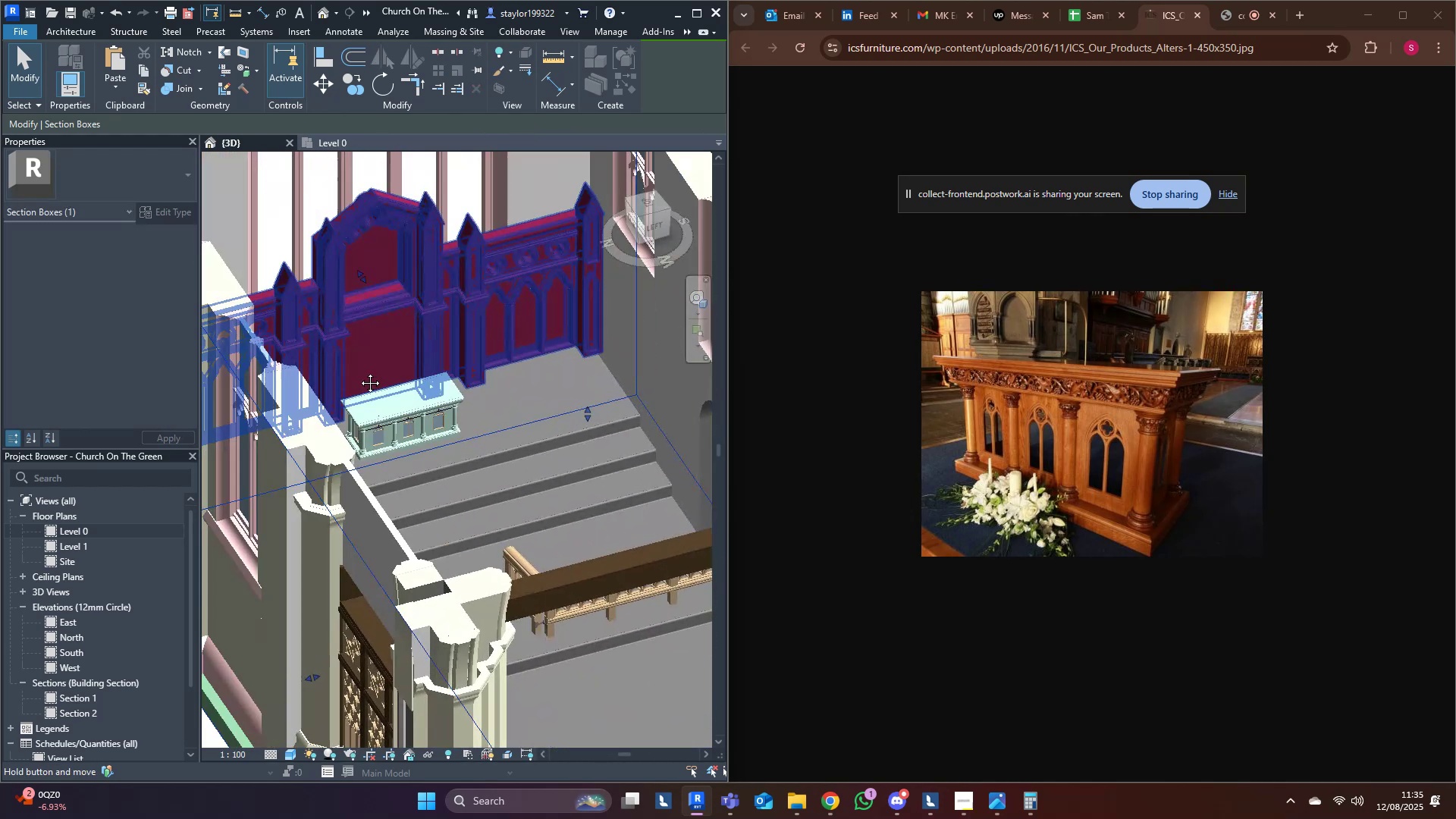 
key(Shift+ShiftLeft)
 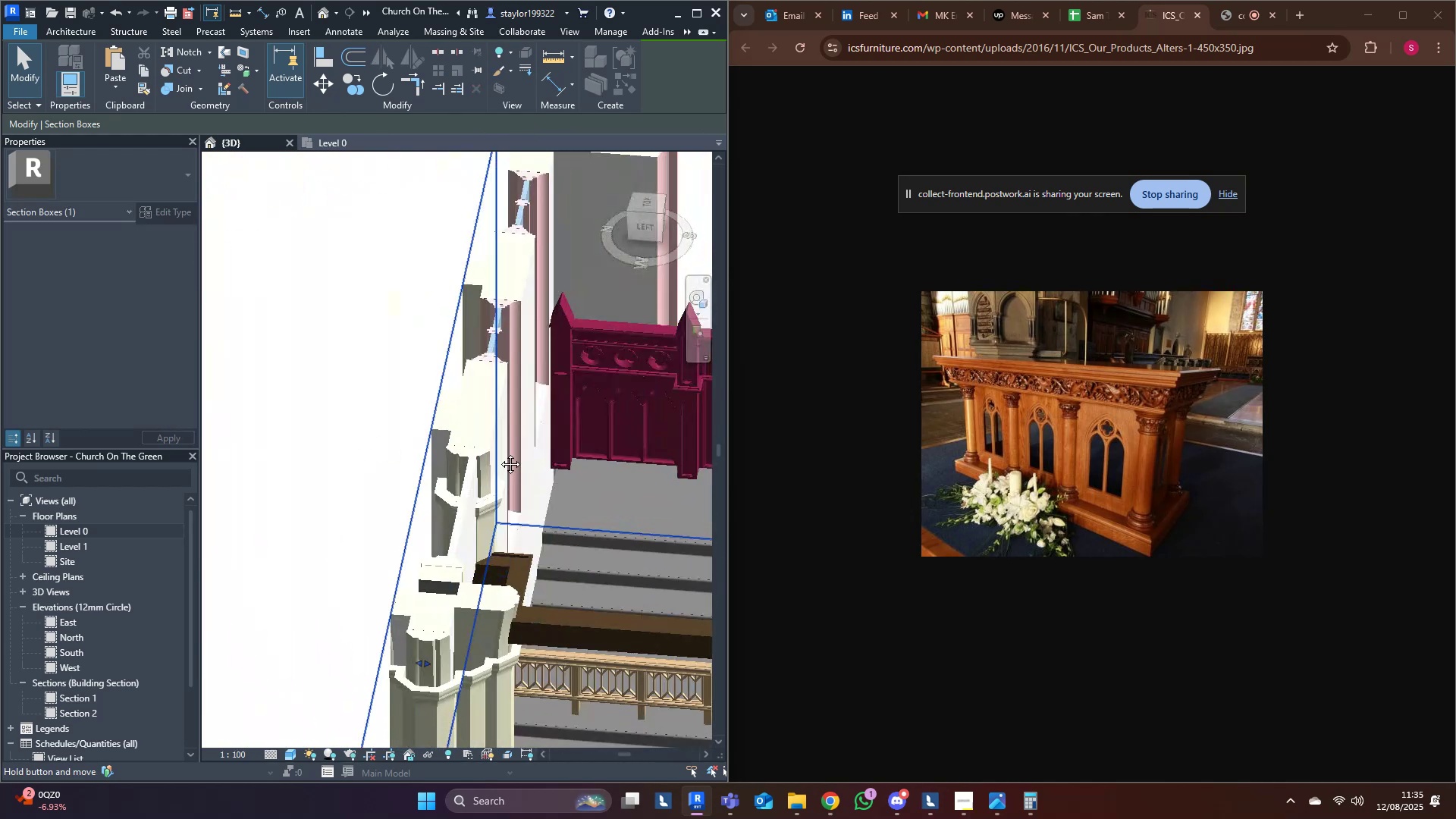 
key(Shift+ShiftLeft)
 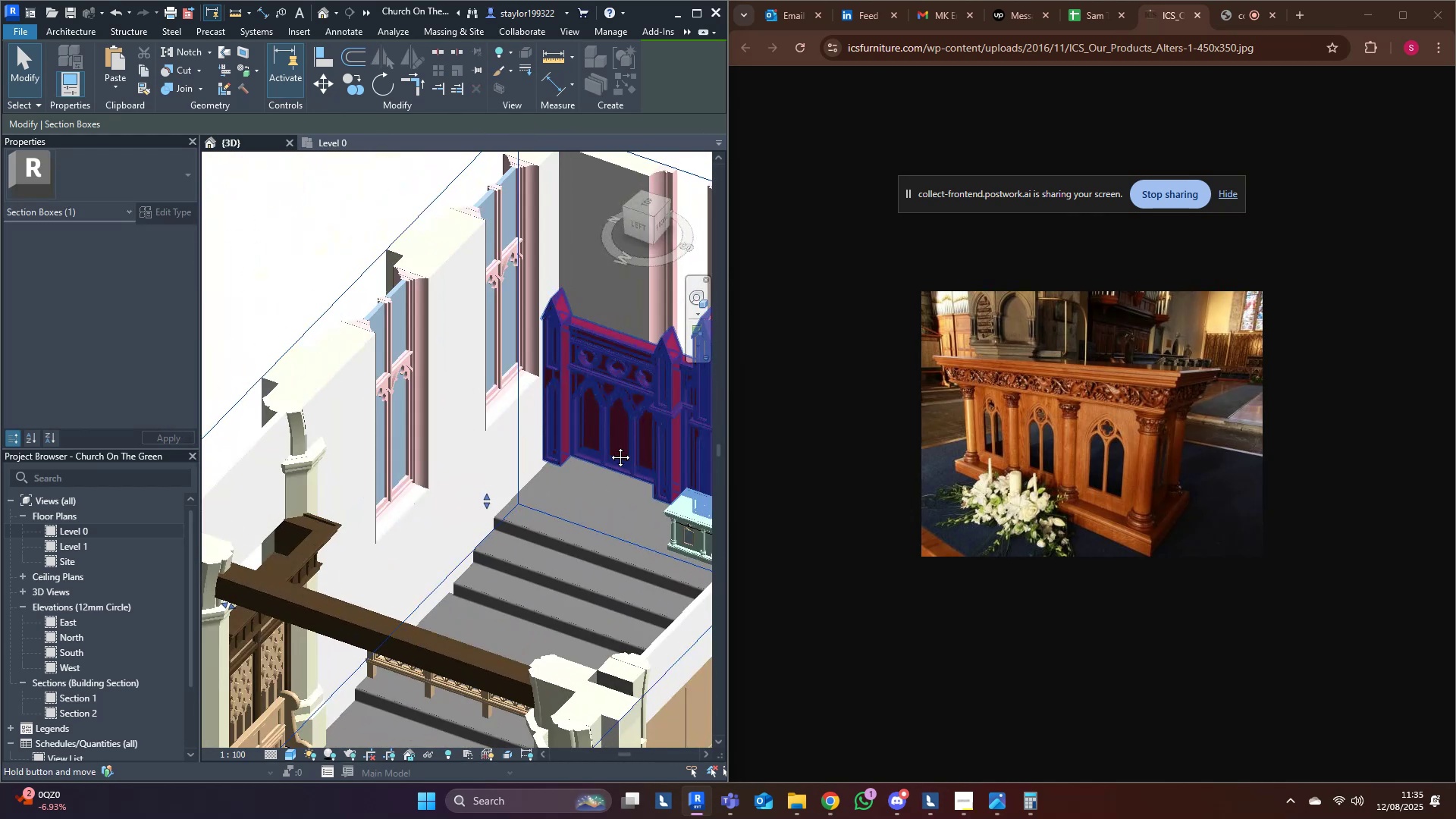 
key(Control+S)
 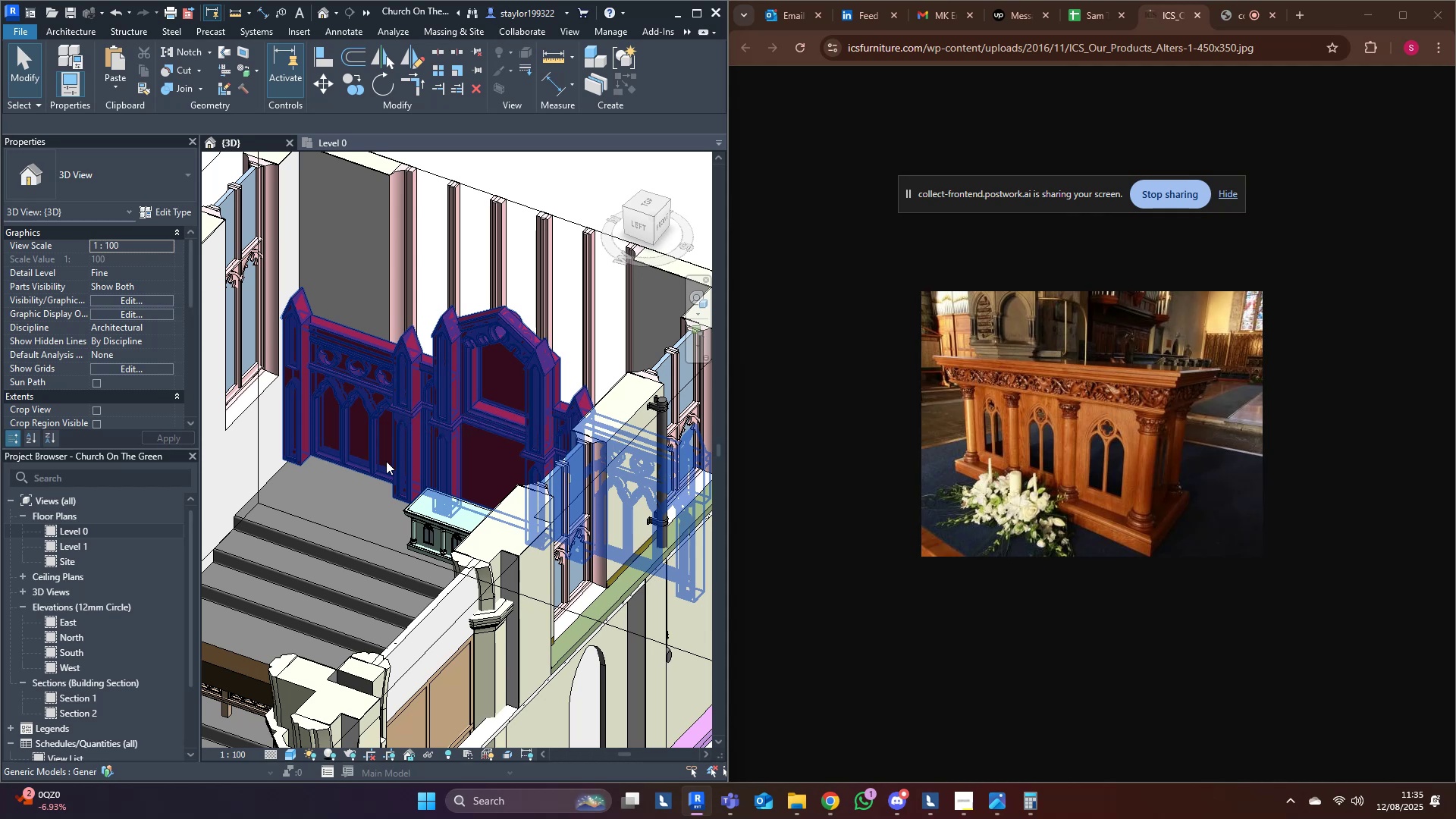 
wait(9.07)
 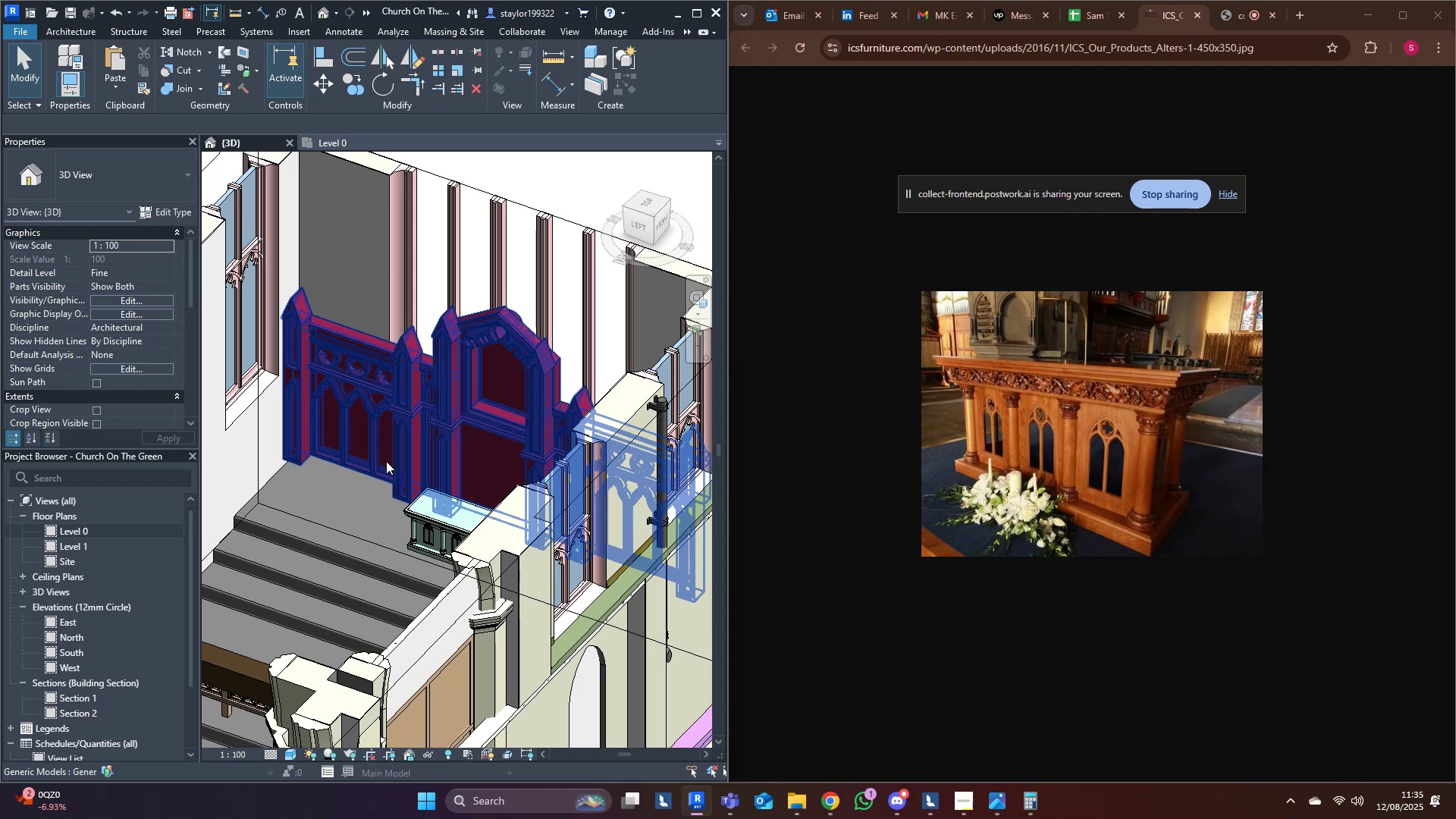 
left_click([994, 802])
 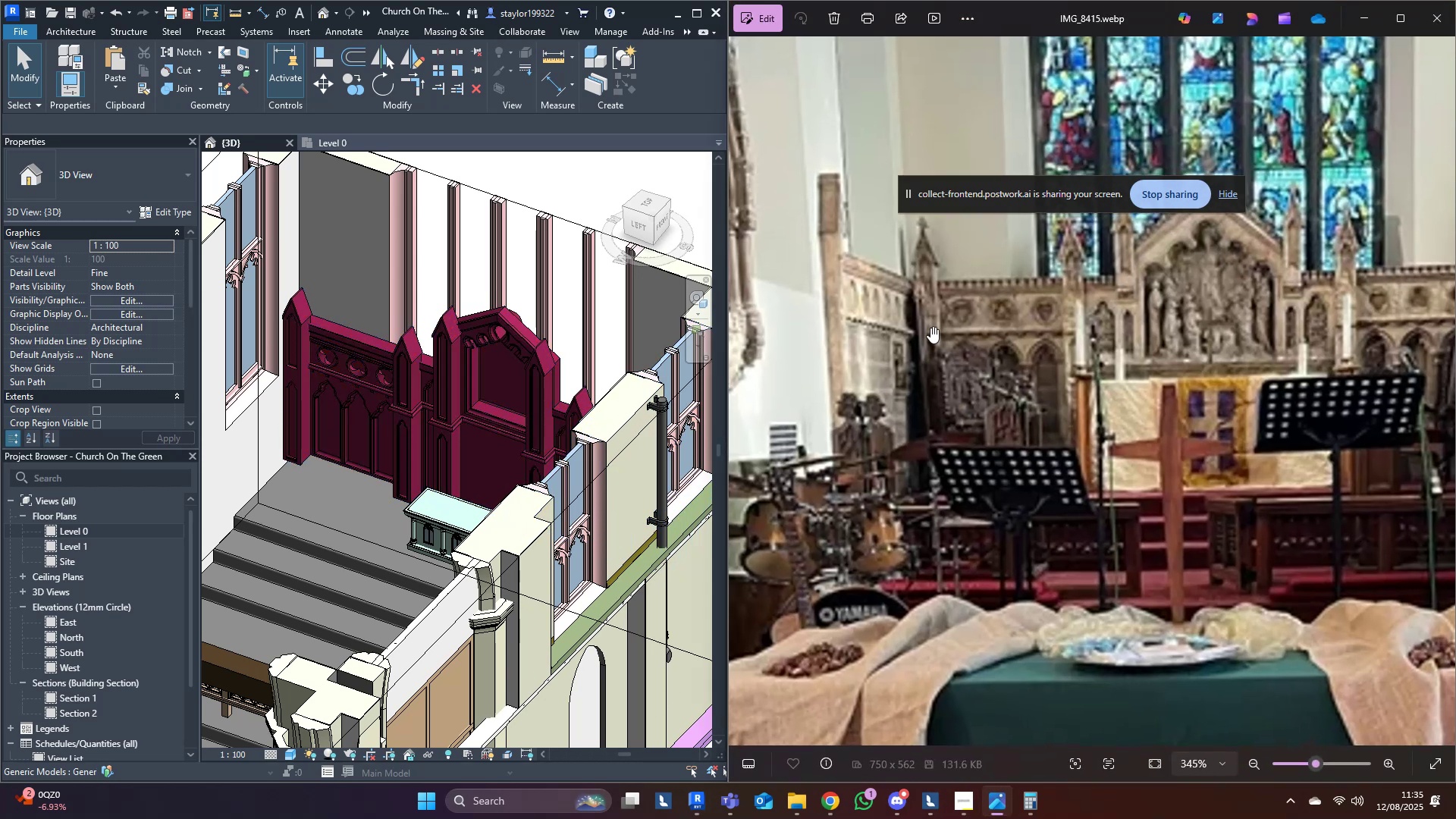 
wait(5.46)
 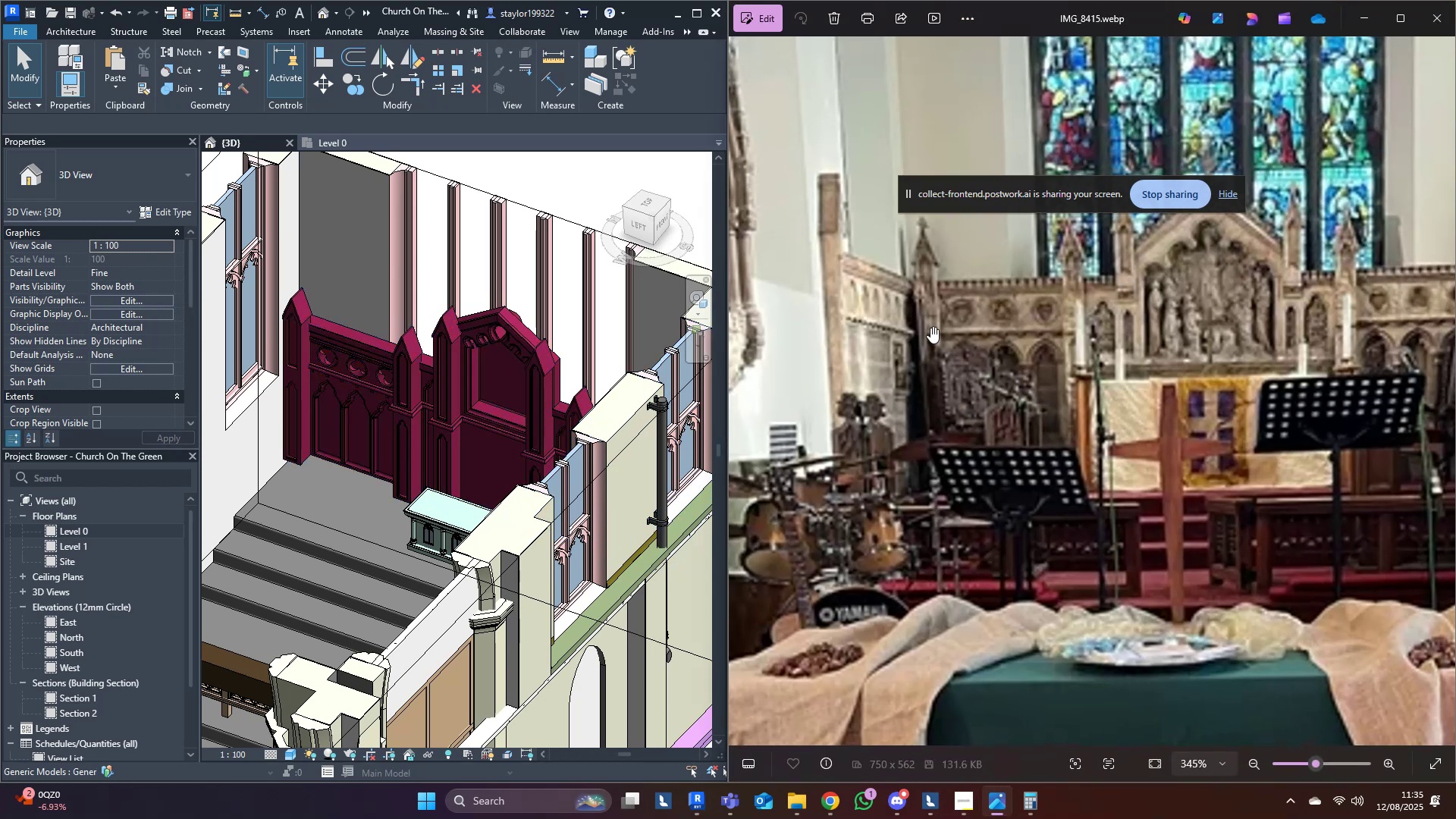 
middle_click([441, 482])
 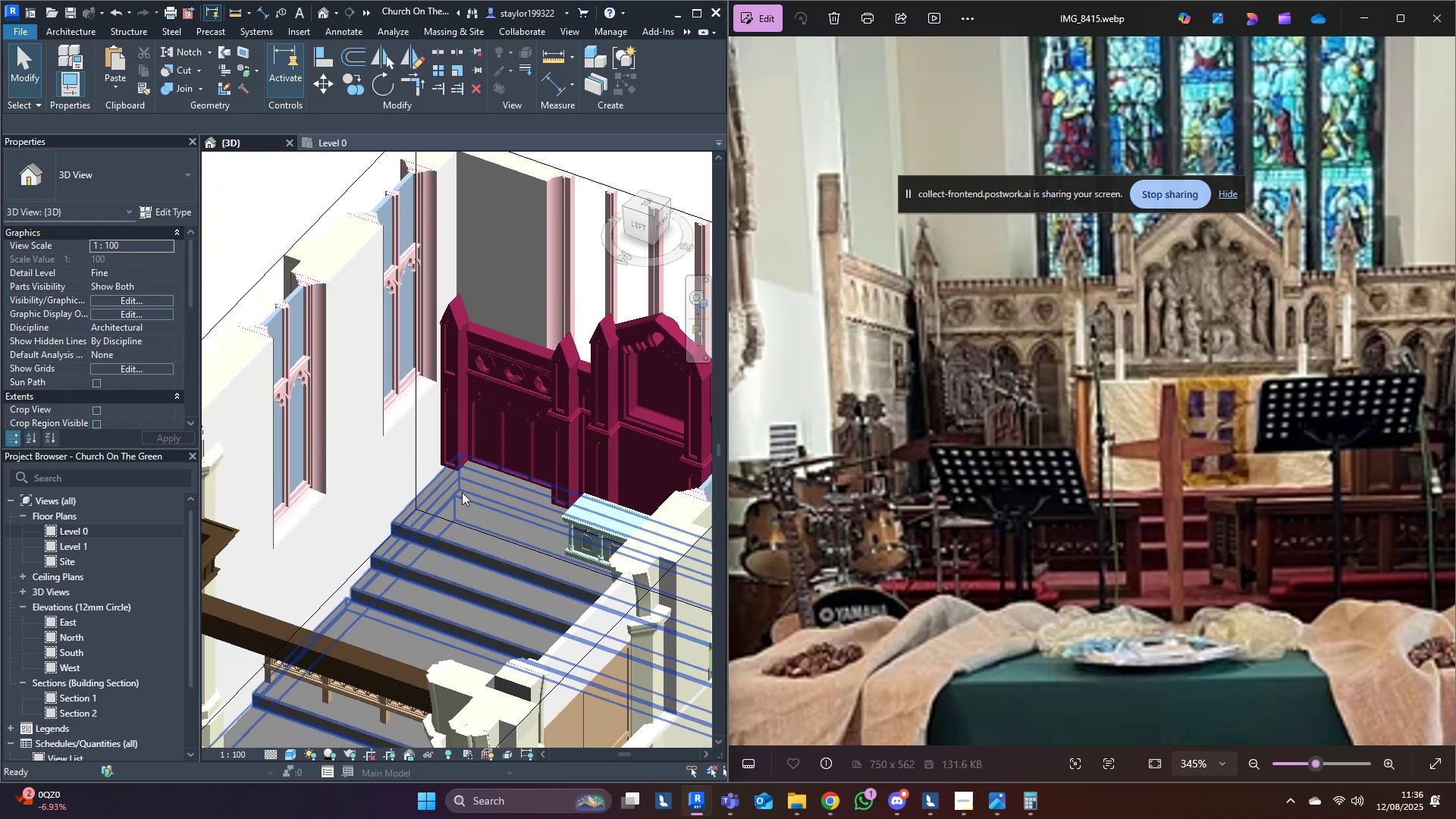 
wait(6.72)
 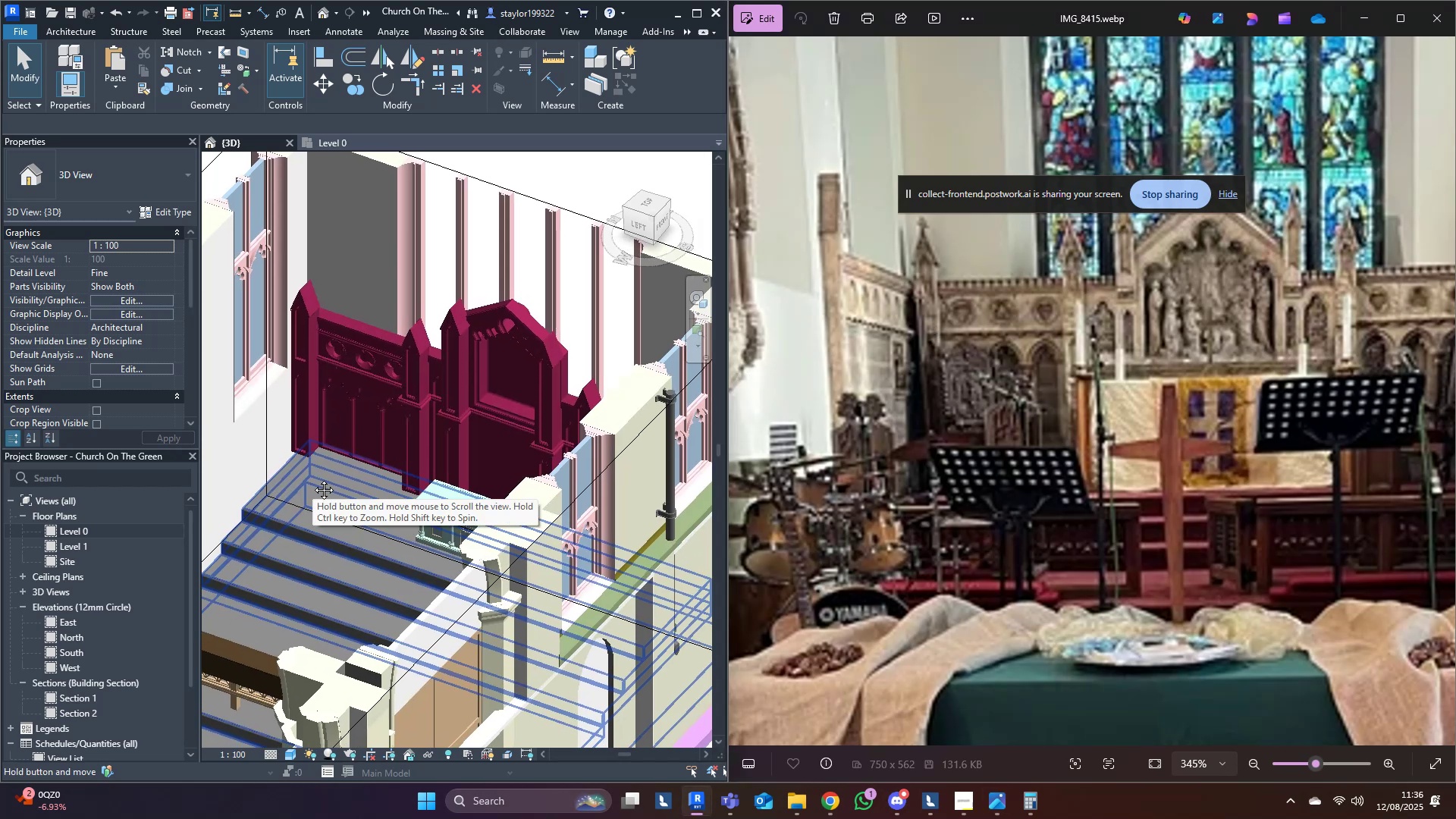 
scroll: coordinate [531, 568], scroll_direction: down, amount: 3.0
 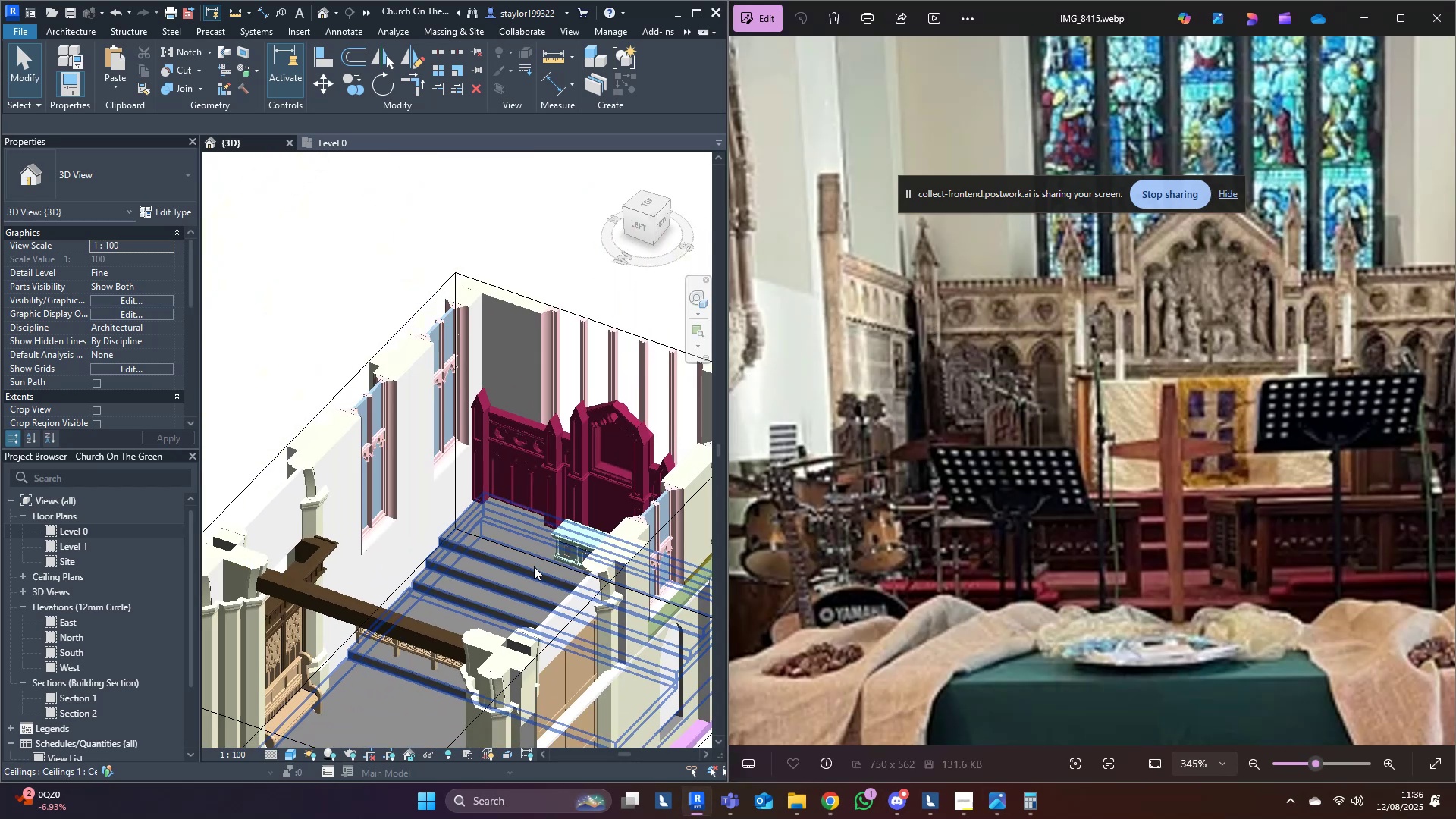 
hold_key(key=ShiftLeft, duration=0.55)
 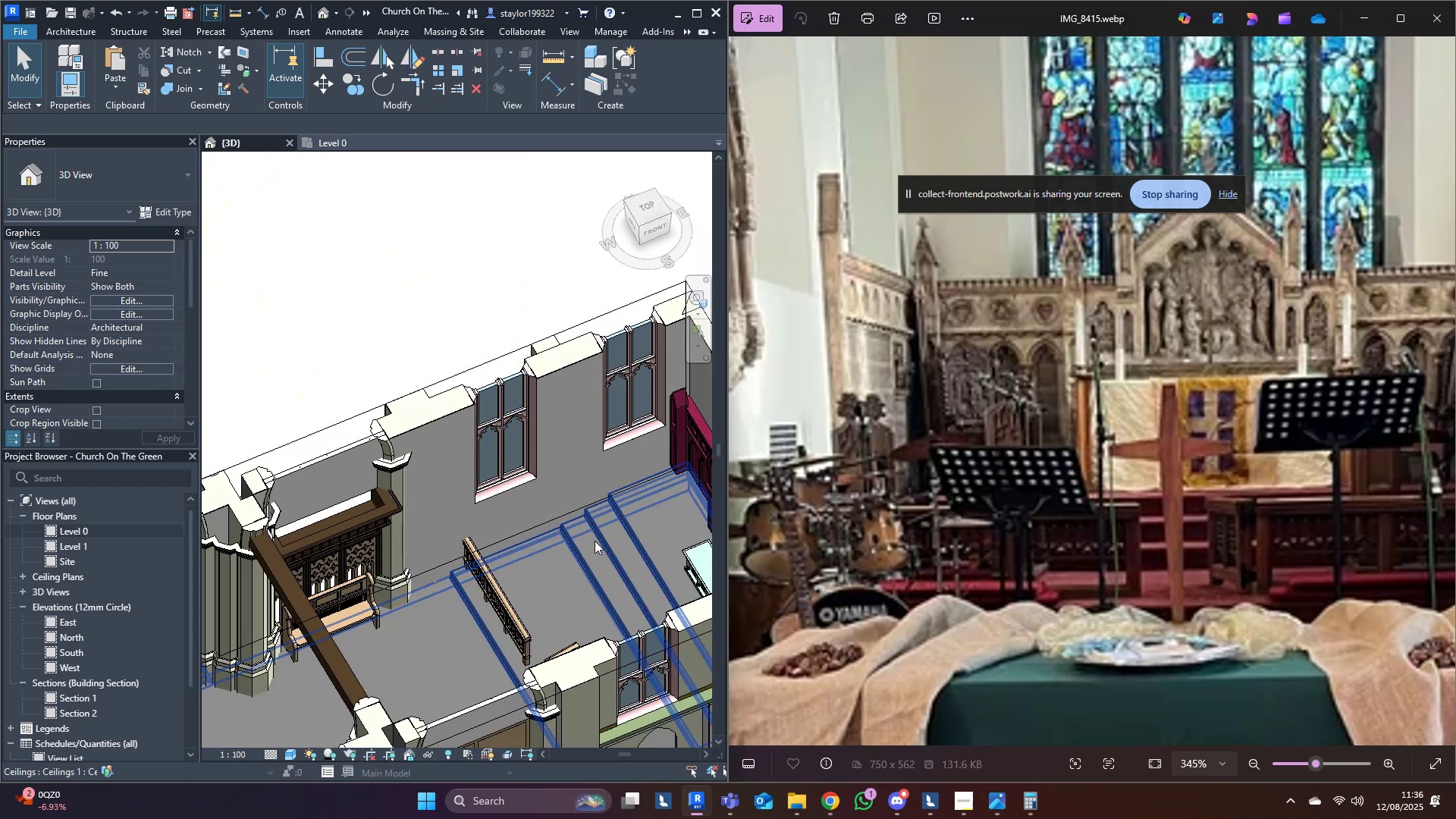 
hold_key(key=ShiftLeft, duration=0.47)
 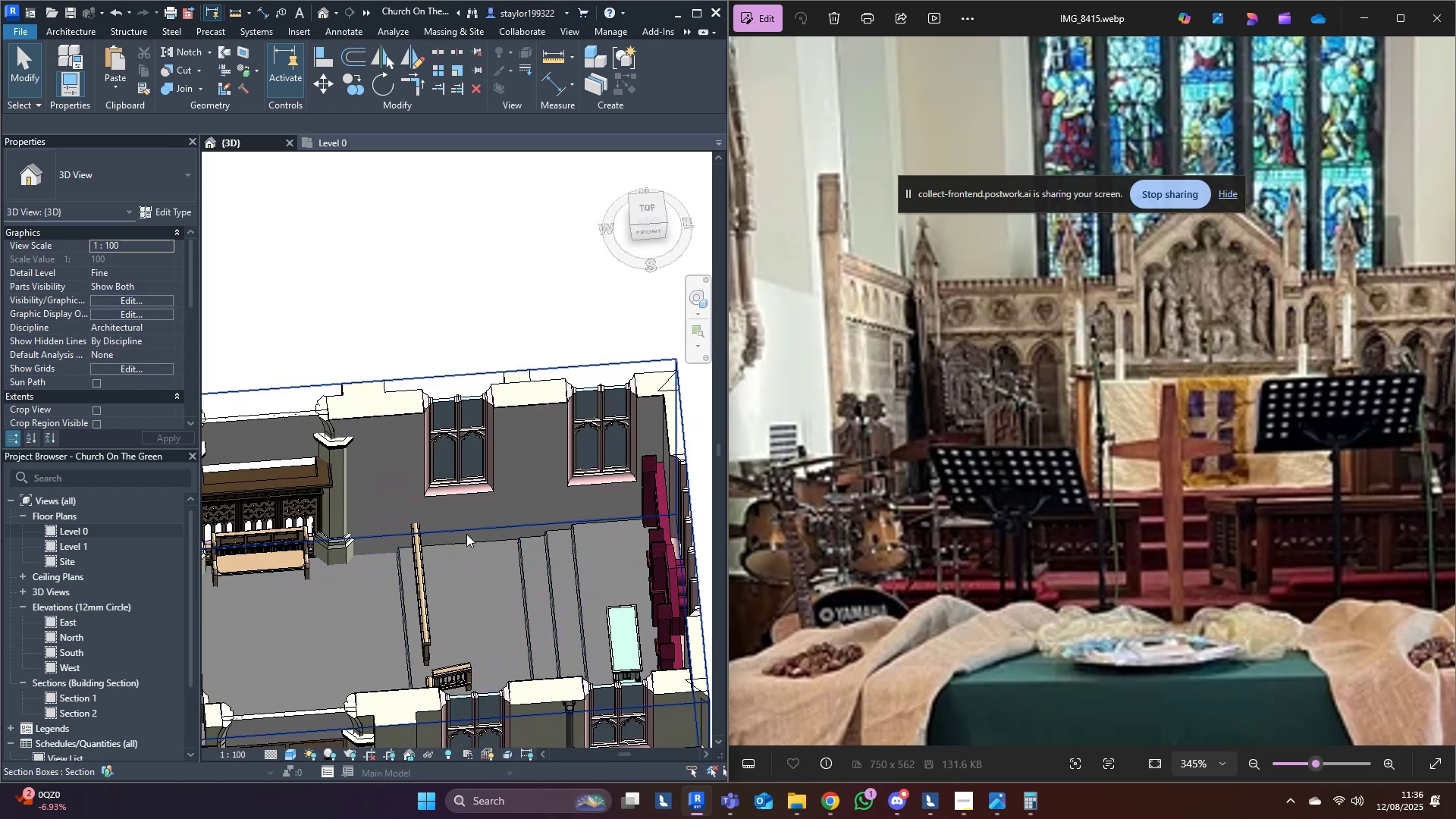 
left_click([648, 519])
 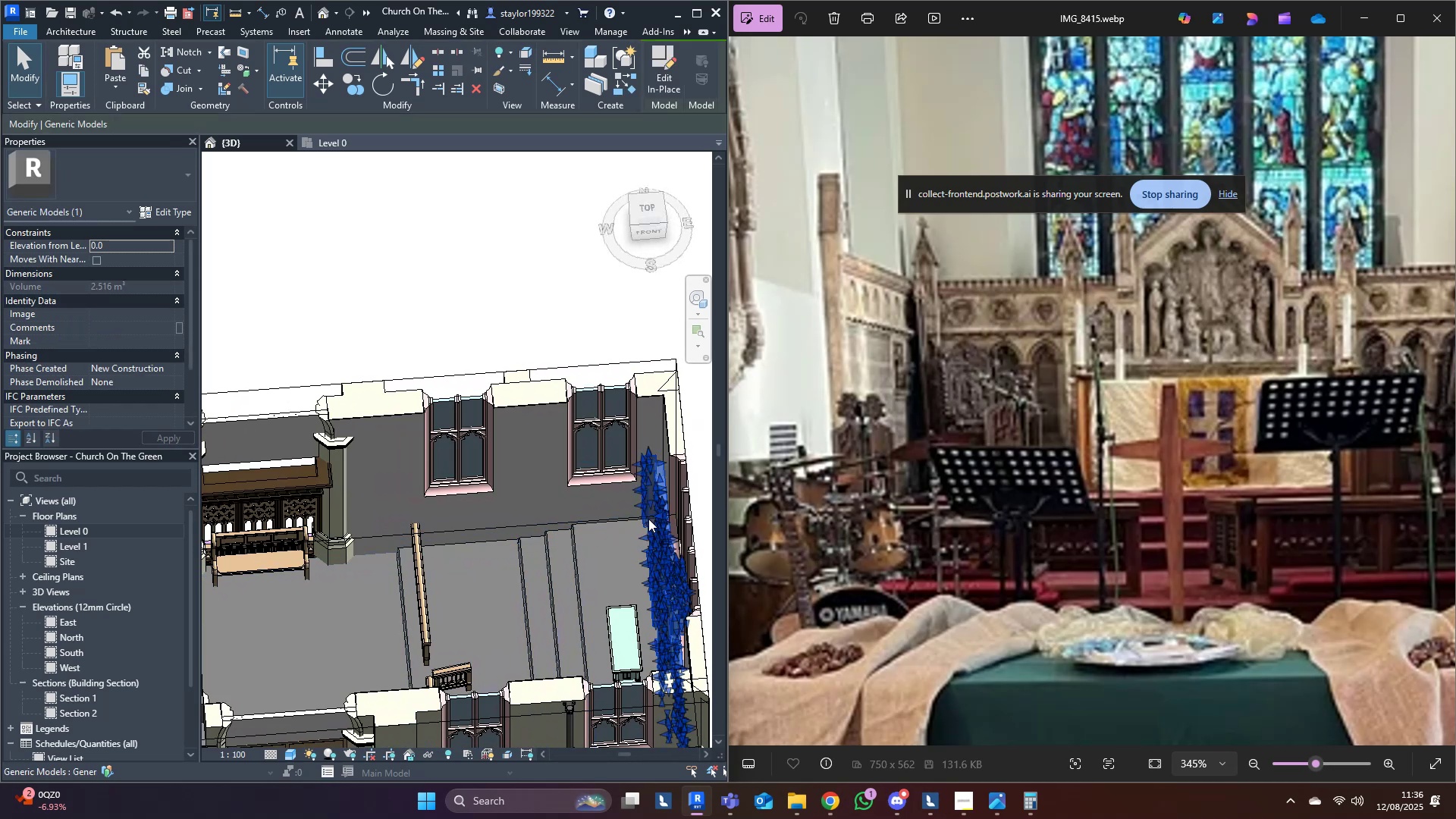 
hold_key(key=ControlLeft, duration=1.5)
left_click([532, 494])
 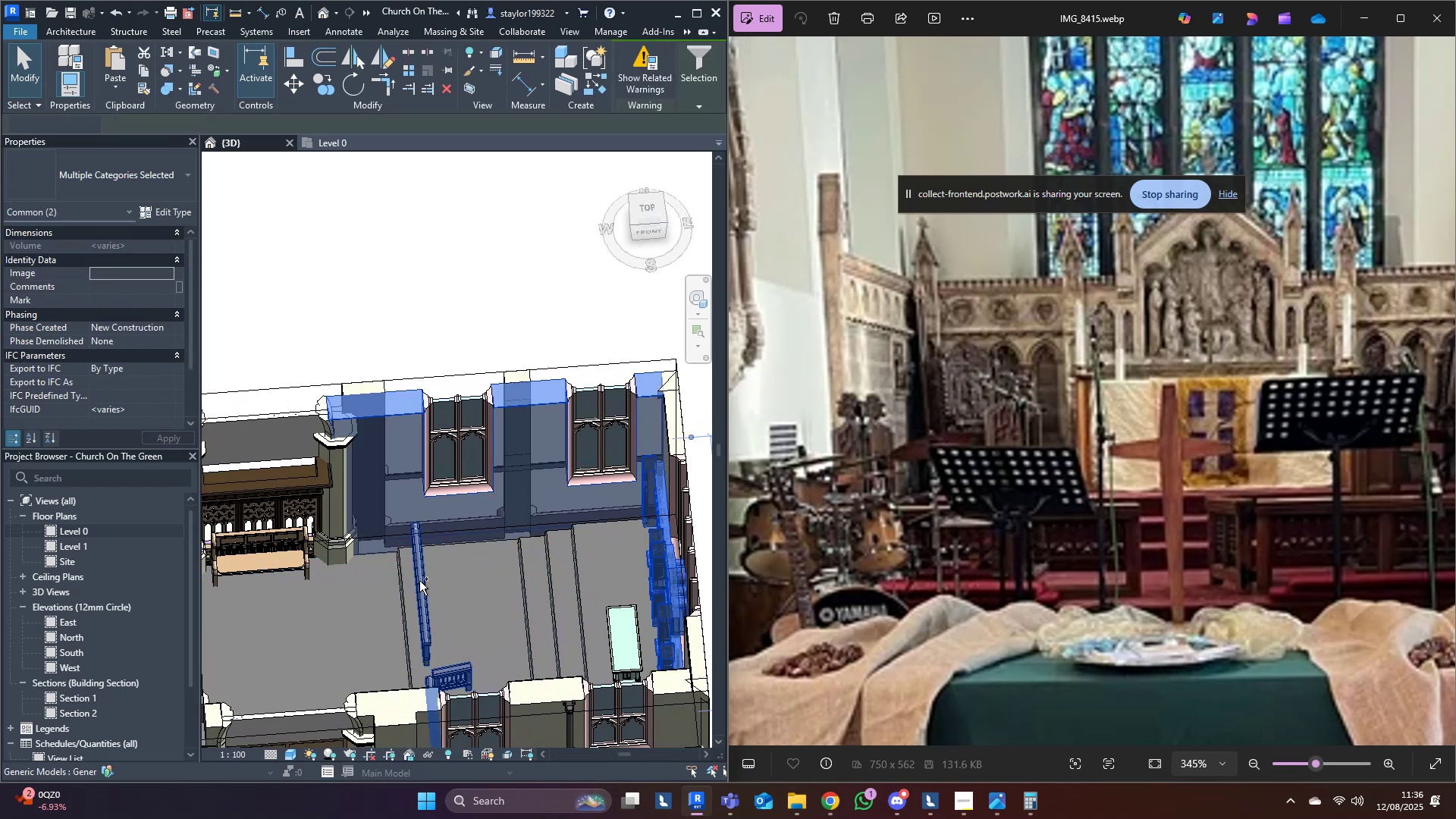 
left_click([418, 581])
 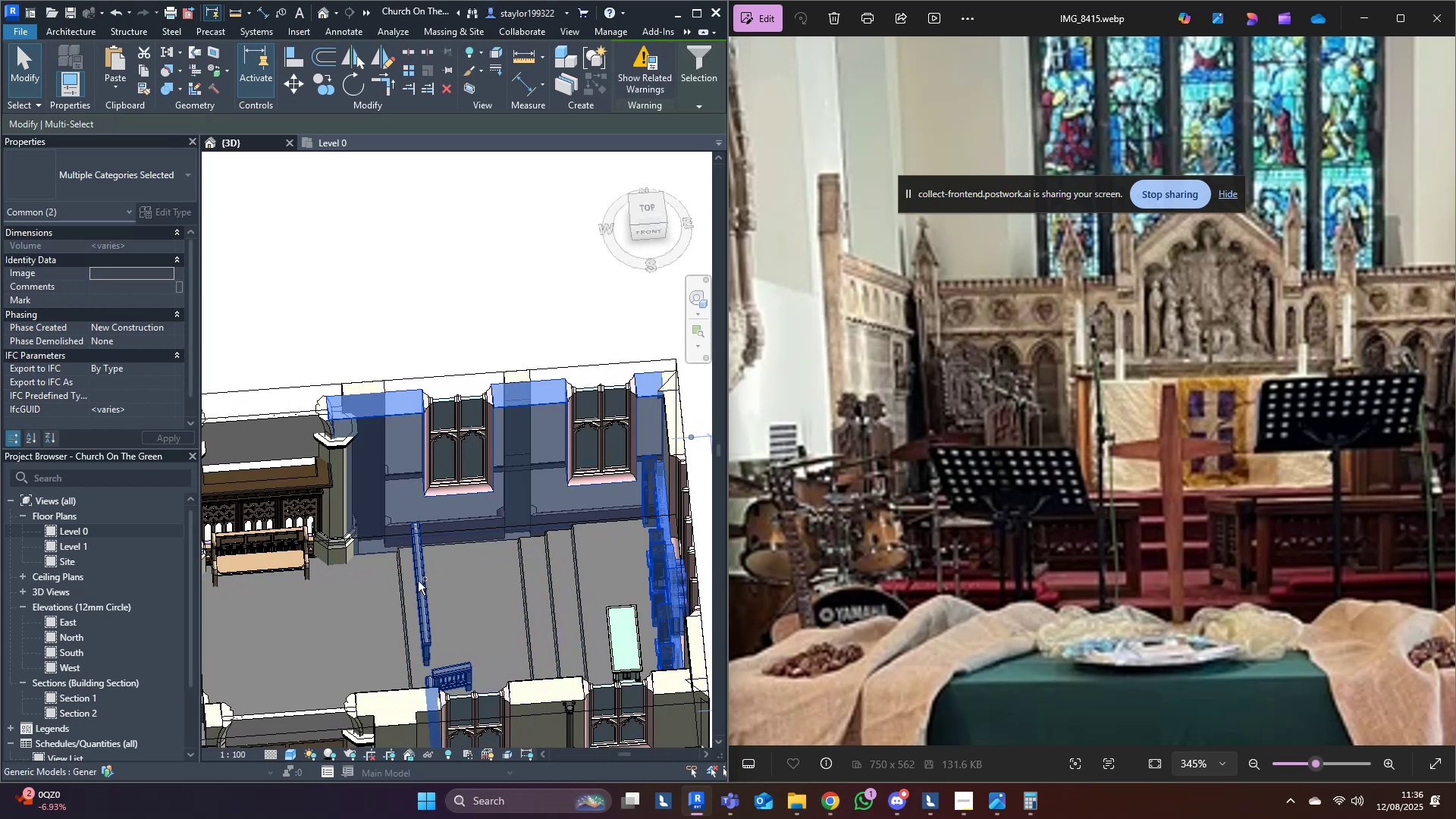 
hold_key(key=ControlLeft, duration=0.93)
left_click([468, 594])
 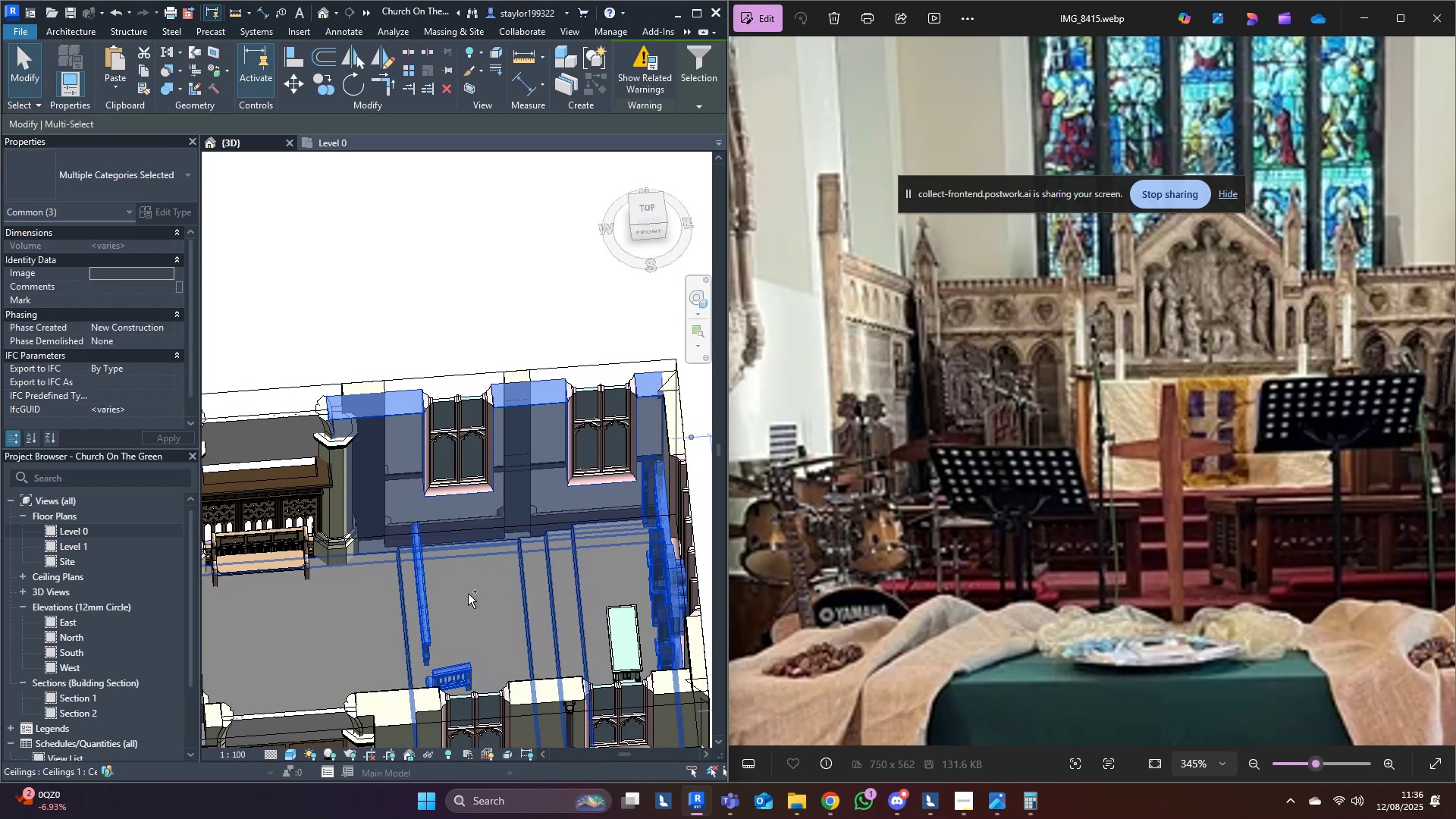 
scroll: coordinate [468, 594], scroll_direction: down, amount: 3.0
 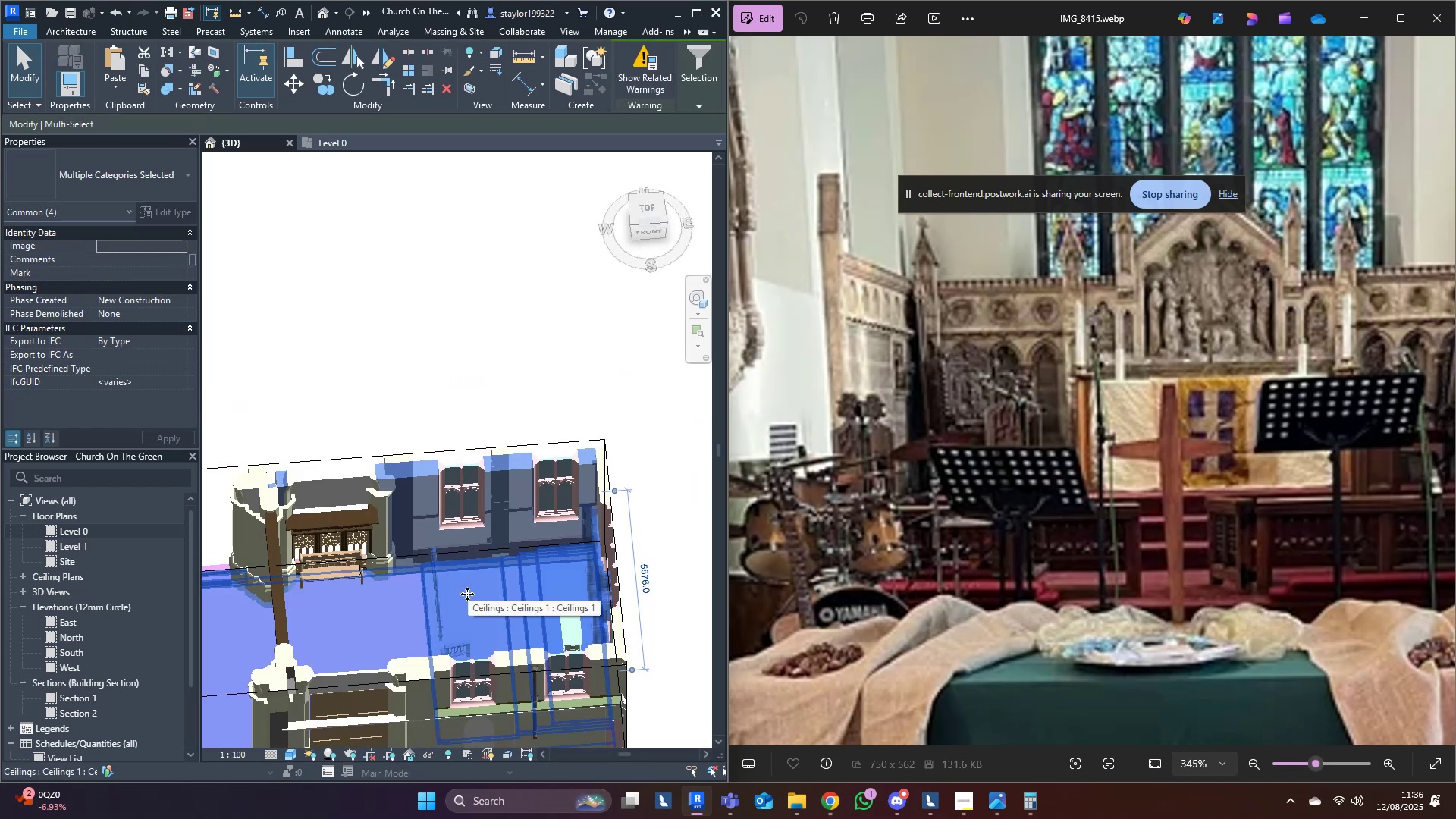 
hold_key(key=ShiftLeft, duration=0.71)
 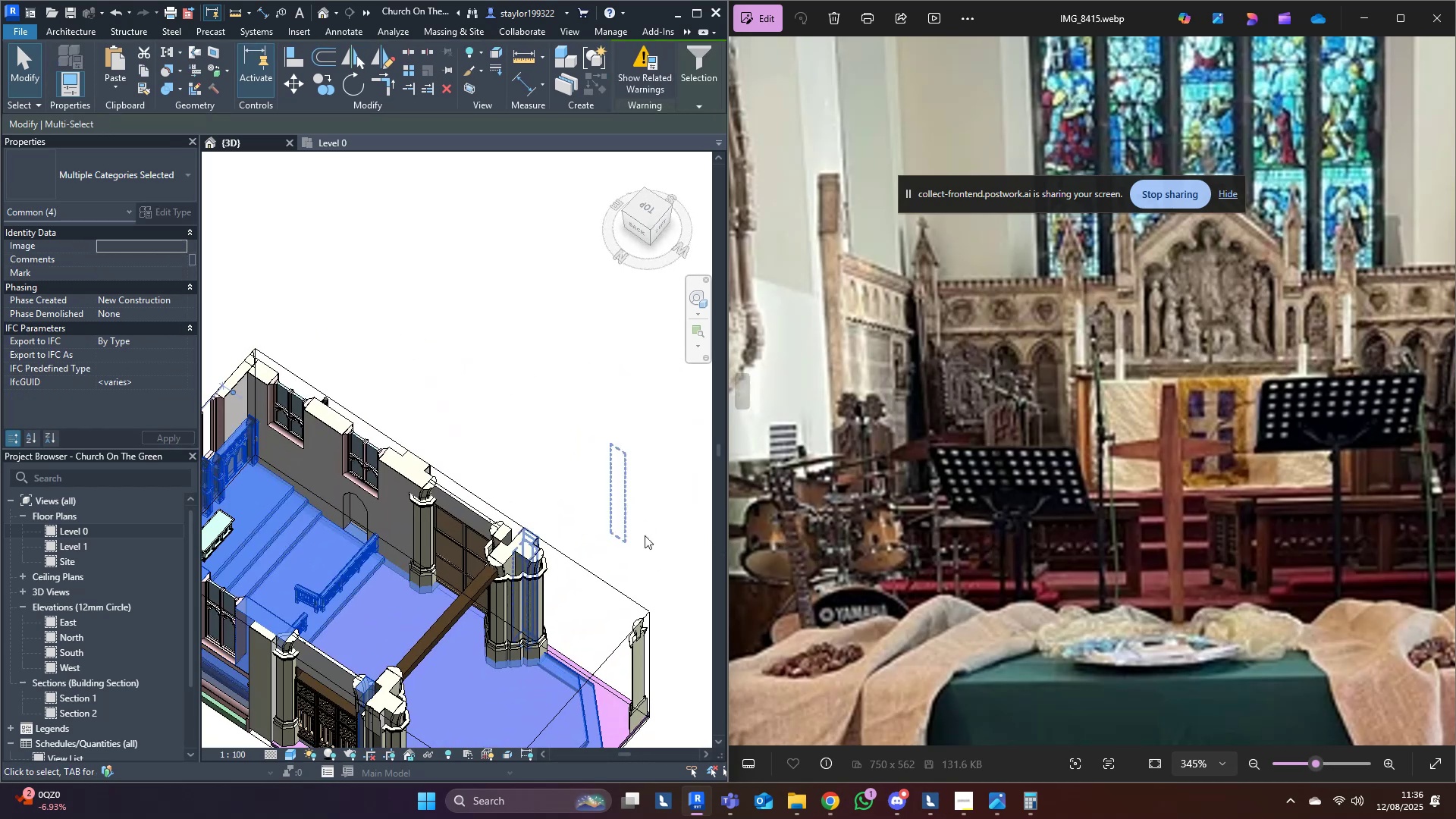 
scroll: coordinate [350, 531], scroll_direction: up, amount: 4.0
 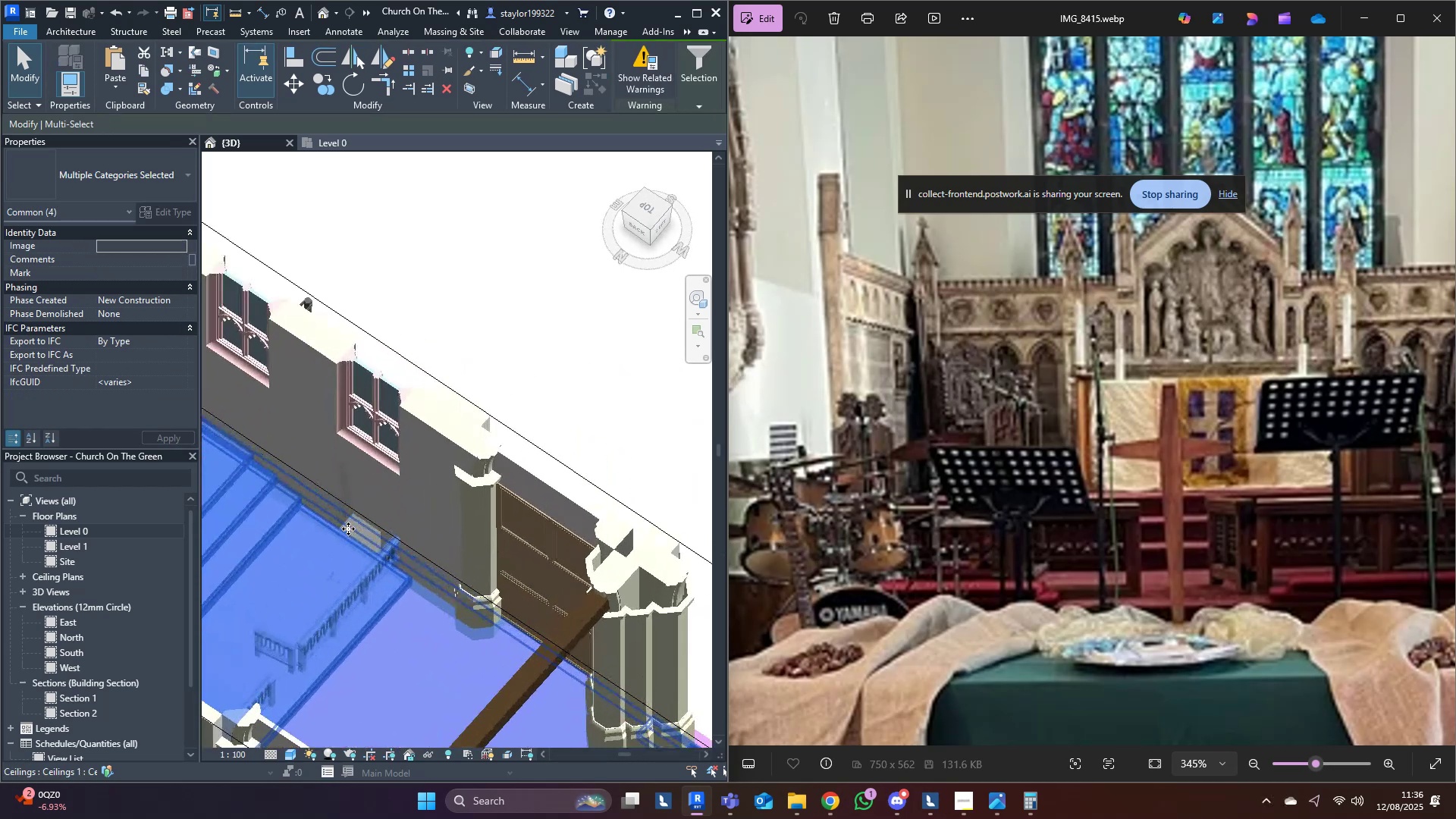 
hold_key(key=ControlLeft, duration=0.49)
left_click([318, 444])
 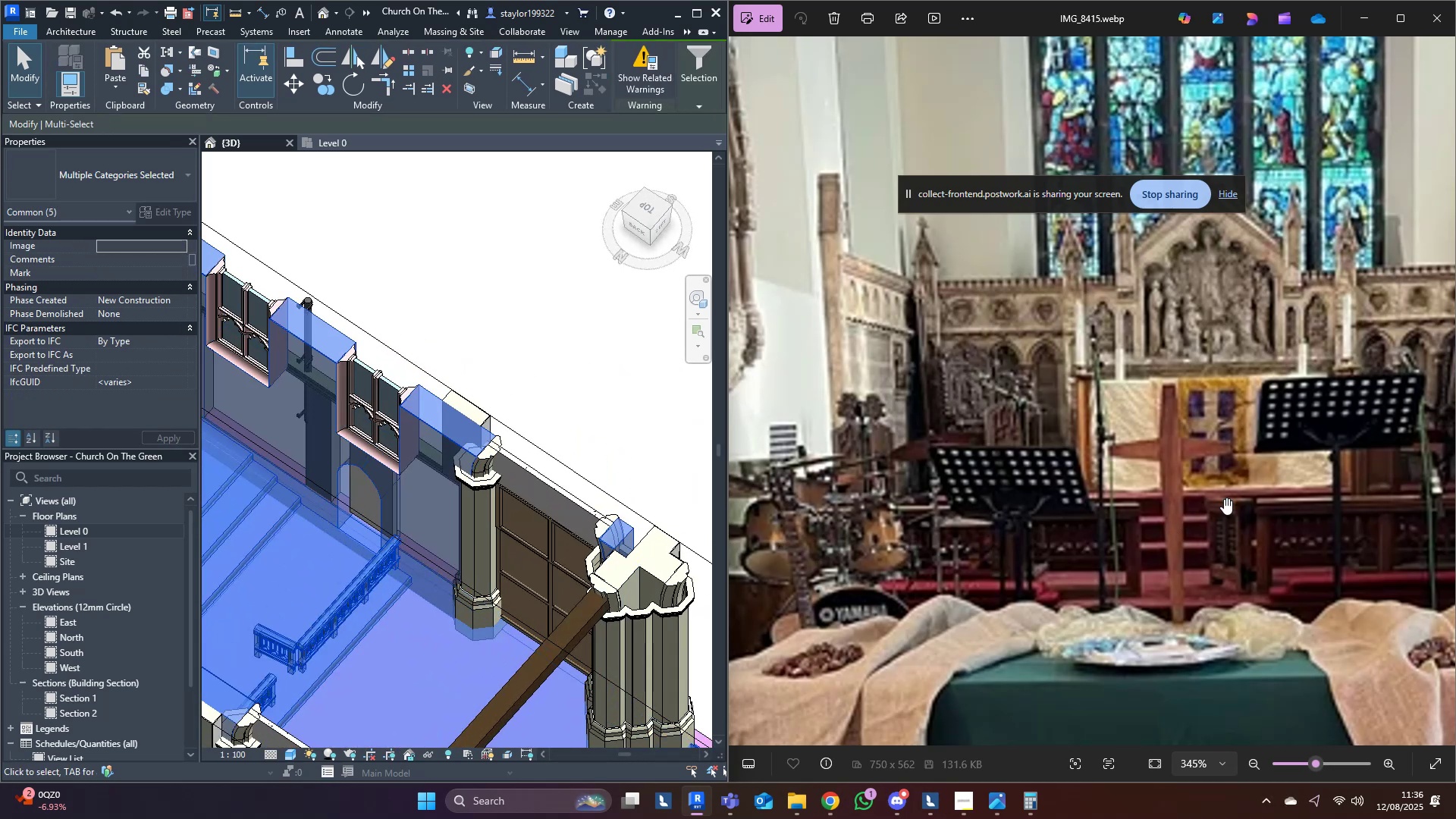 
left_click_drag(start_coordinate=[1227, 503], to_coordinate=[858, 516])
 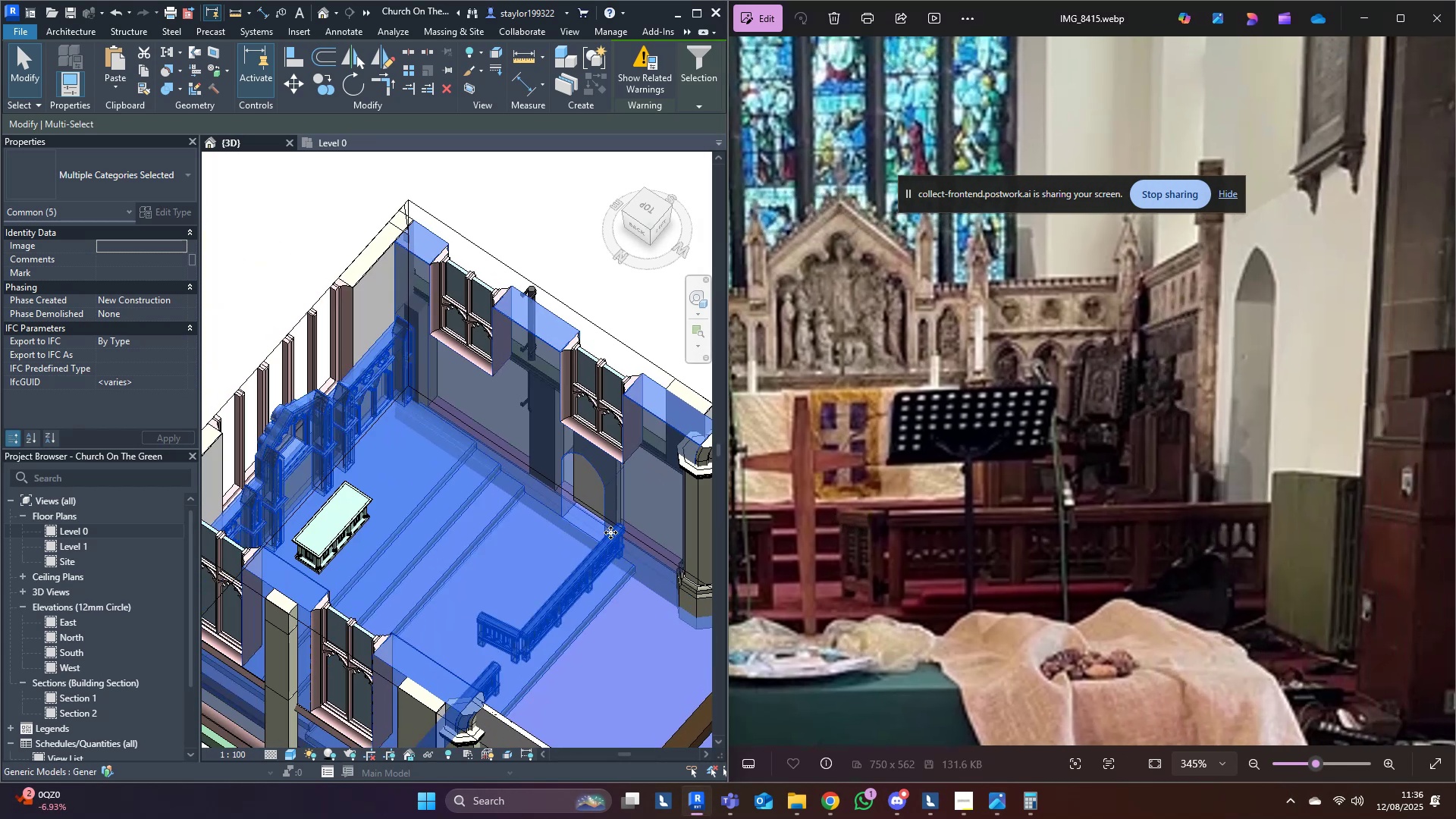 
hold_key(key=ShiftLeft, duration=0.49)
 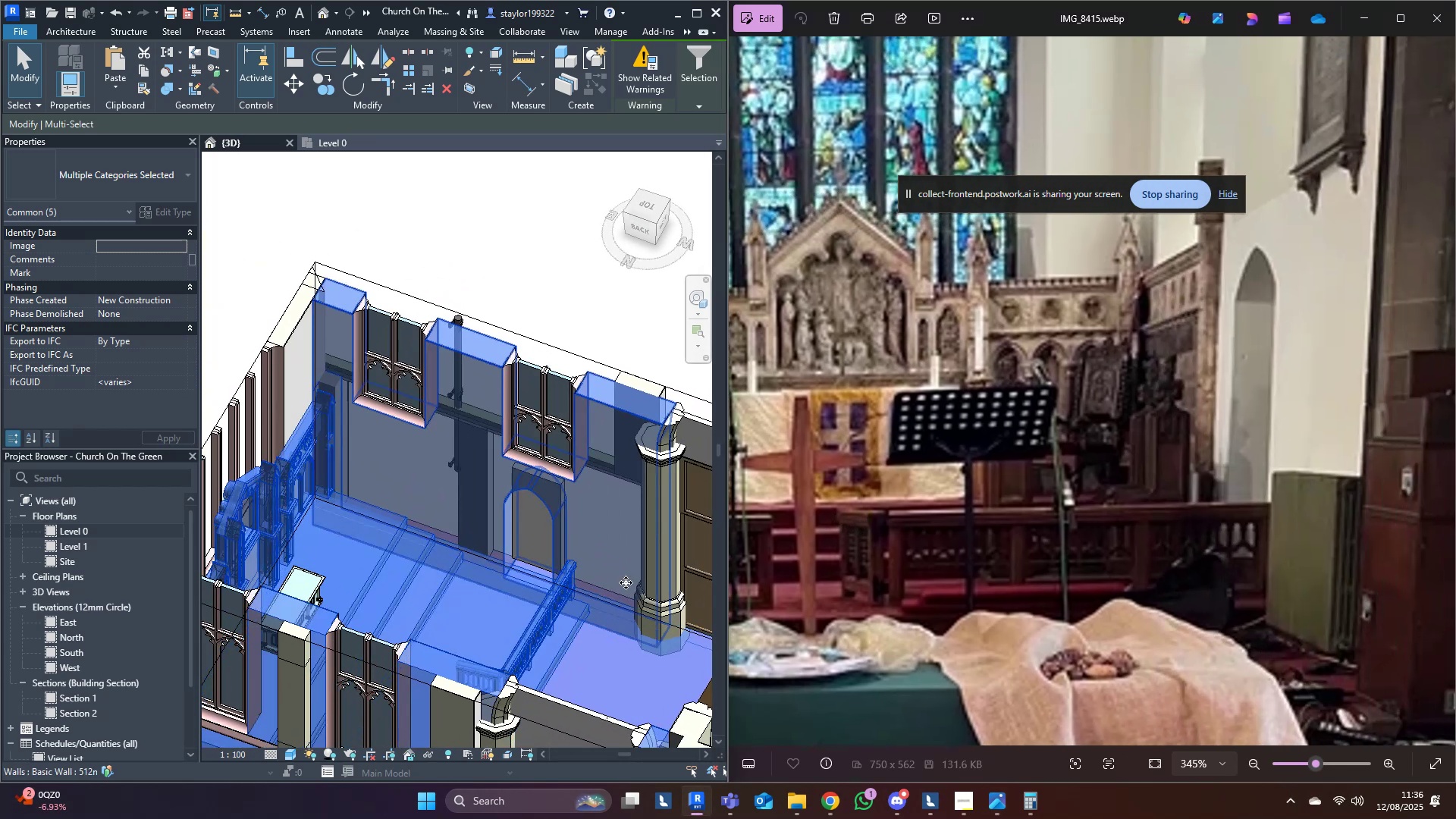 
type(hi@)
 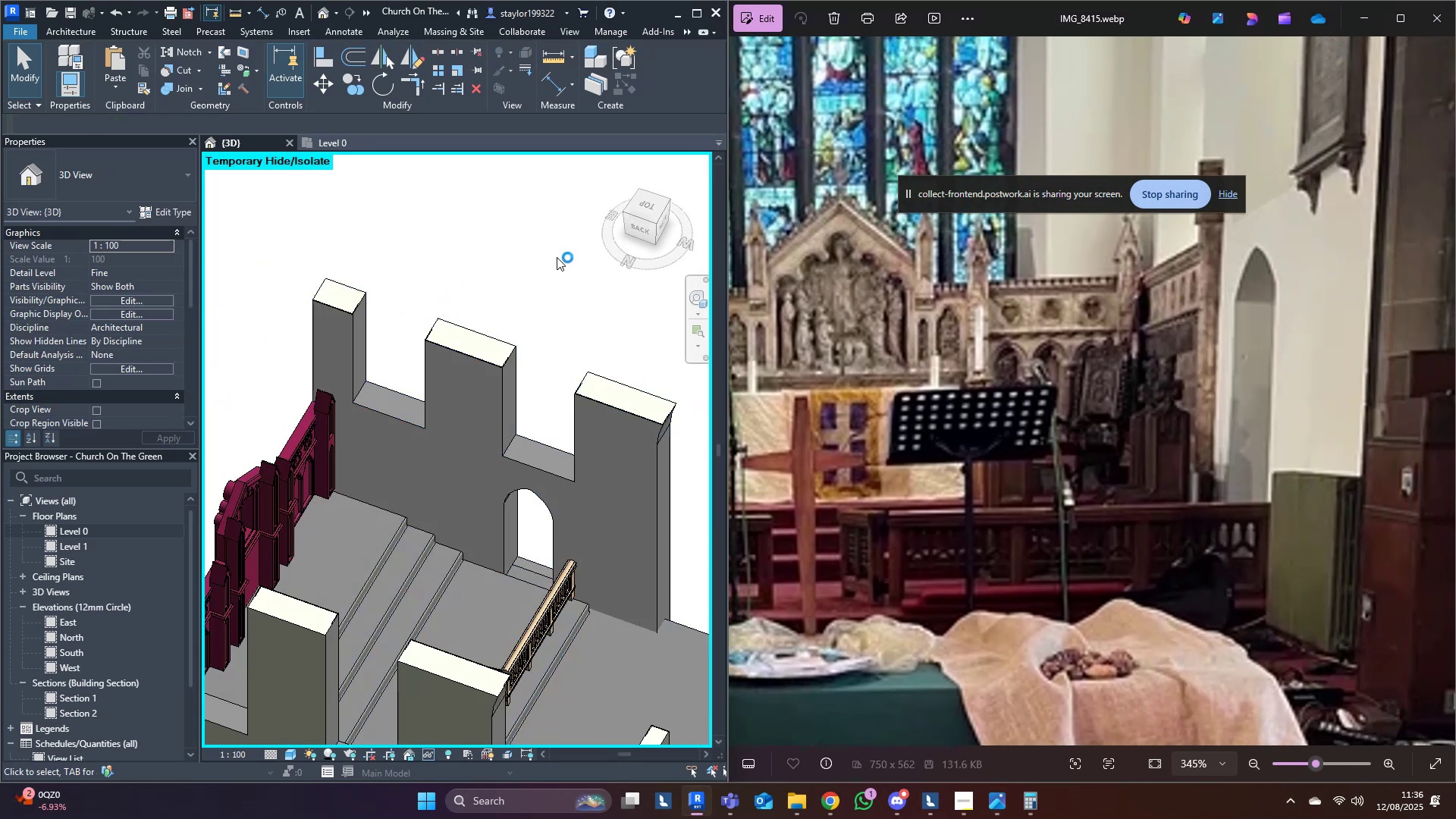 
double_click([458, 224])
 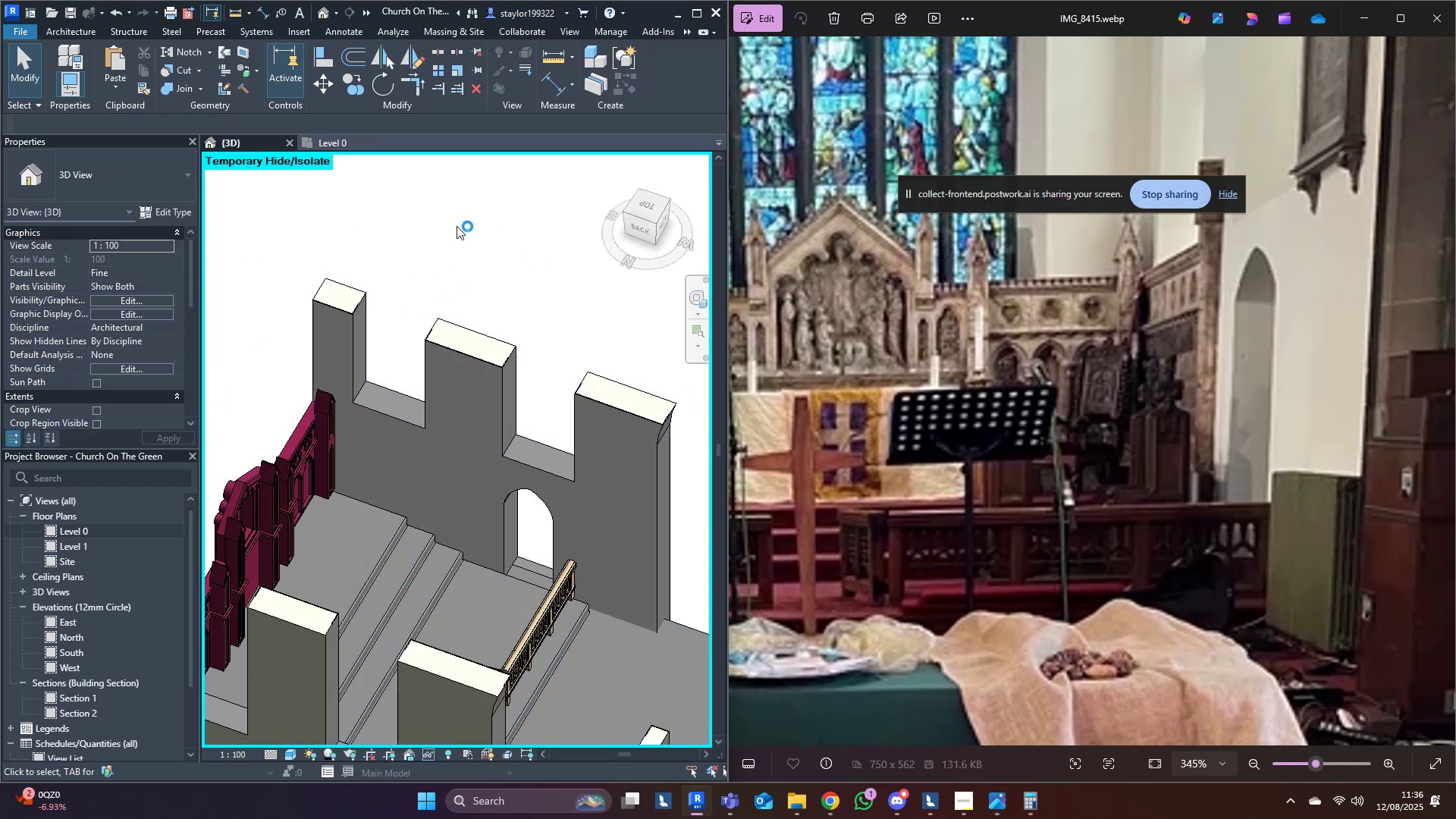 
hold_key(key=ShiftLeft, duration=0.4)
 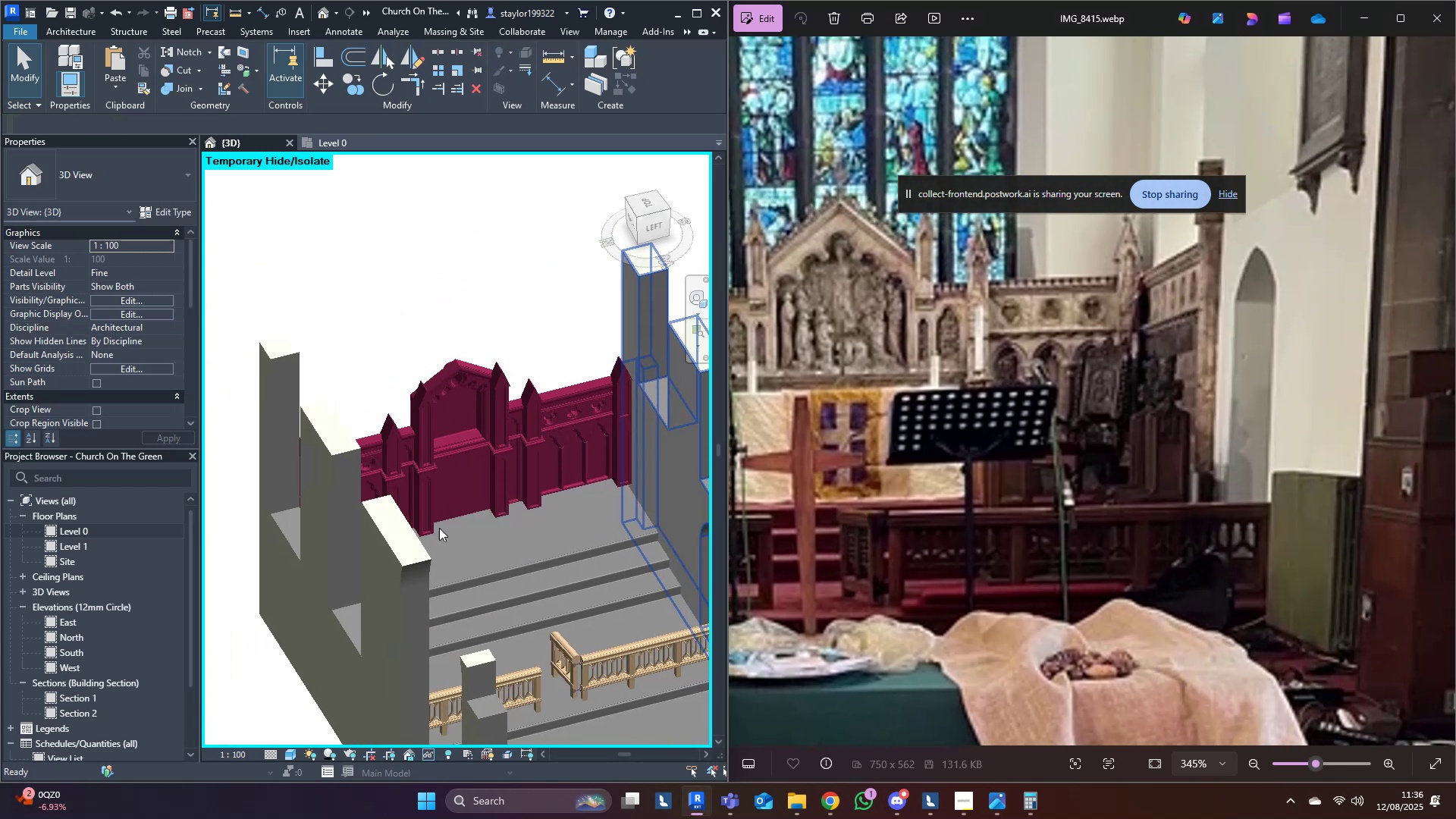 
key(Control+ControlLeft)
 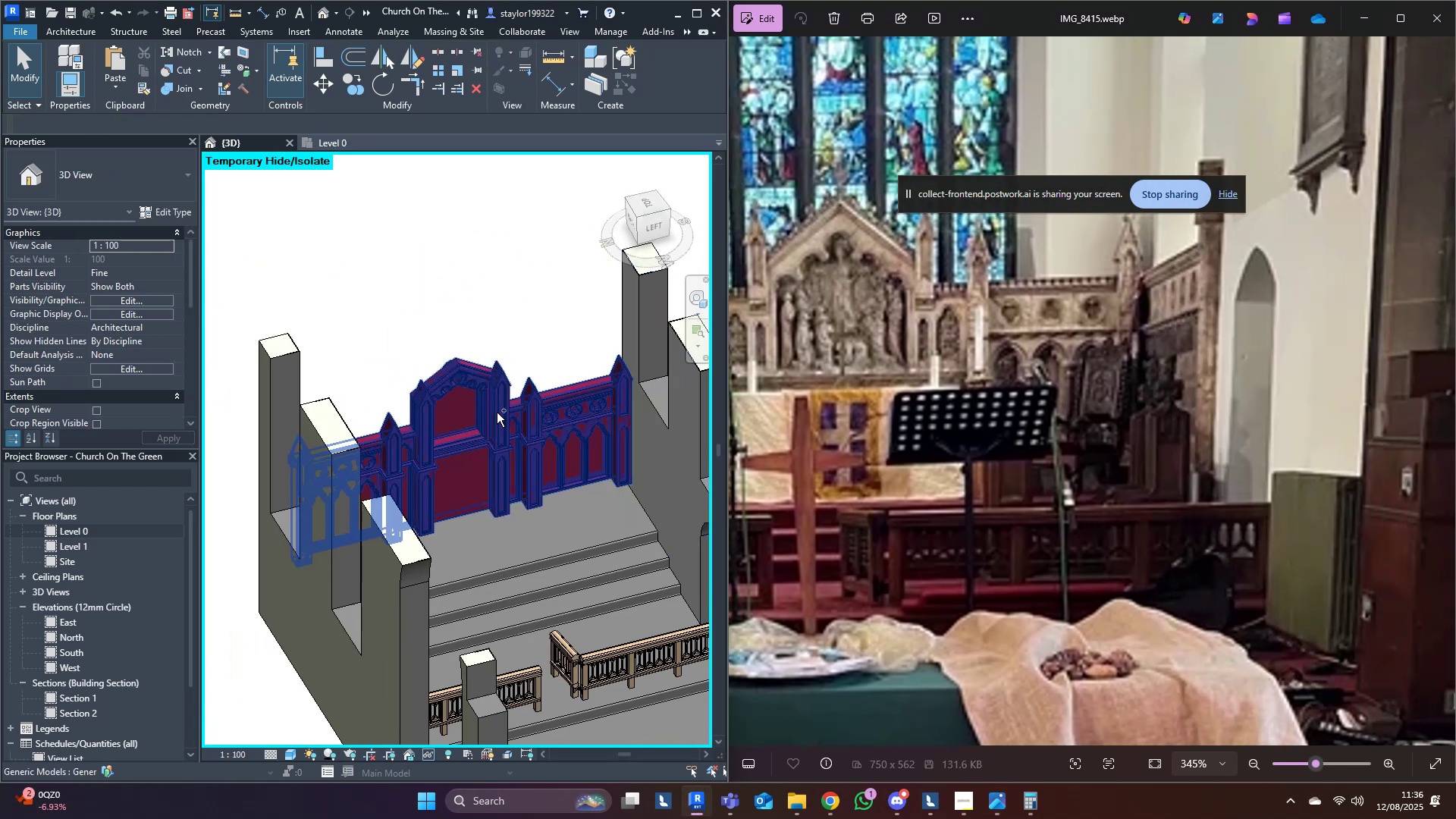 
key(Control+S)
 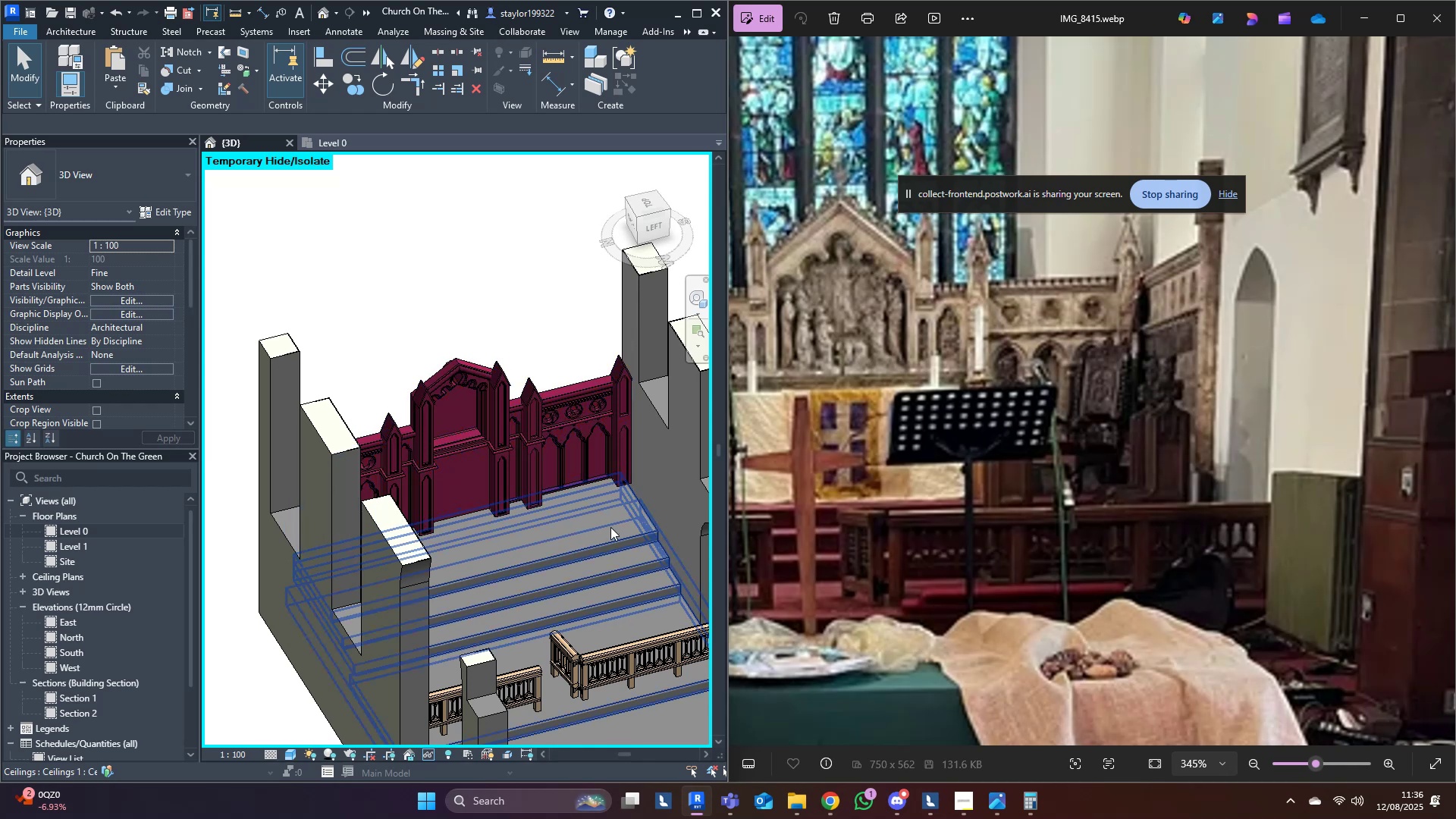 
hold_key(key=ShiftLeft, duration=0.44)
 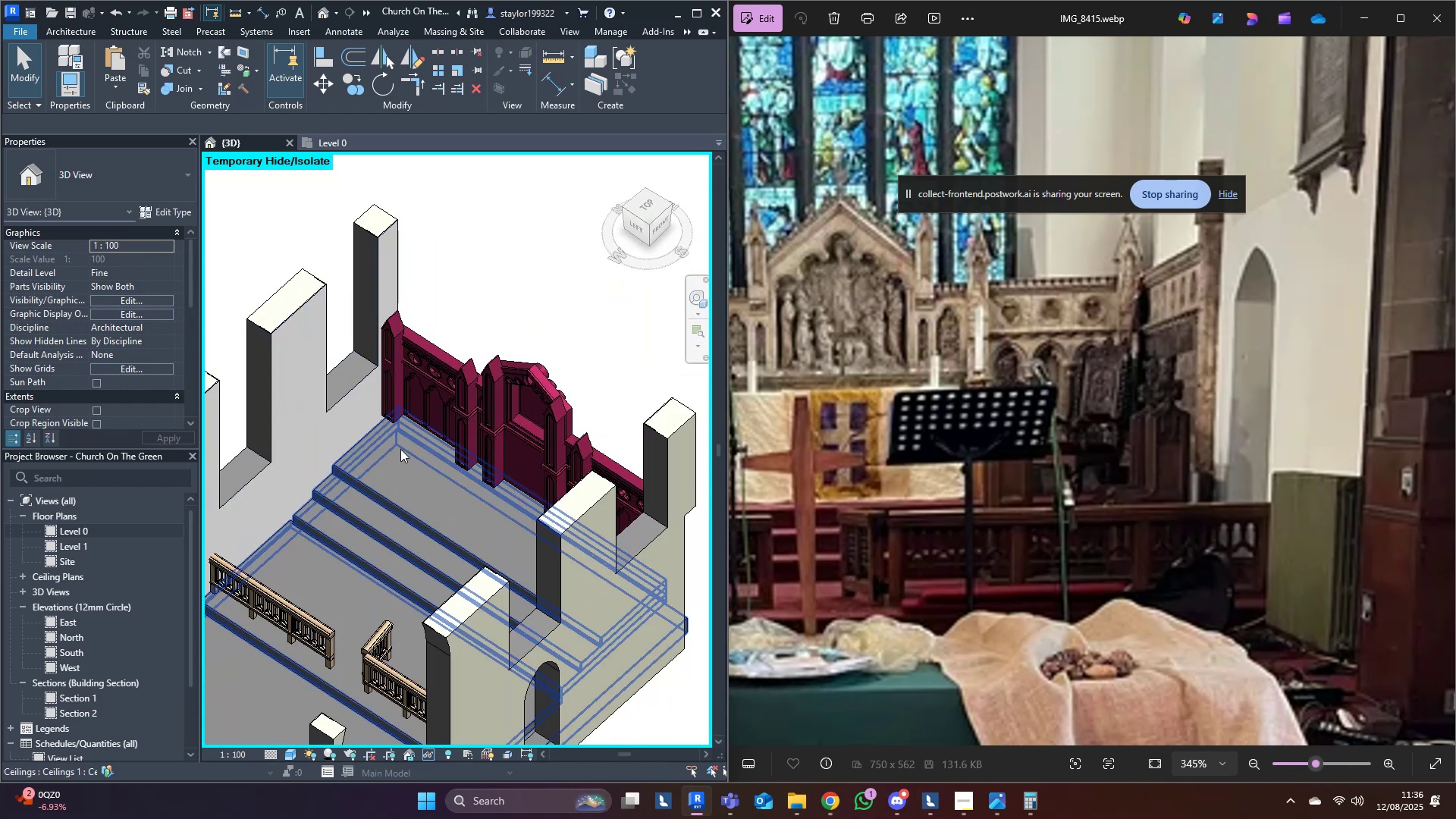 
left_click([447, 394])
 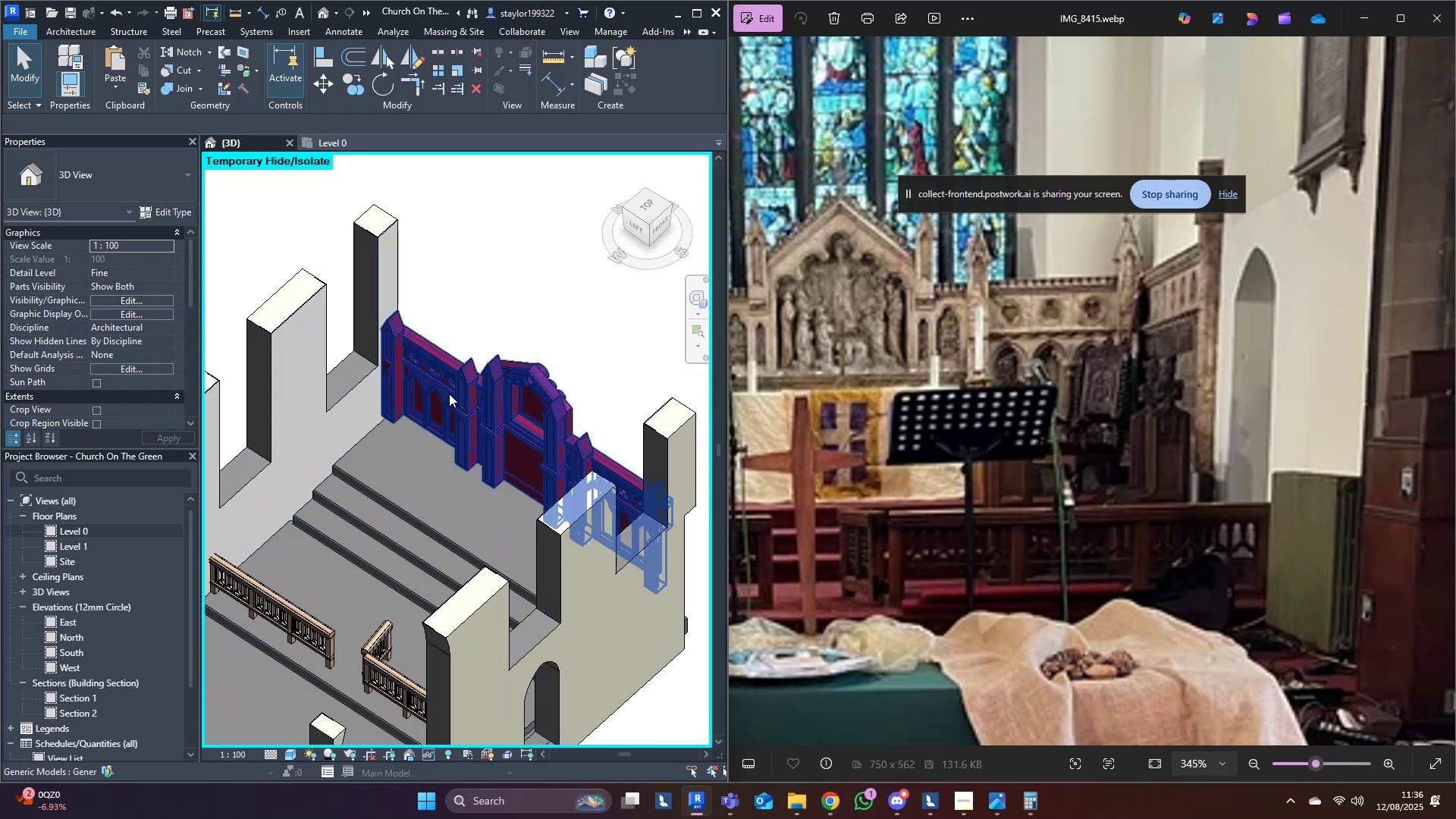 
hold_key(key=ShiftLeft, duration=0.35)
 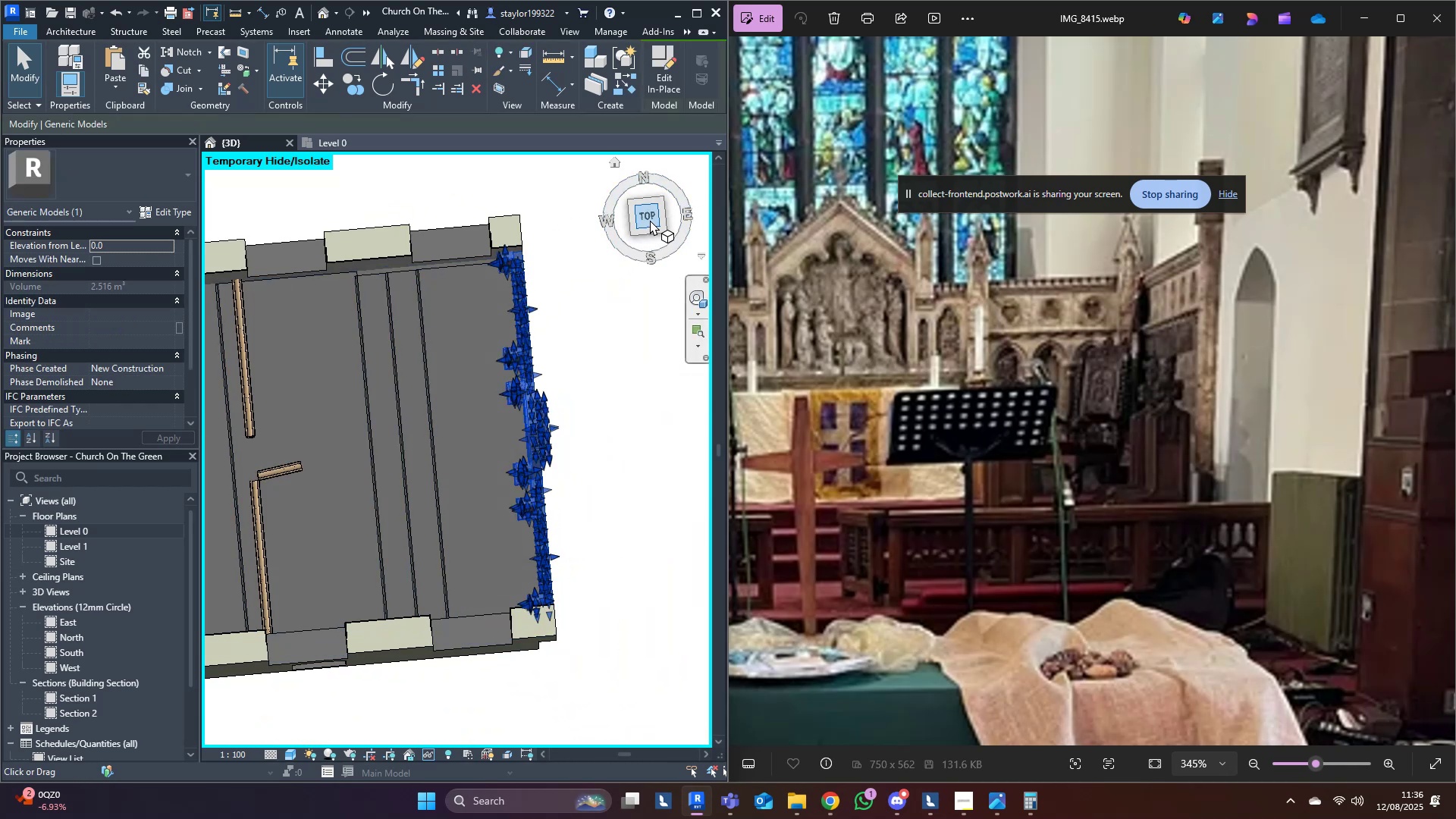 
left_click([650, 220])
 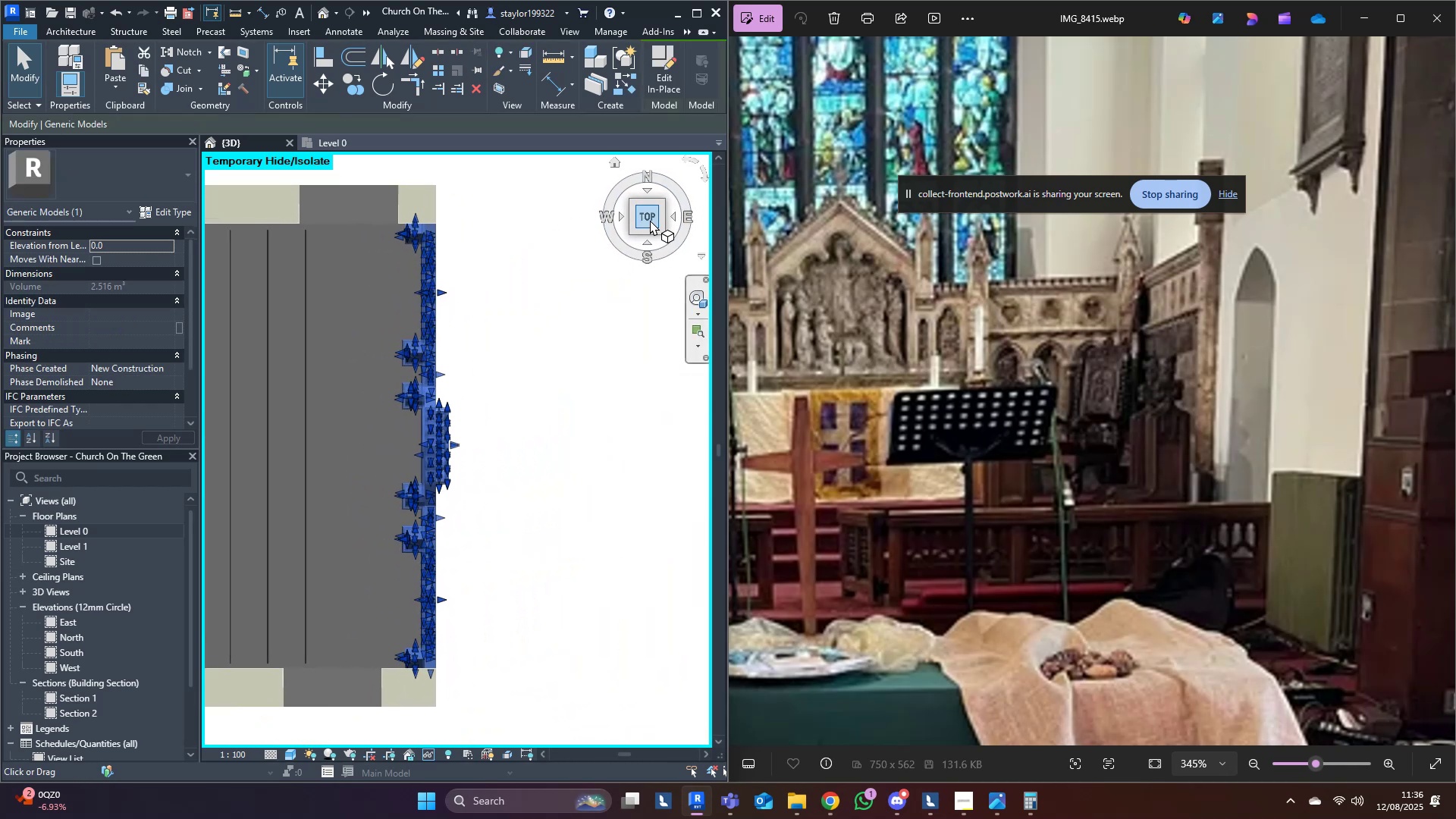 
middle_click([387, 406])
 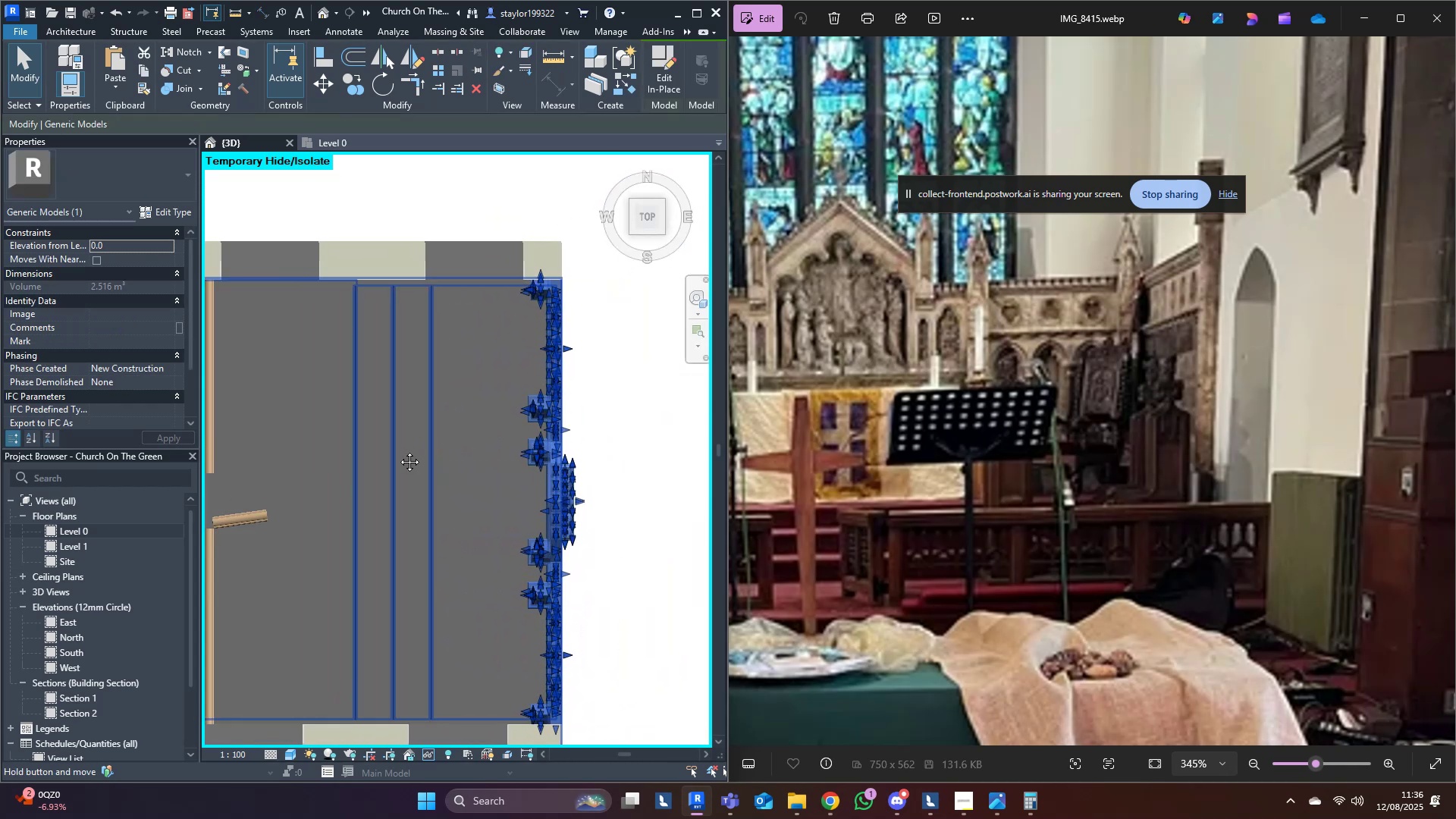 
type(ro)
key(Escape)
key(Escape)
 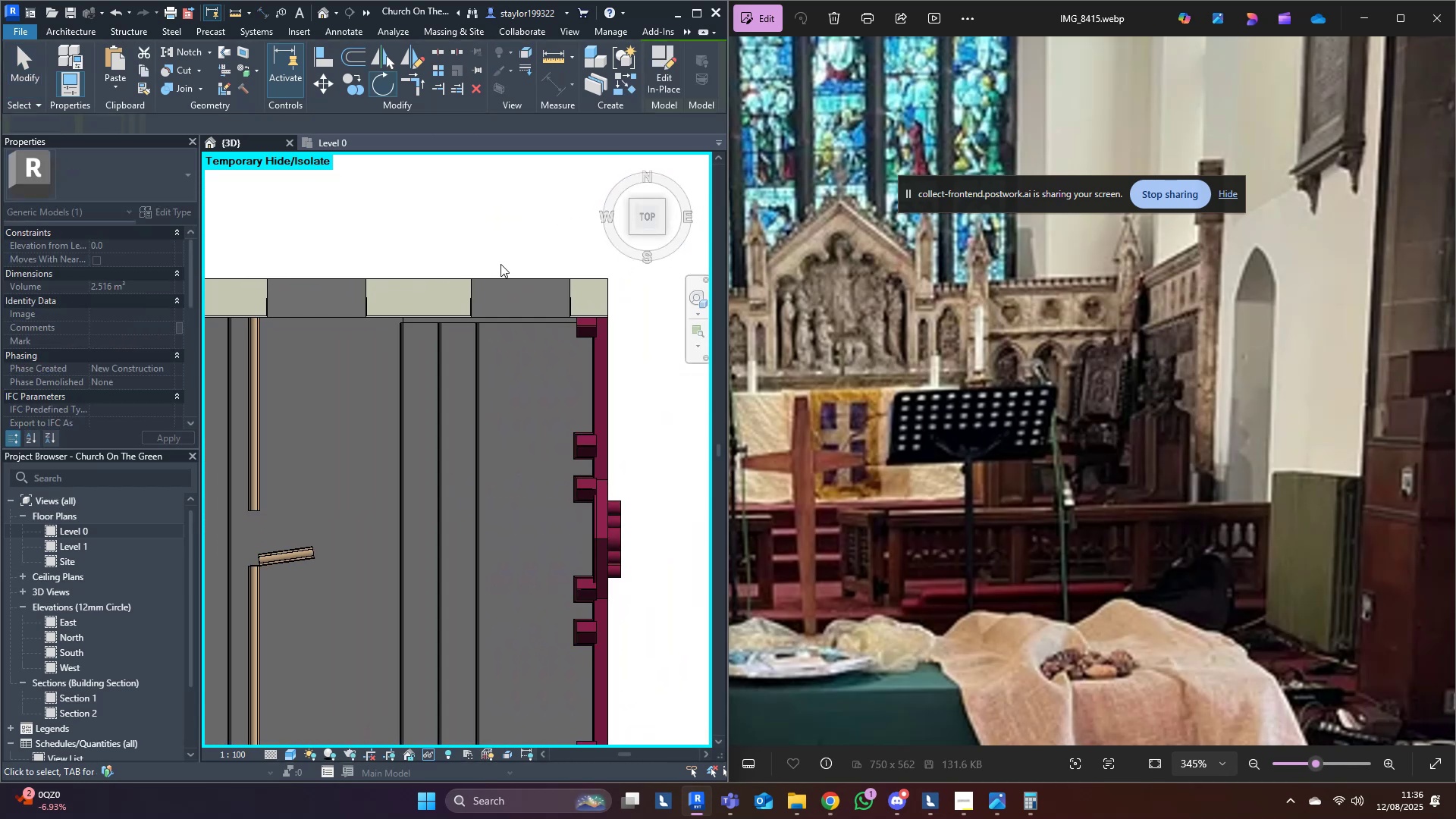 
middle_click([500, 264])
 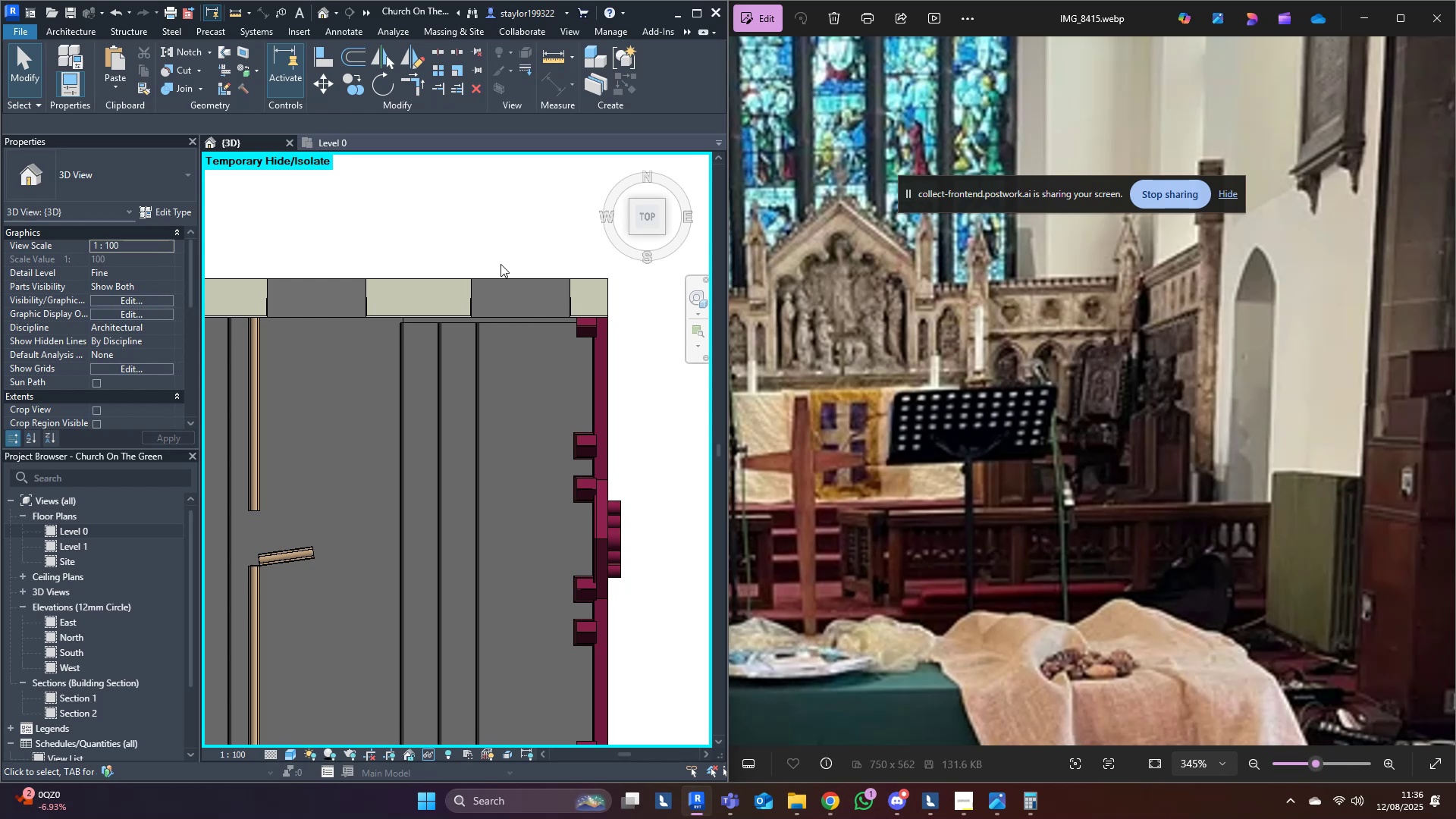 
type(pk)
 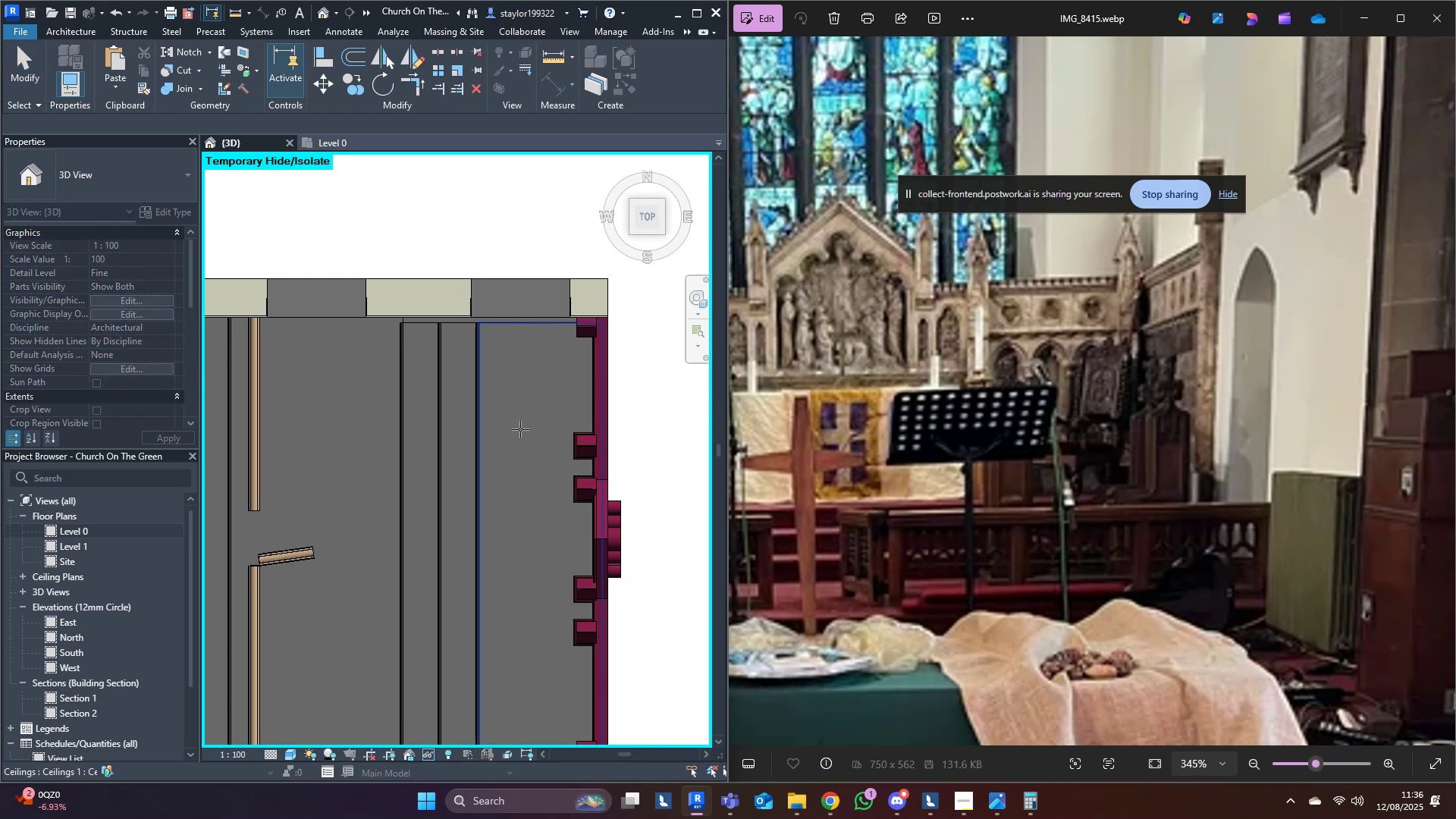 
left_click([520, 429])
 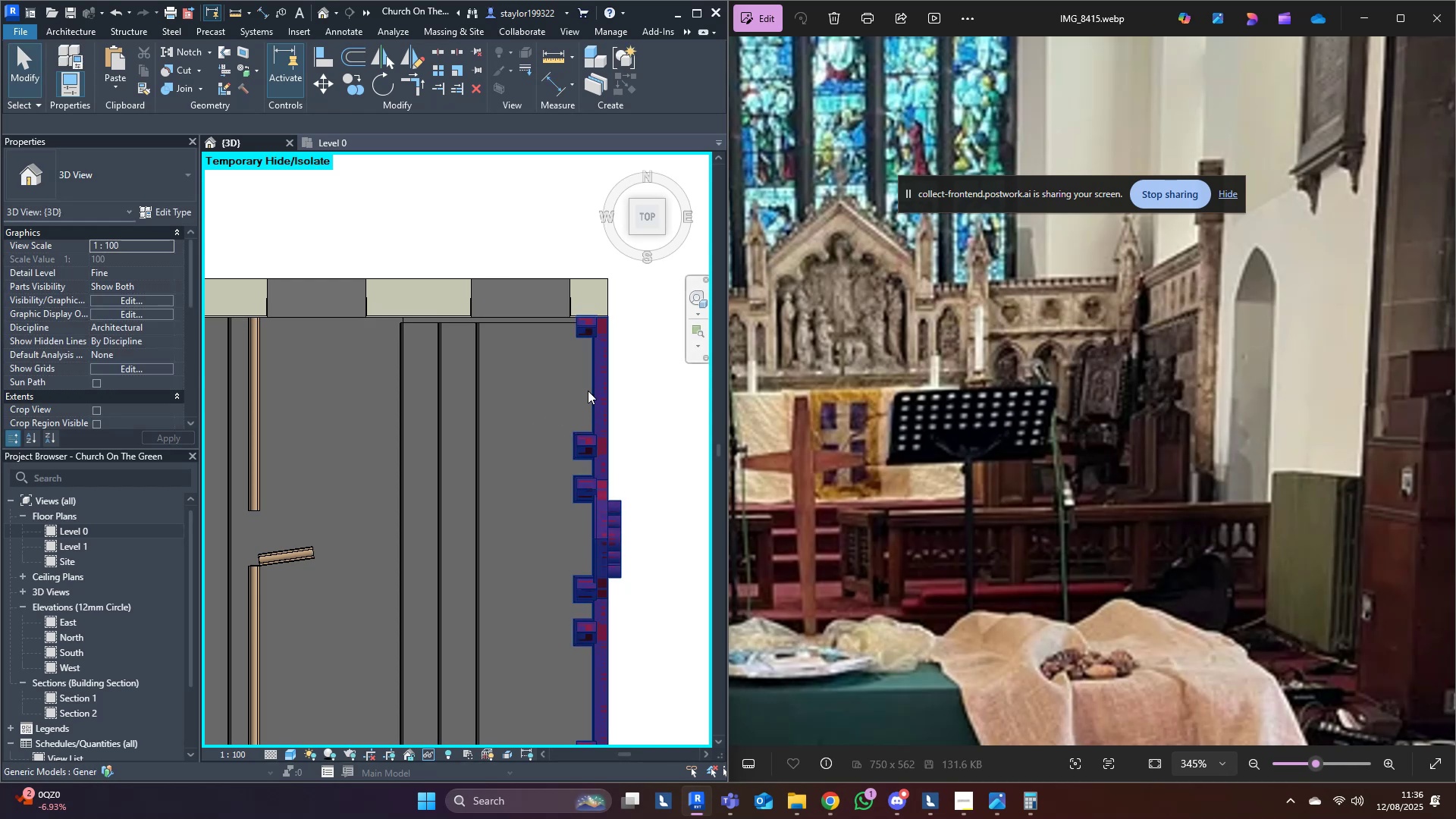 
left_click([588, 391])
 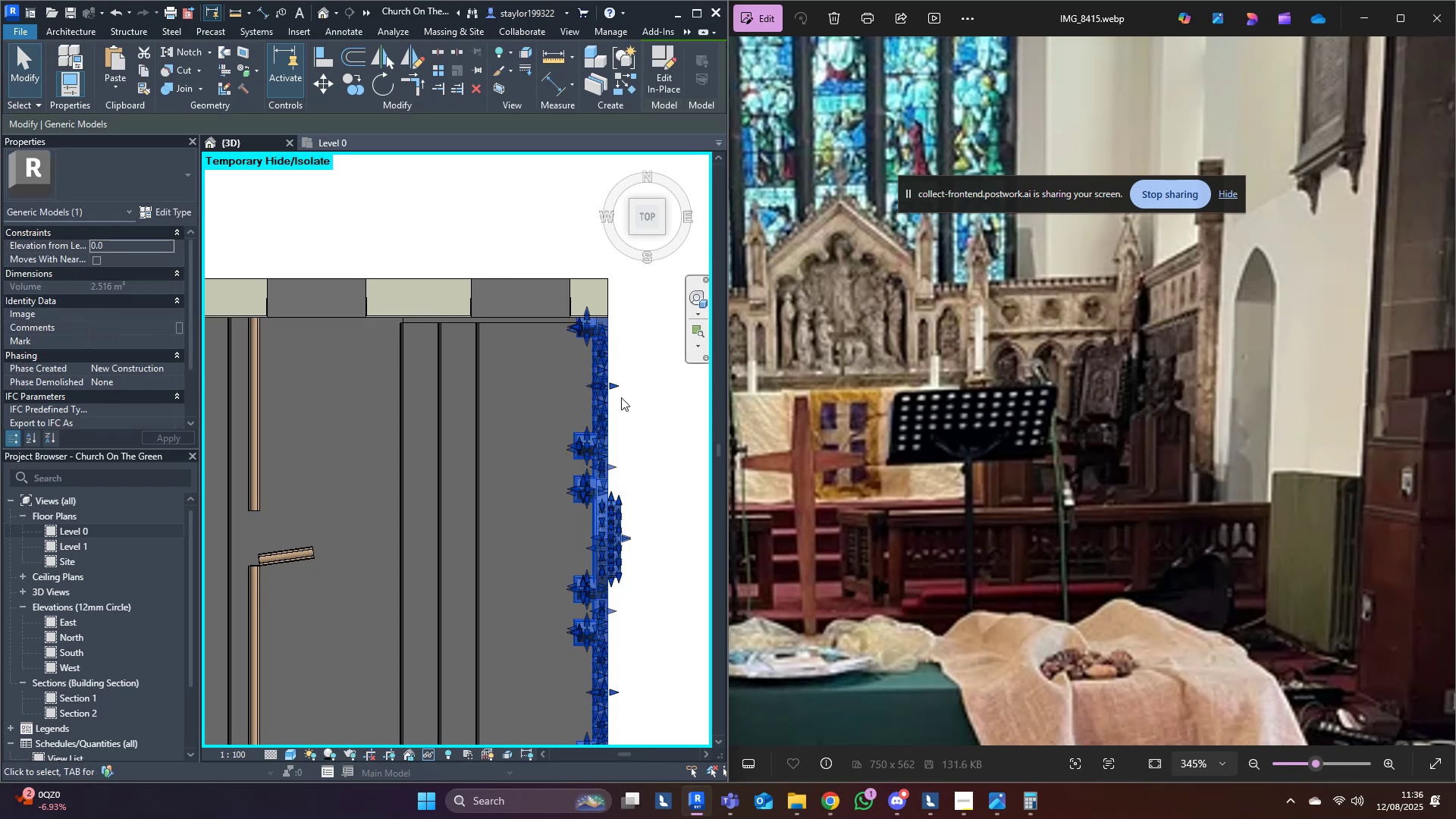 
scroll: coordinate [563, 450], scroll_direction: down, amount: 5.0
 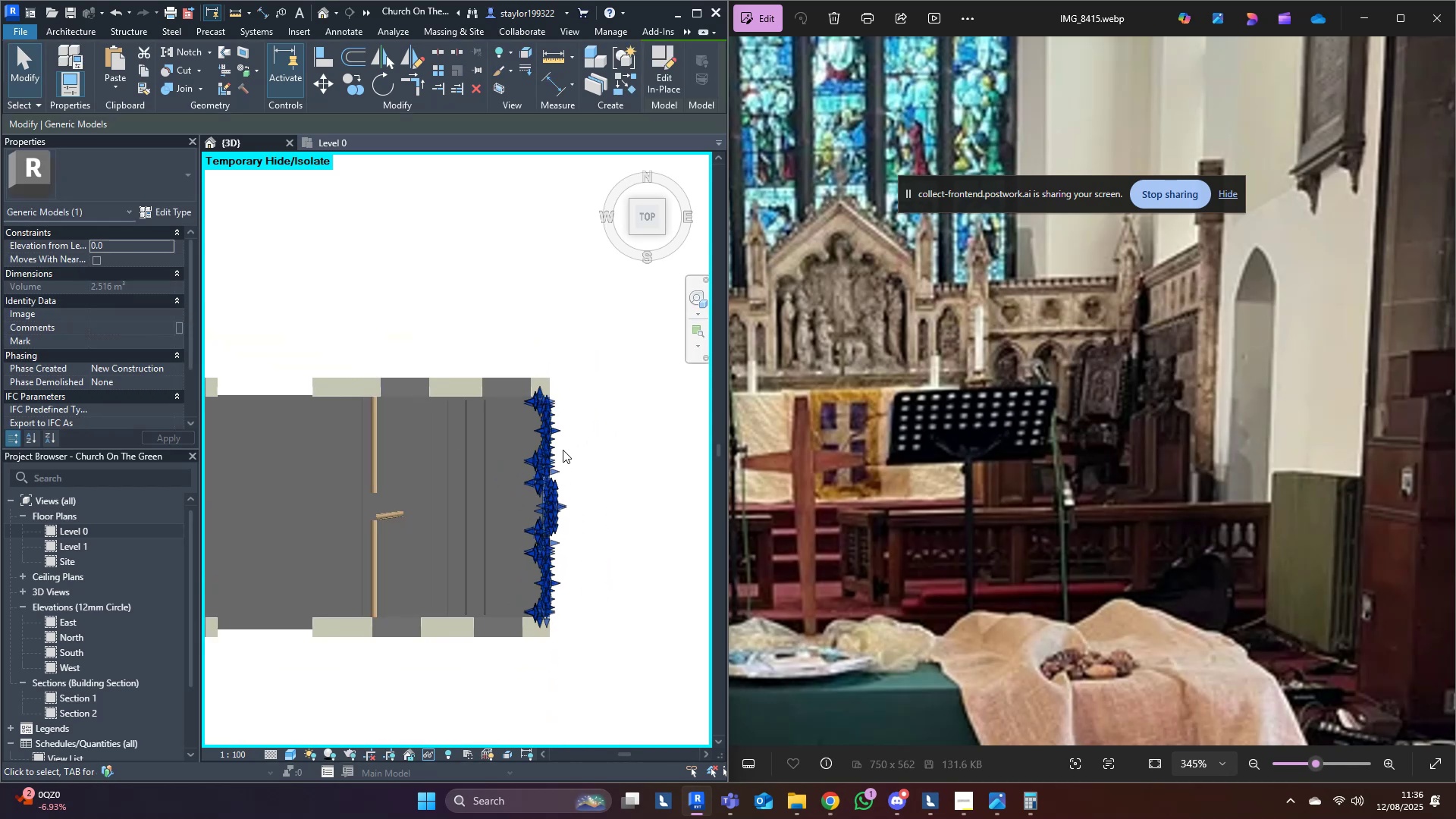 
type(ro)
 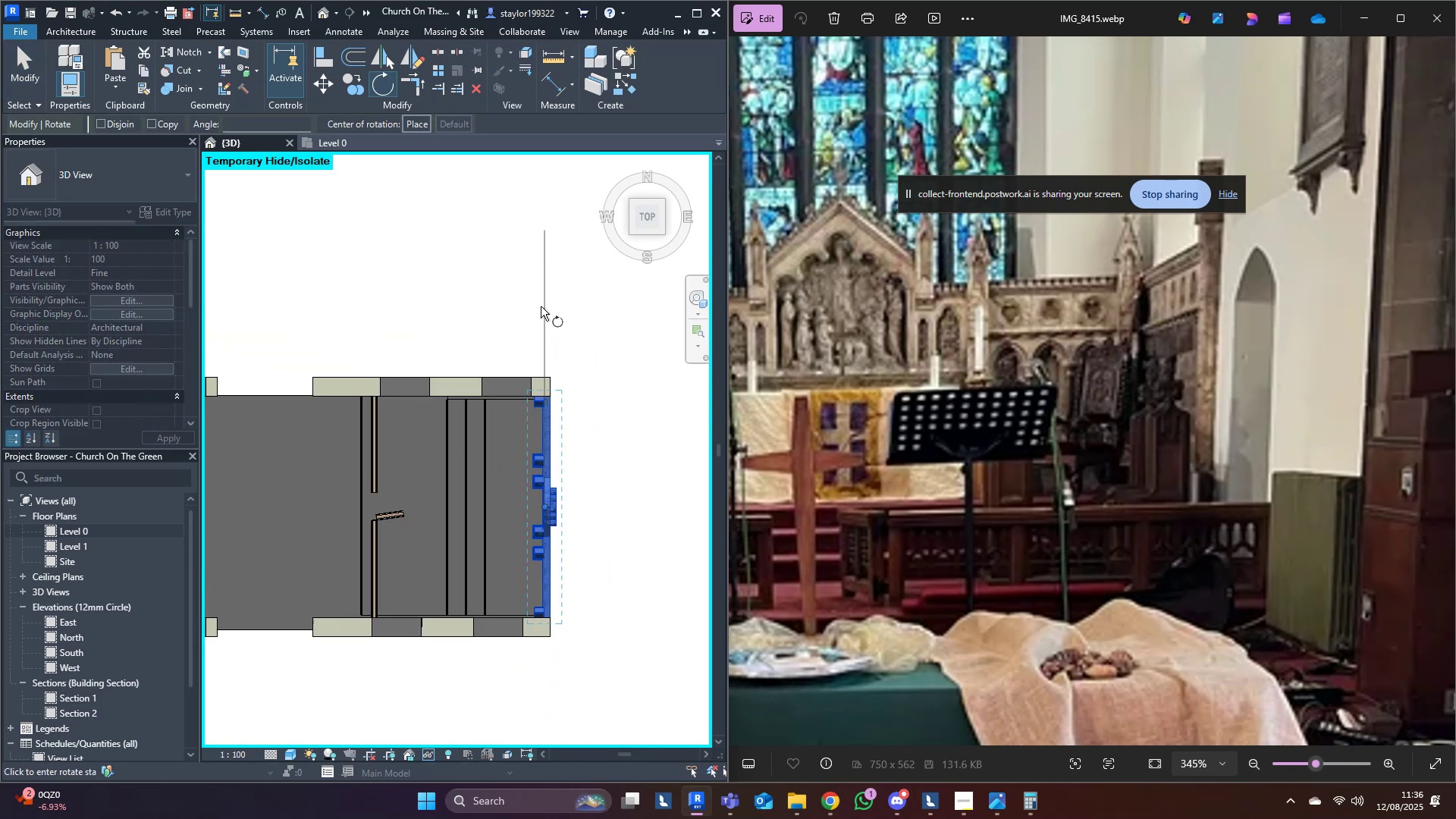 
left_click([541, 306])
 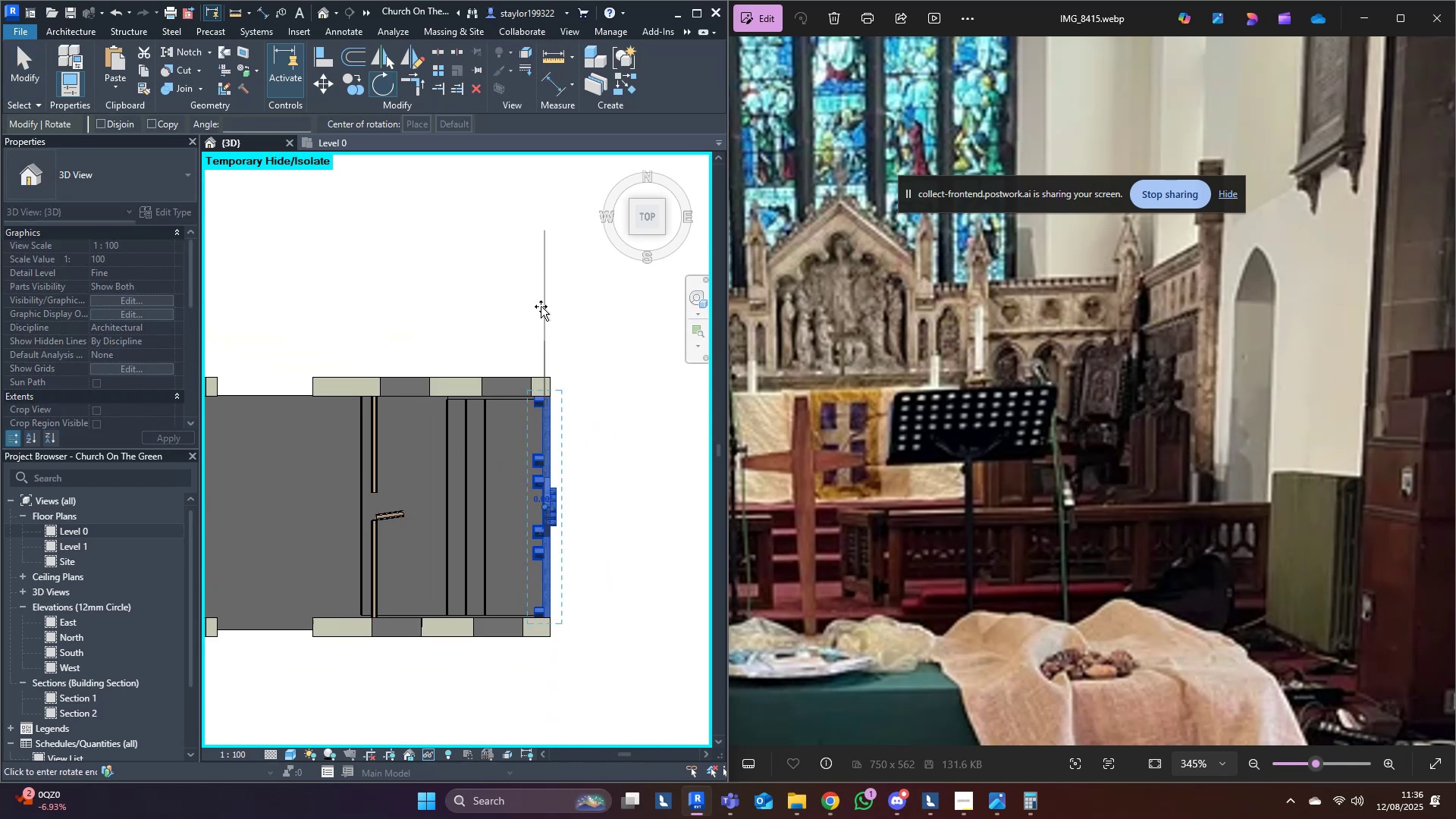 
hold_key(key=ControlLeft, duration=1.52)
 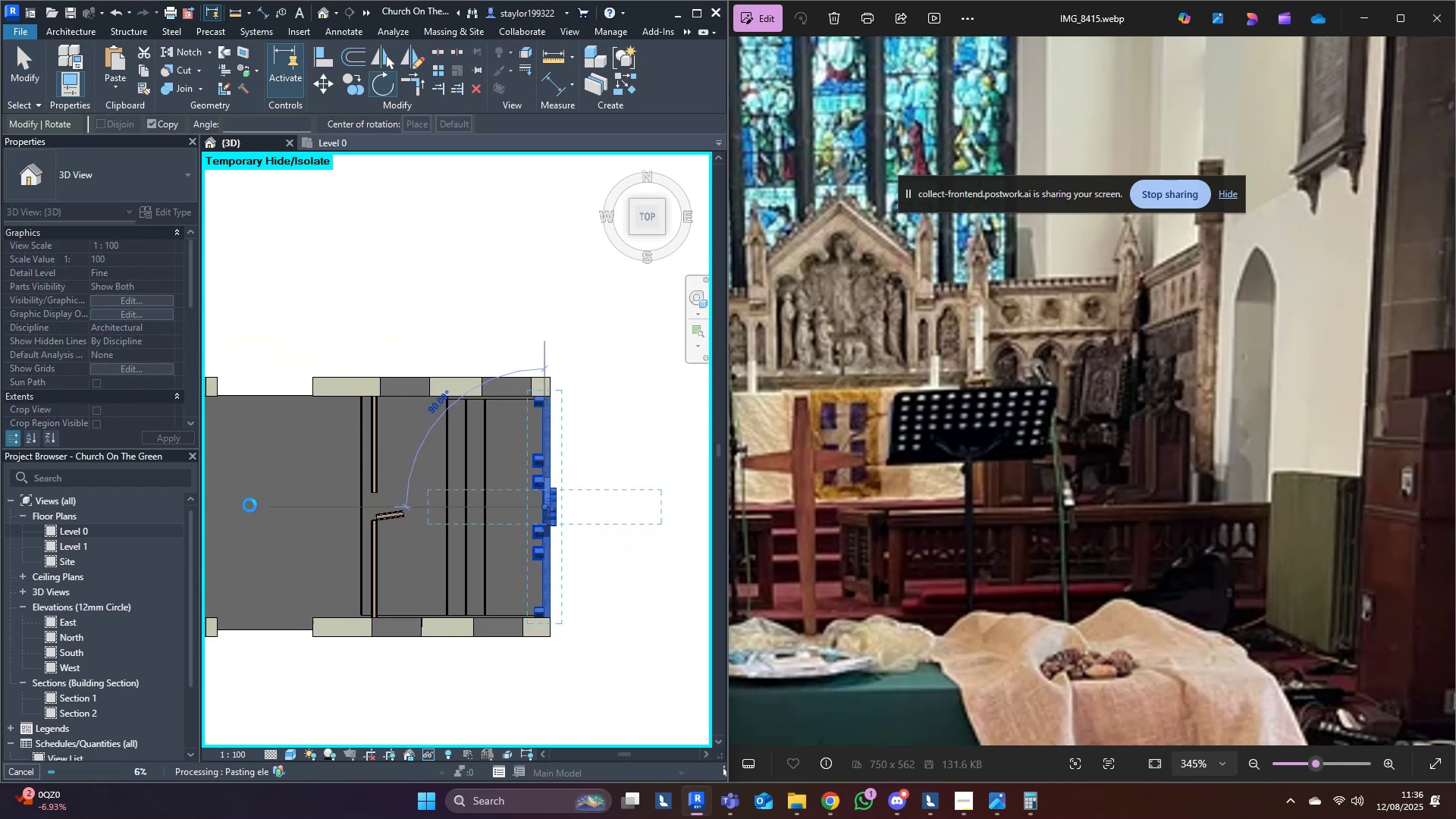 
hold_key(key=ControlLeft, duration=1.55)
left_click([249, 505])
 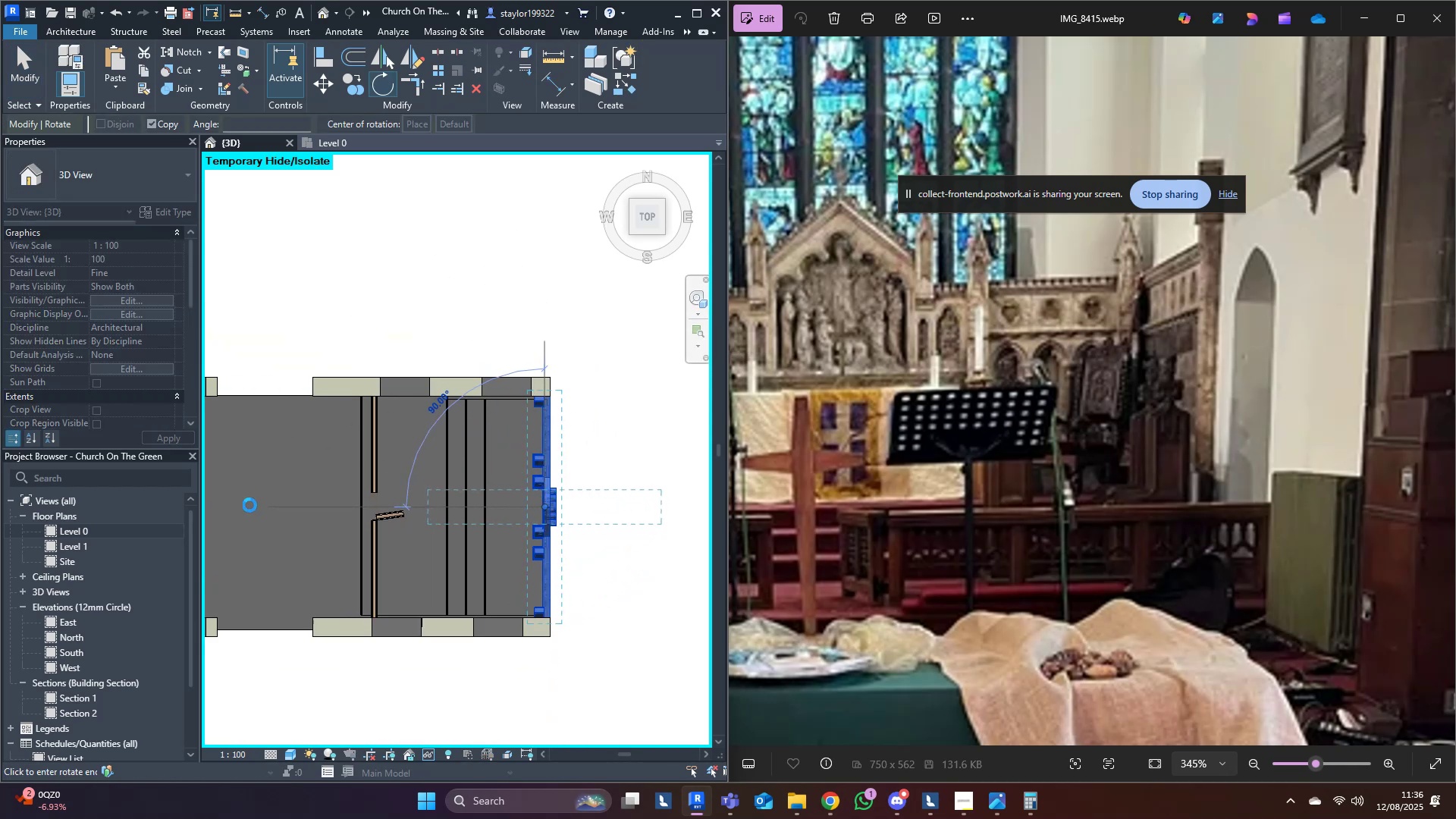 
hold_key(key=ControlLeft, duration=1.53)
 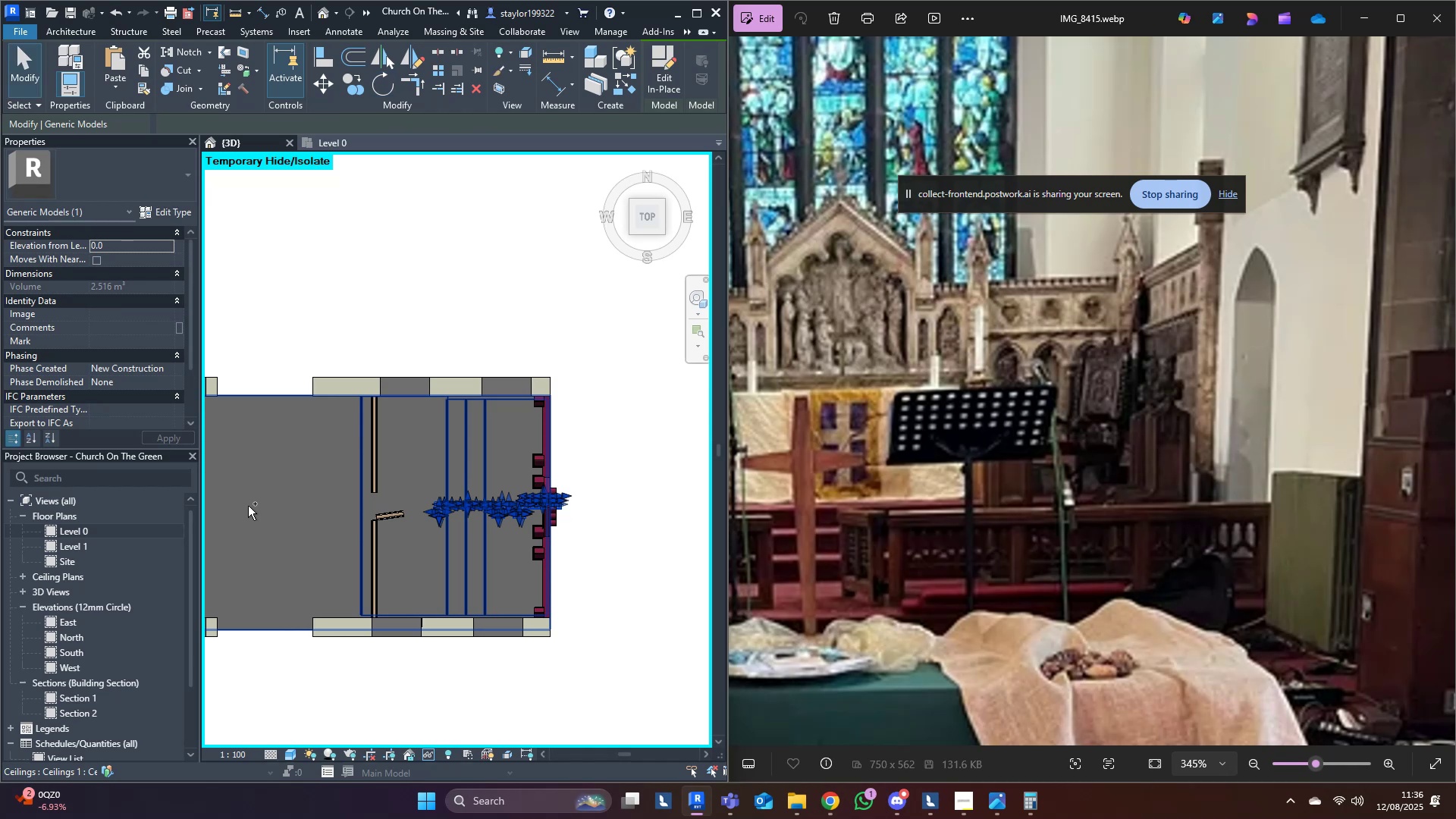 
key(Control+ControlLeft)
 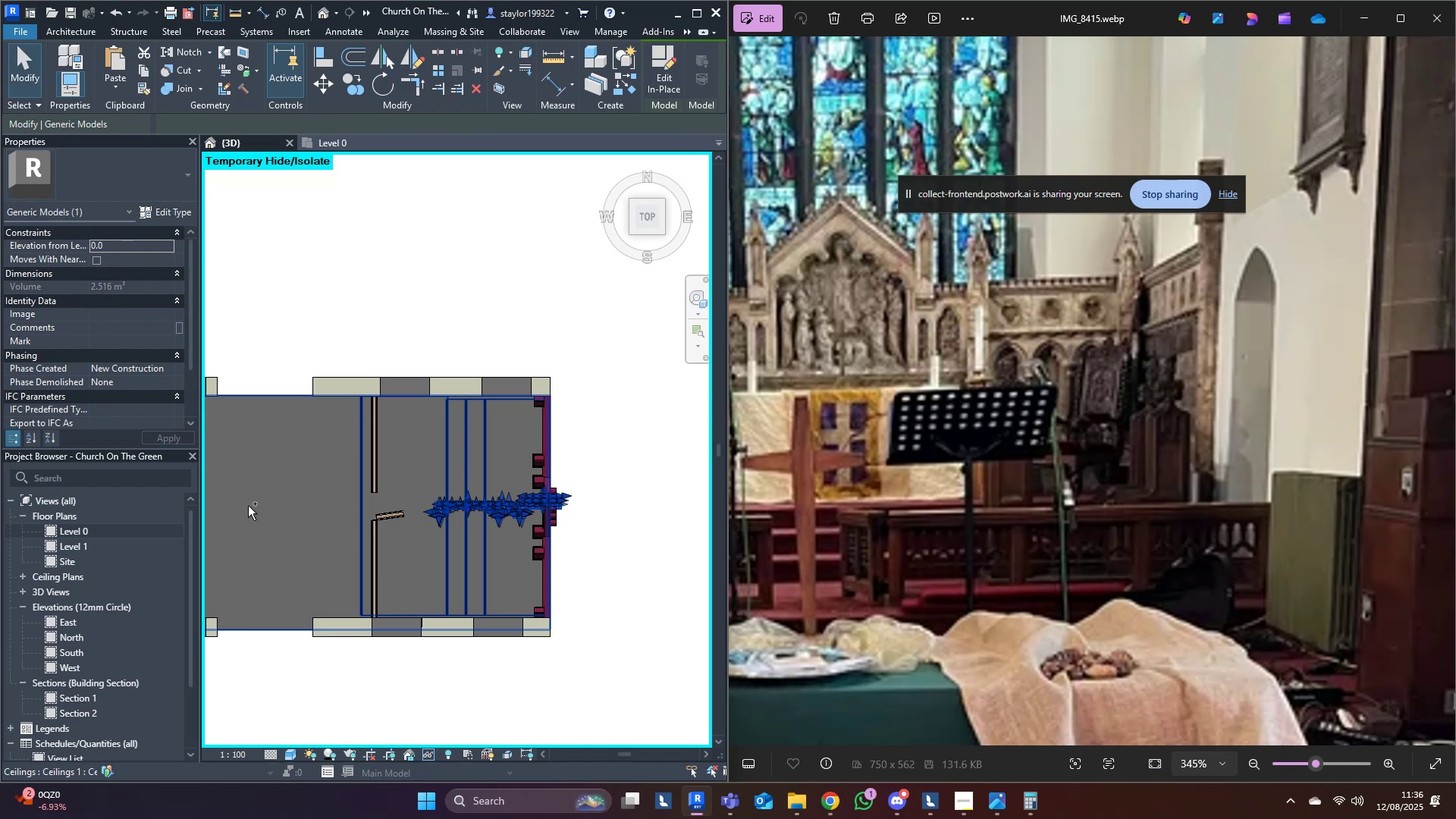 
key(Control+ControlLeft)
 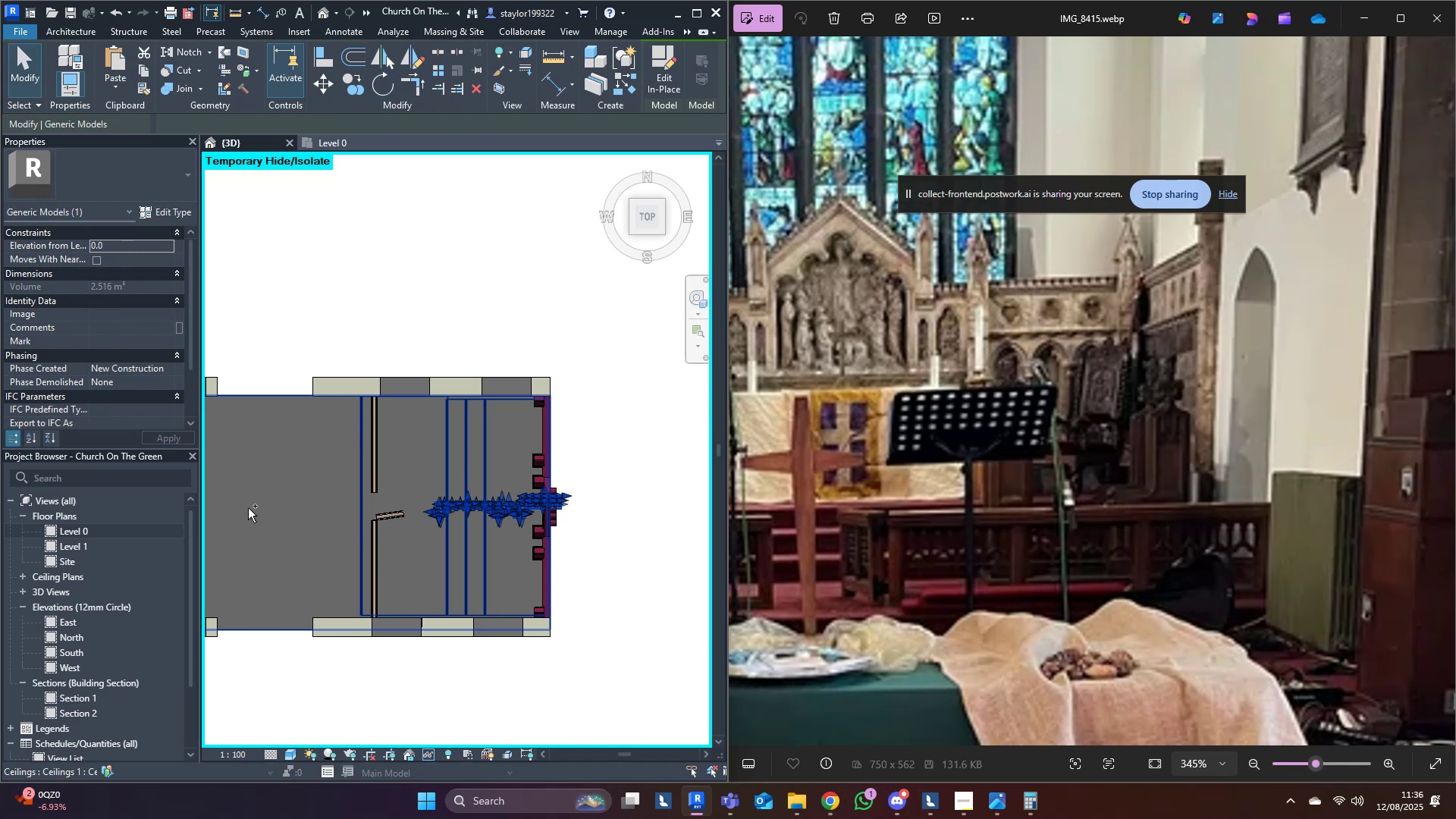 
key(Control+ControlLeft)
 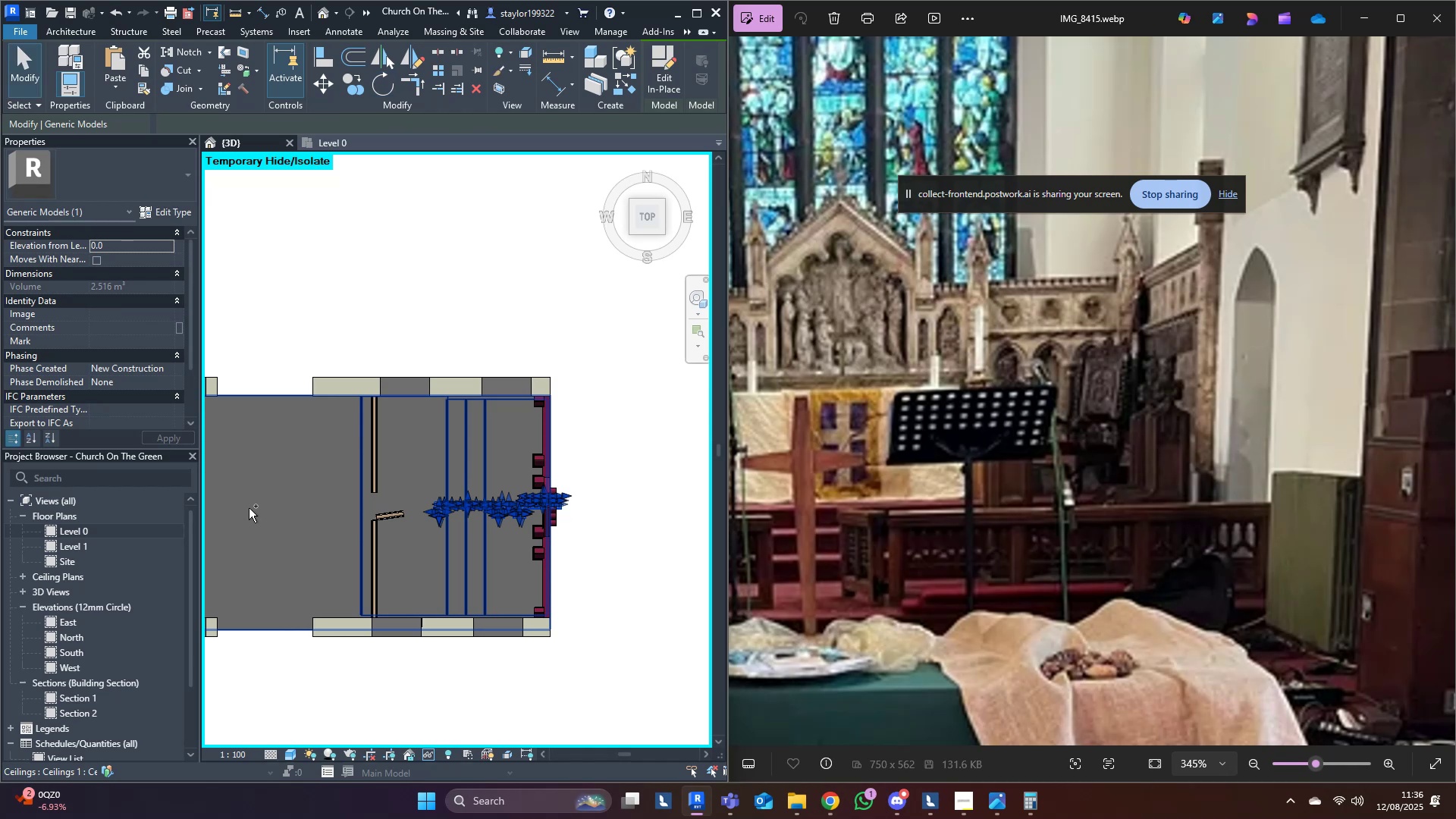 
key(Control+ControlLeft)
 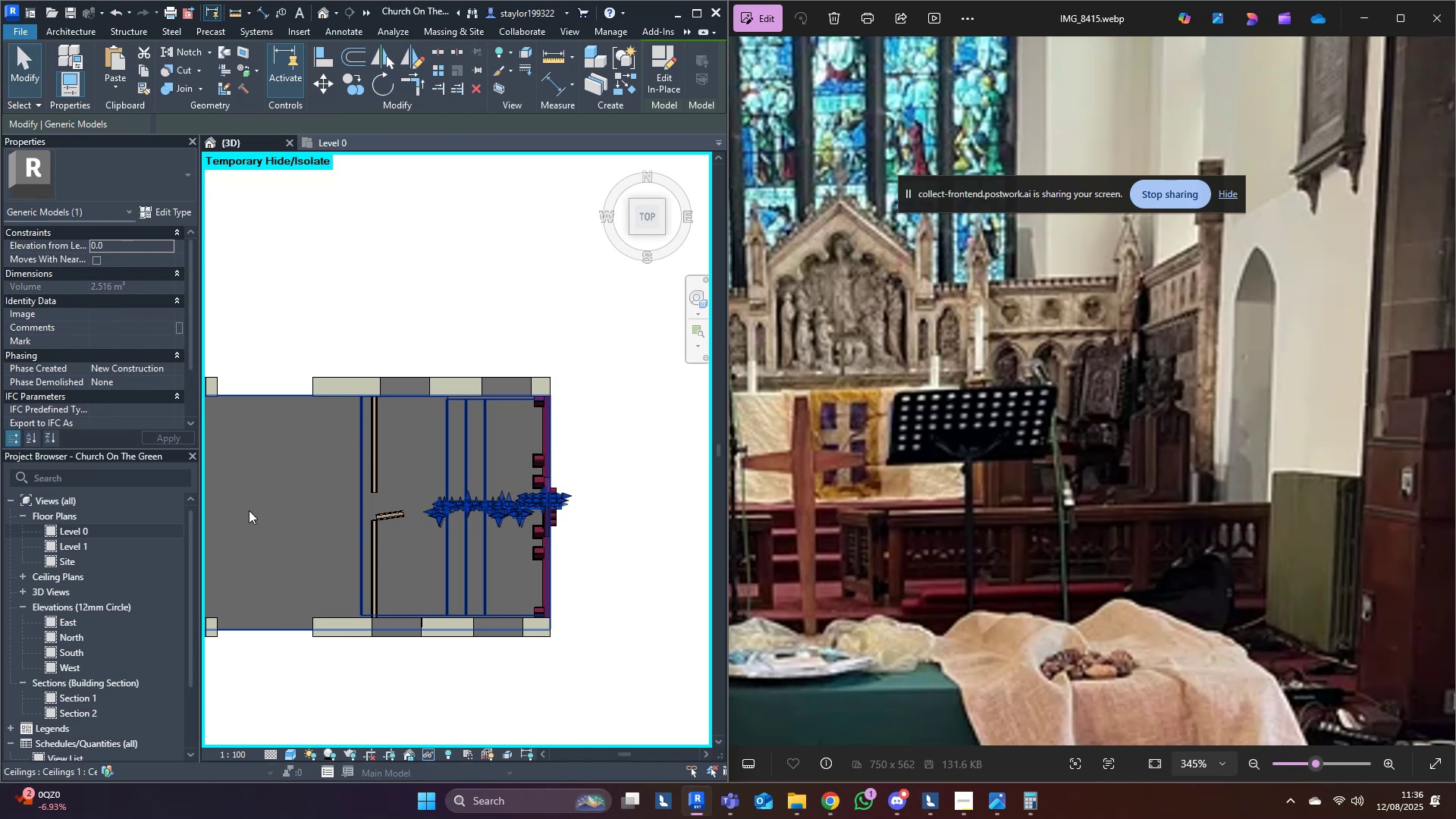 
key(Control+ControlLeft)
 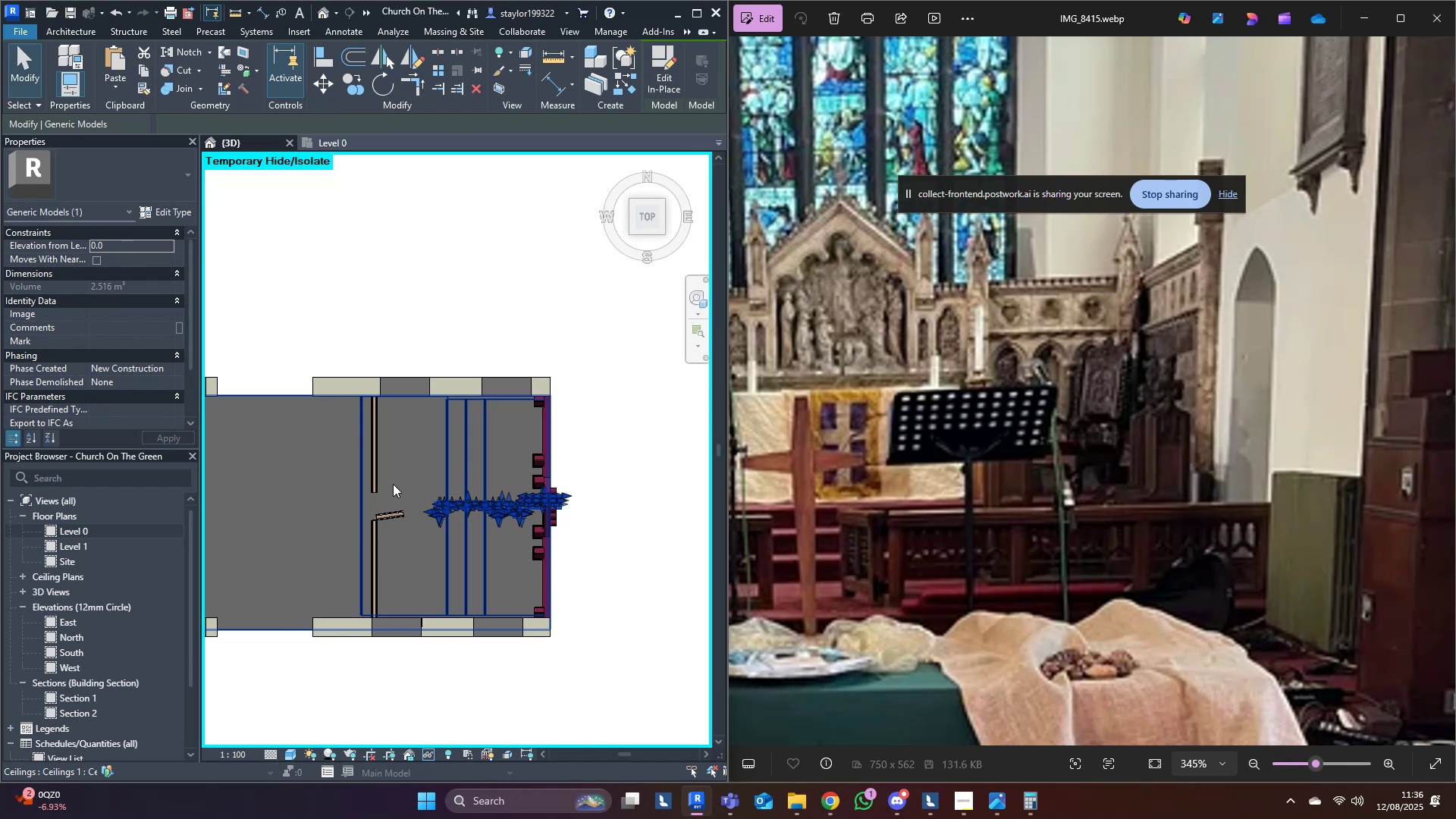 
scroll: coordinate [438, 482], scroll_direction: up, amount: 8.0
 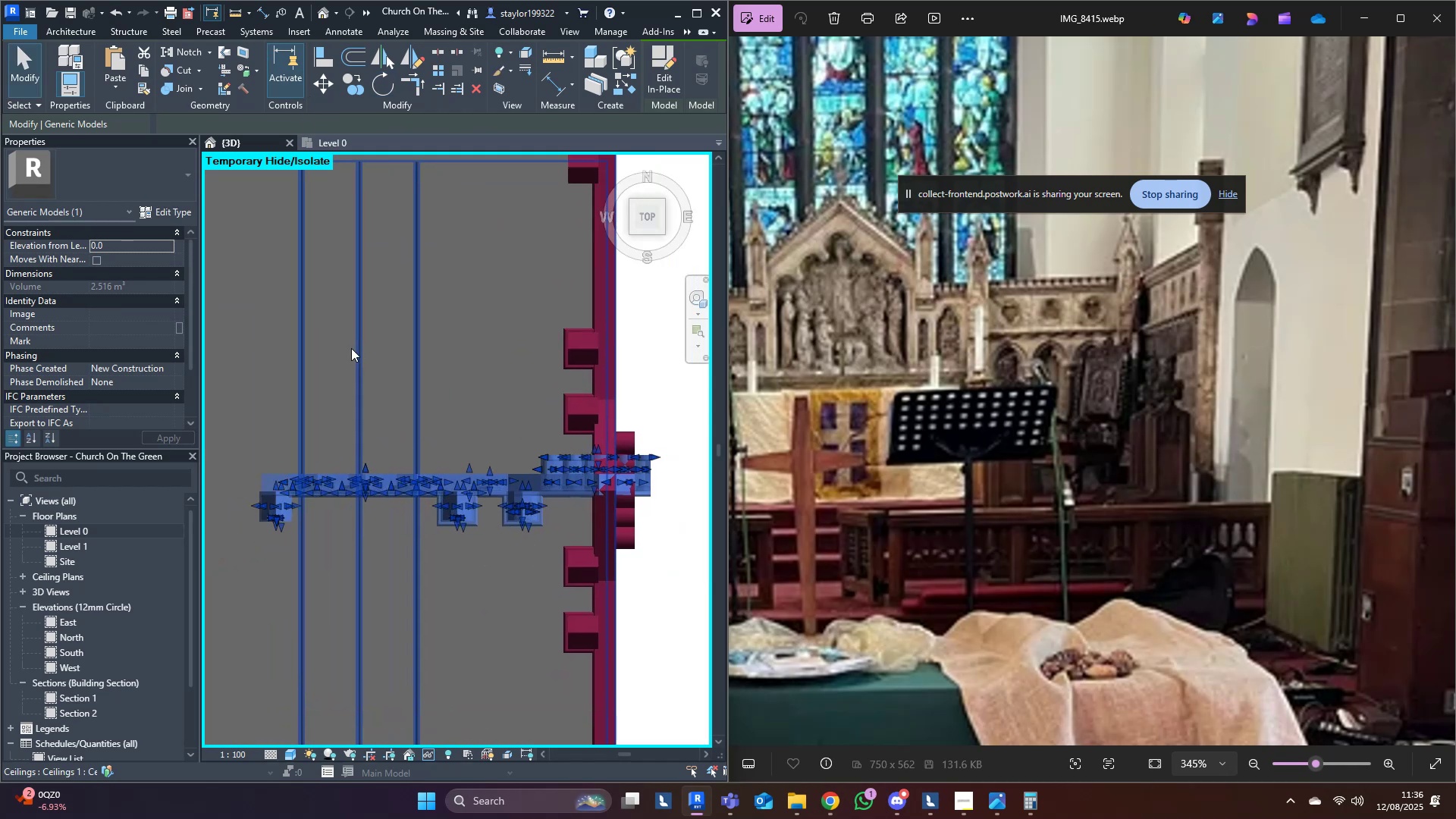 
key(Control+Z)
 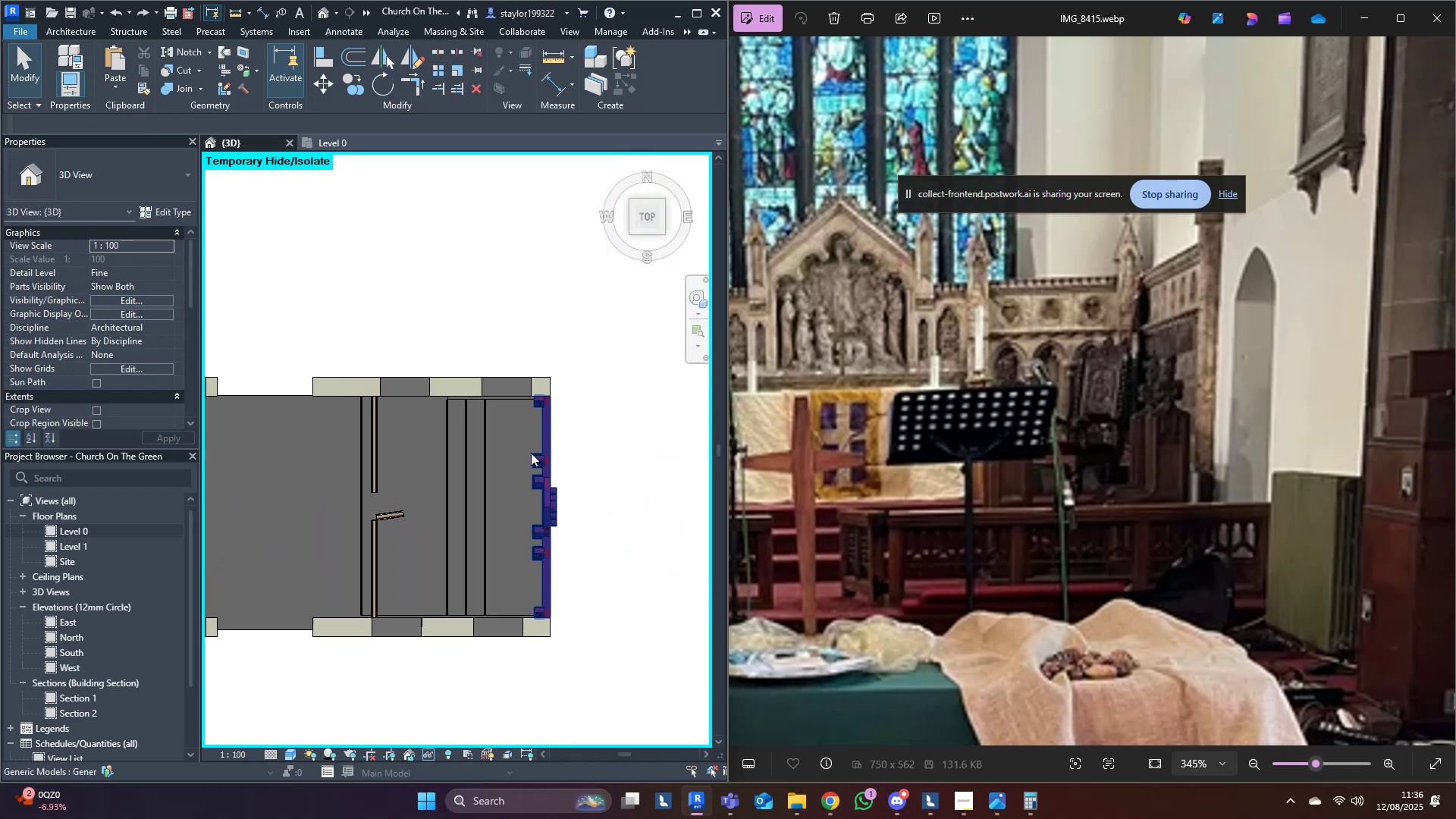 
left_click([531, 453])
 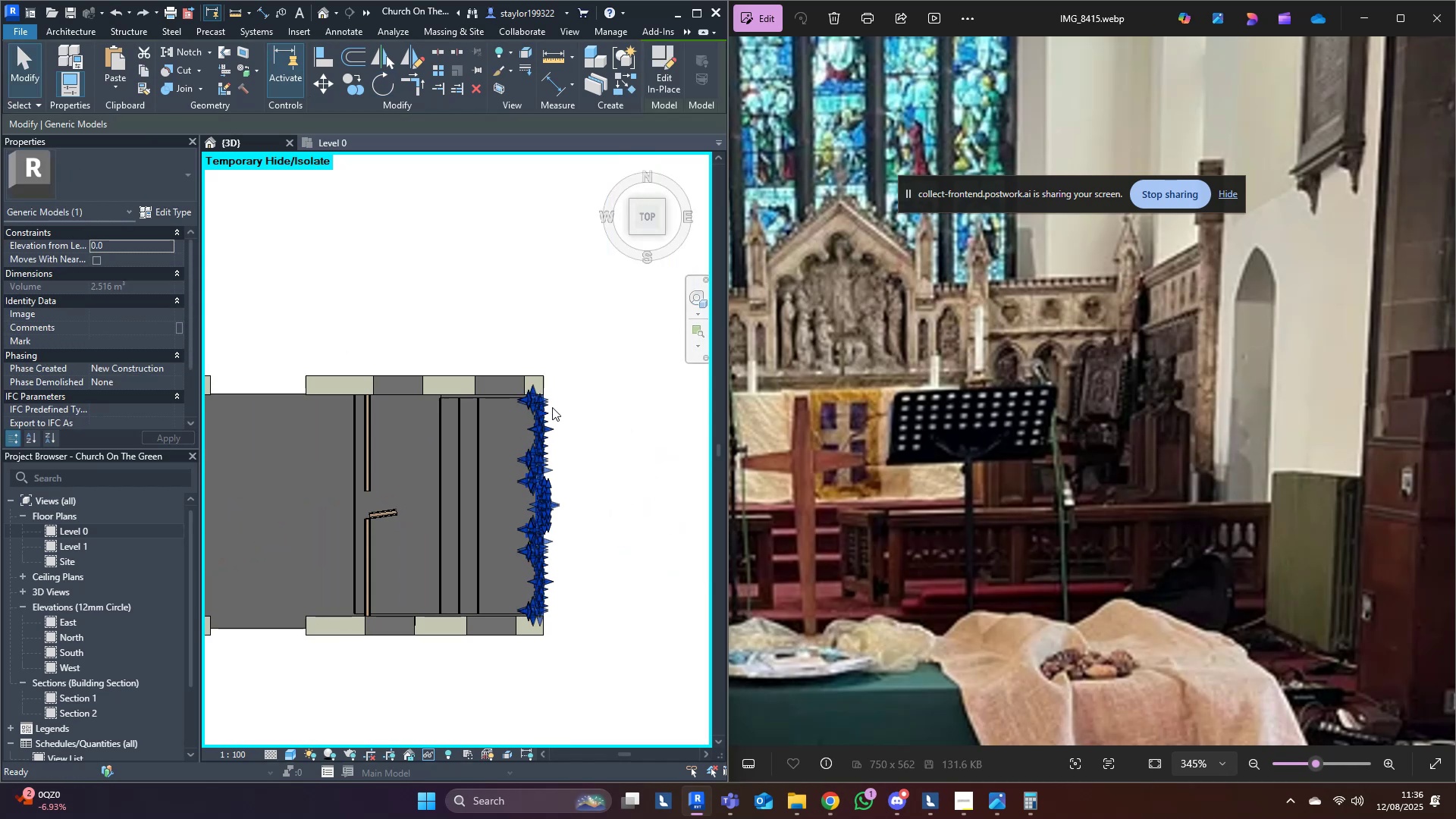 
type(ro)
 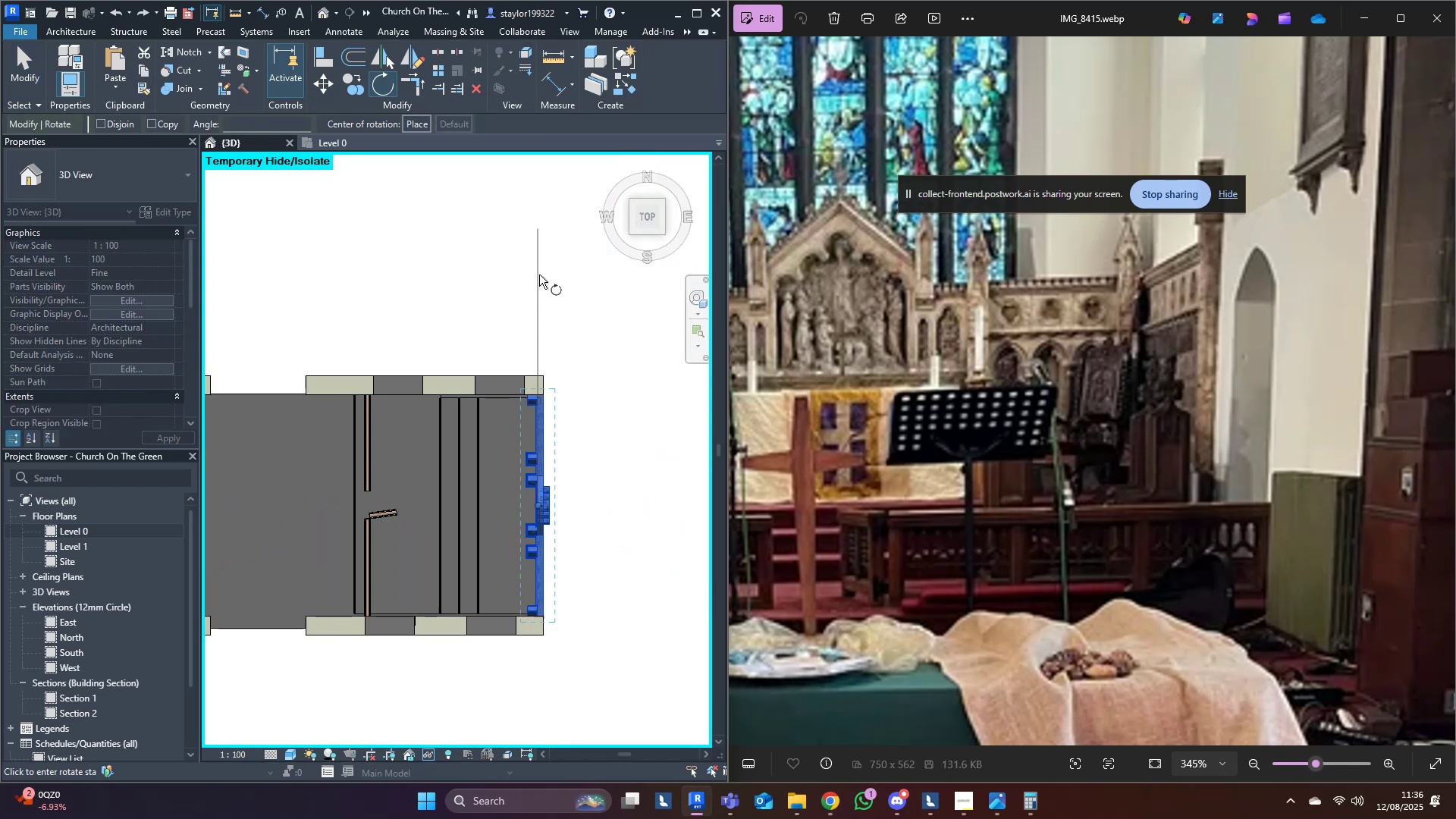 
left_click([539, 275])
 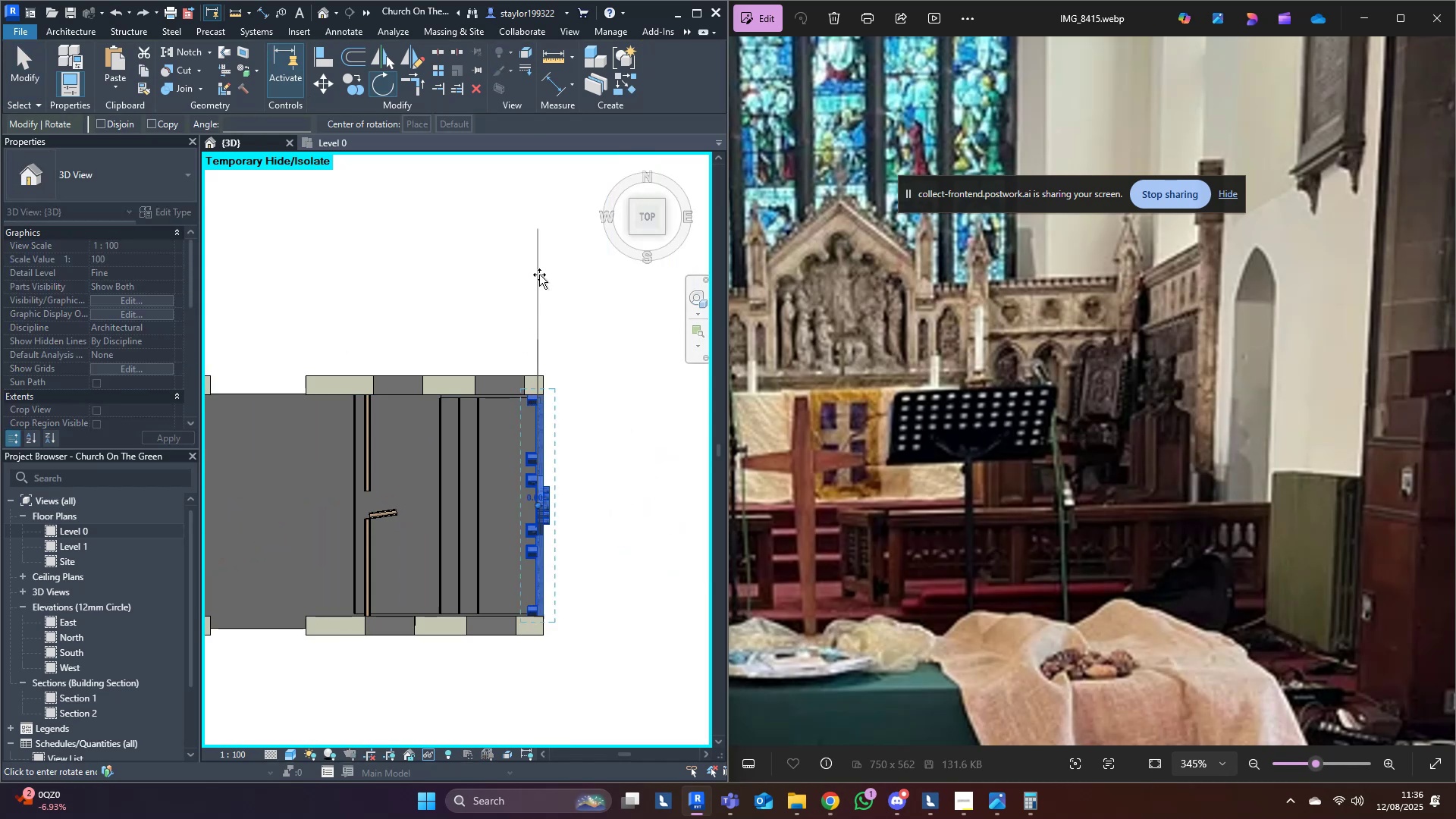 
hold_key(key=ControlLeft, duration=1.5)
 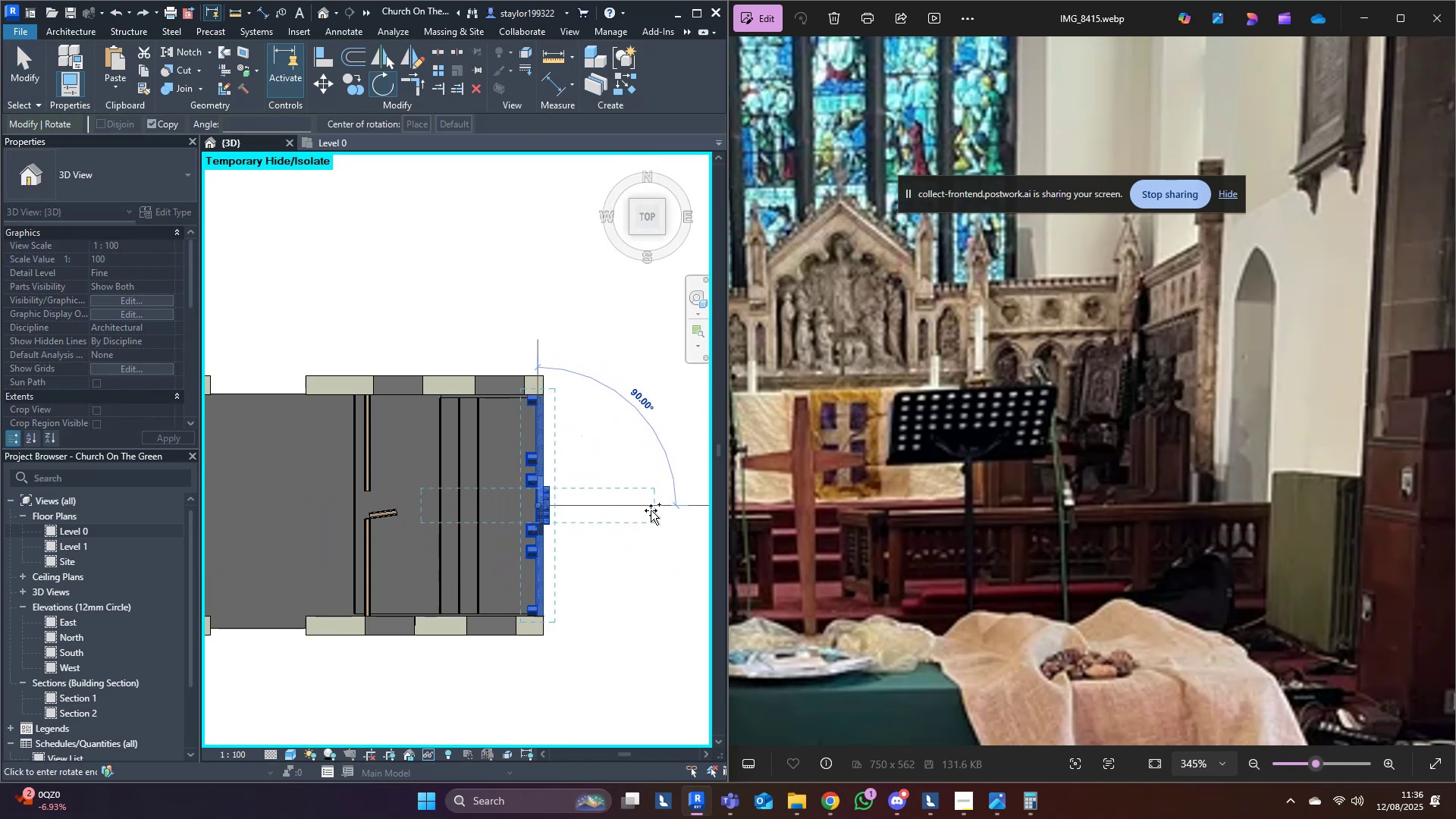 
hold_key(key=ControlLeft, duration=1.5)
 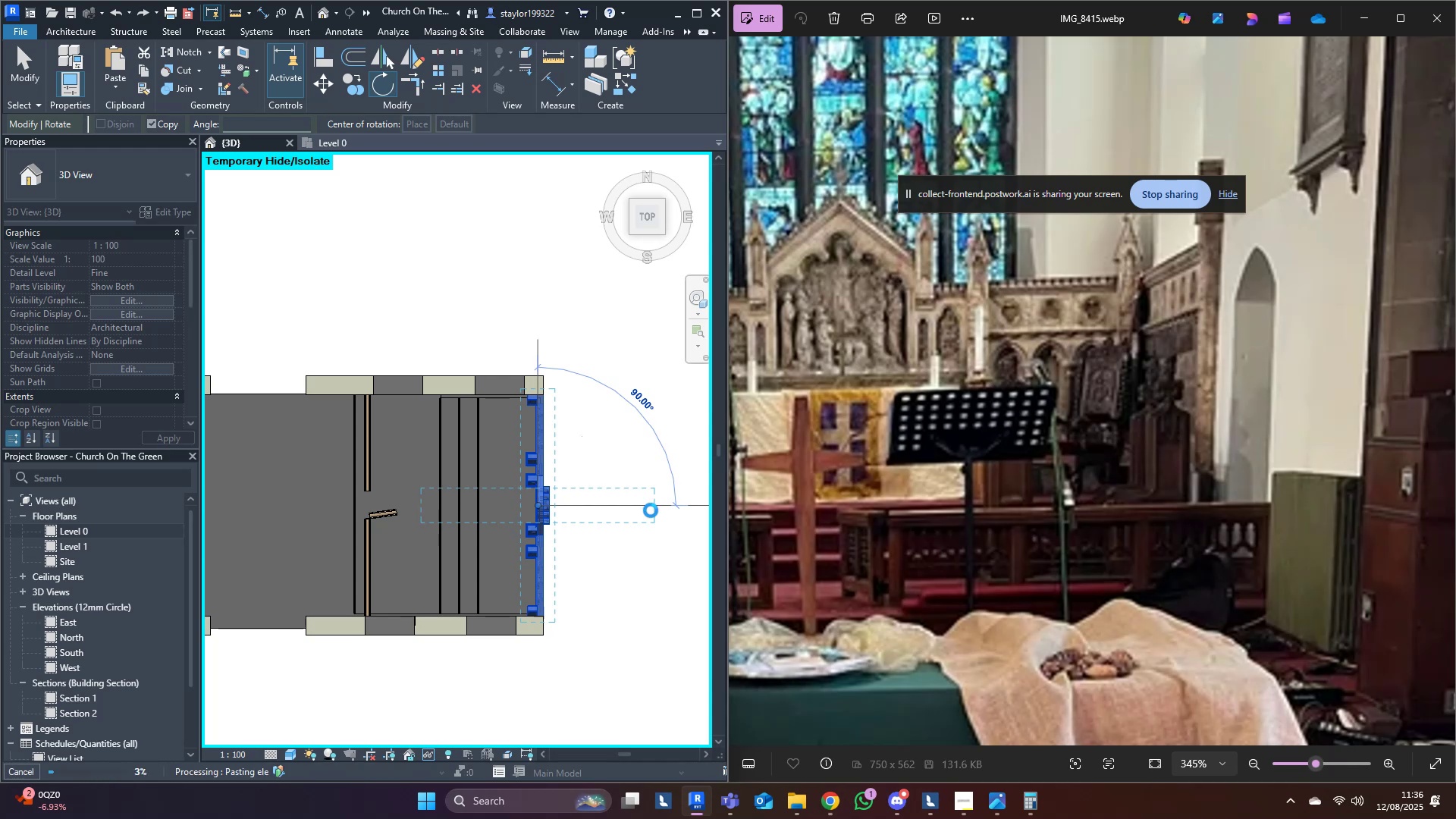 
hold_key(key=ControlLeft, duration=1.52)
left_click([651, 510])
 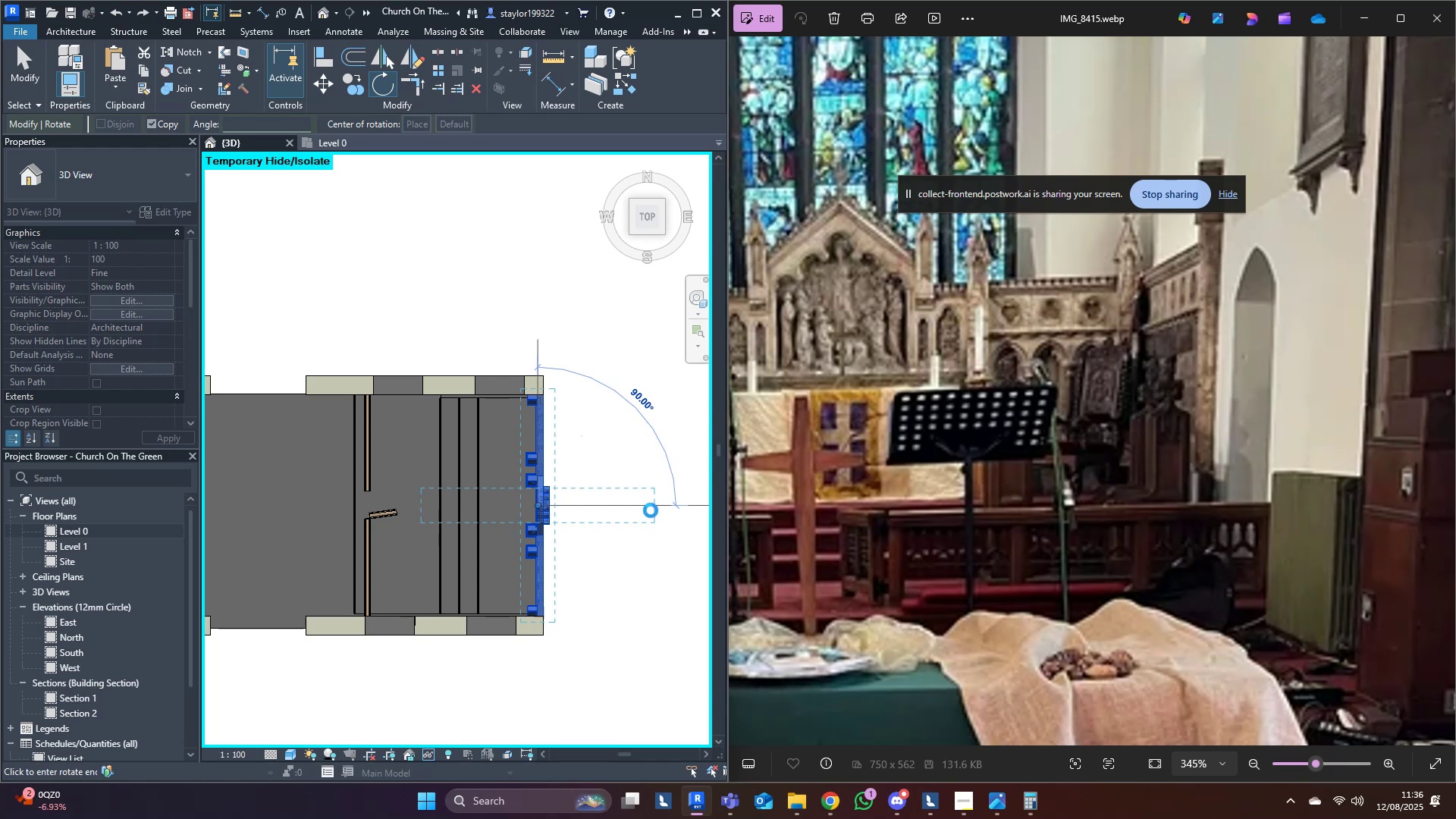 
hold_key(key=ControlLeft, duration=1.52)
 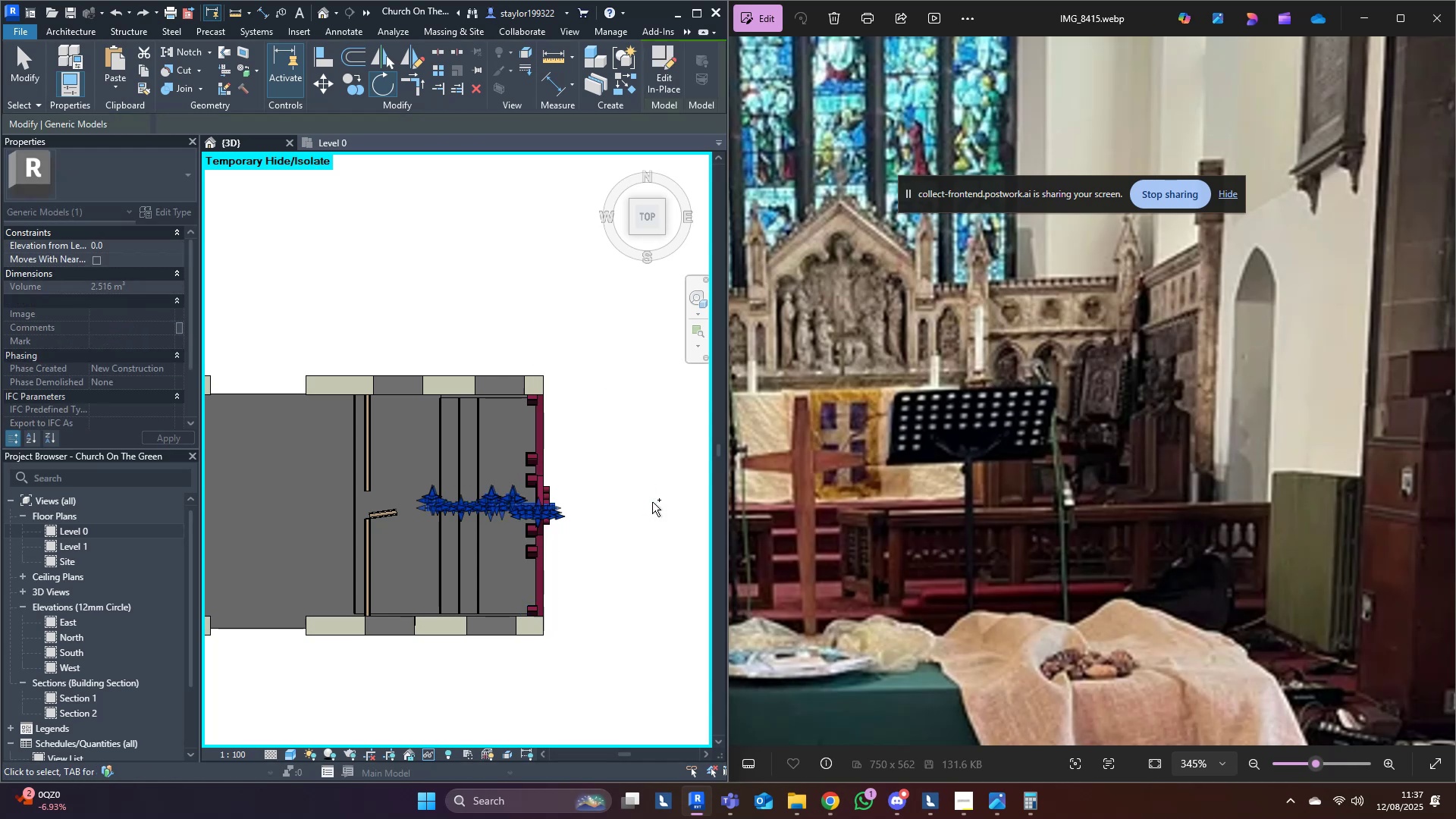 
key(Control+ControlLeft)
 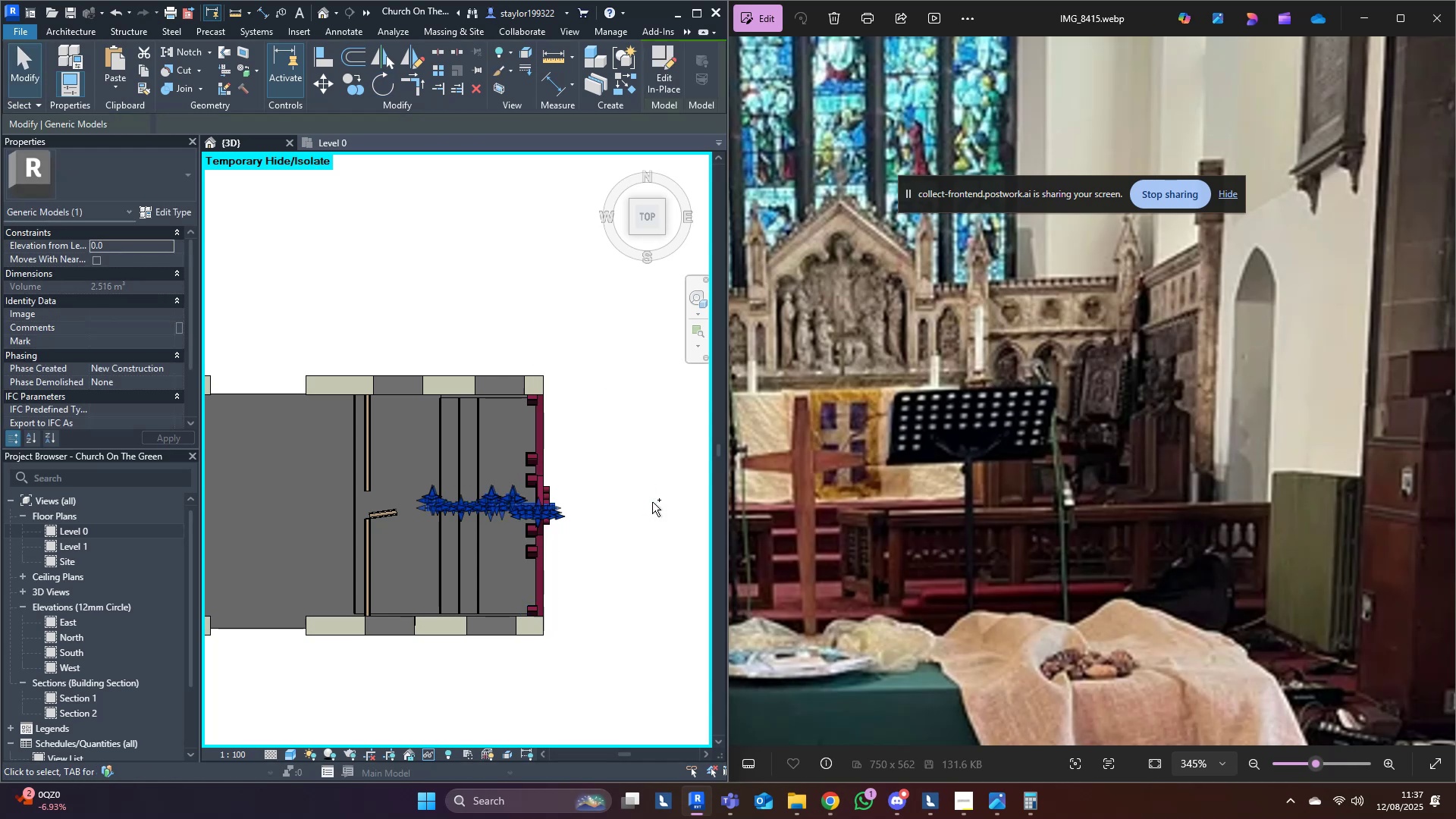 
key(Control+ControlLeft)
 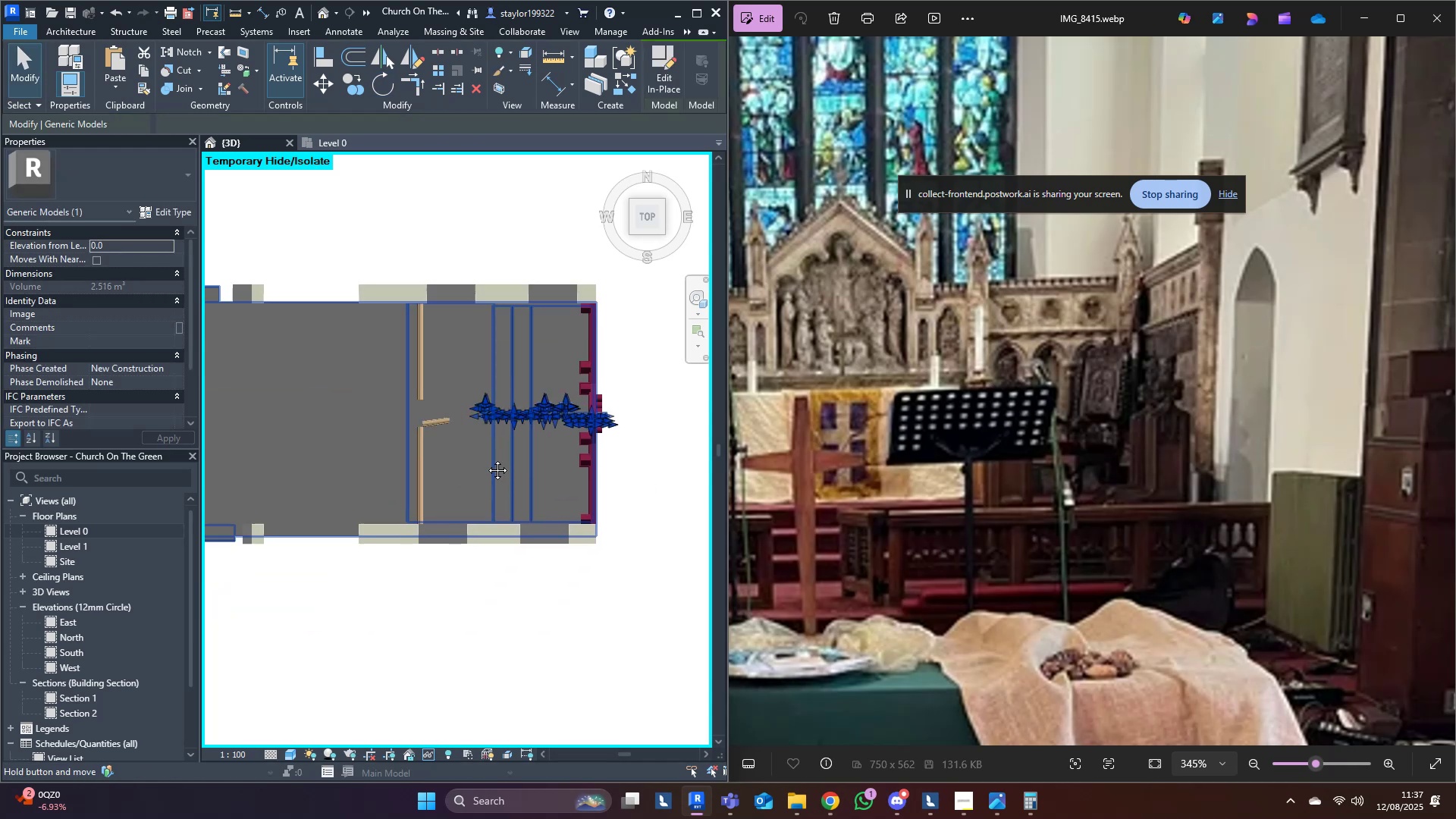 
hold_key(key=ShiftLeft, duration=0.74)
 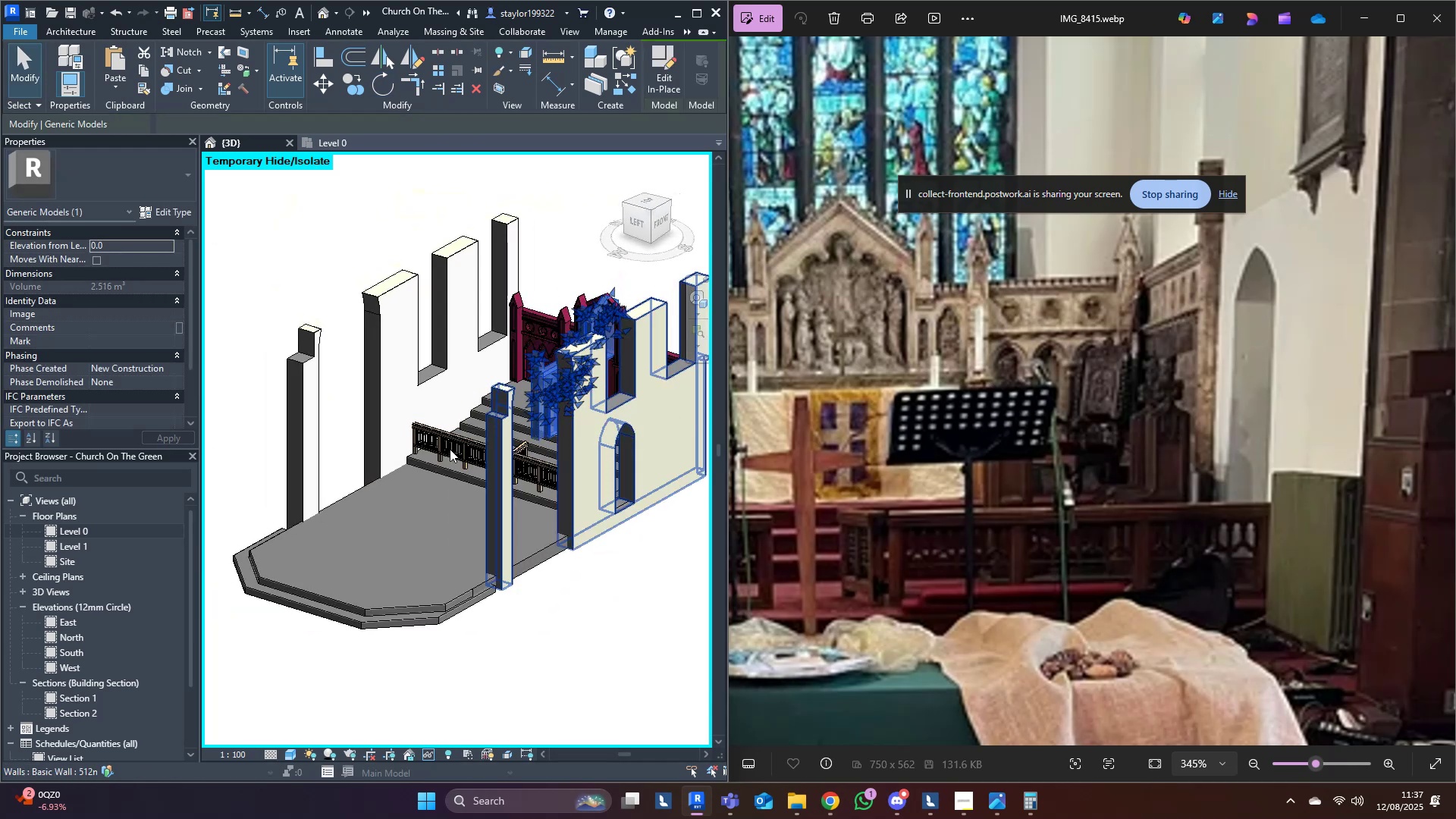 
hold_key(key=ShiftLeft, duration=0.52)
 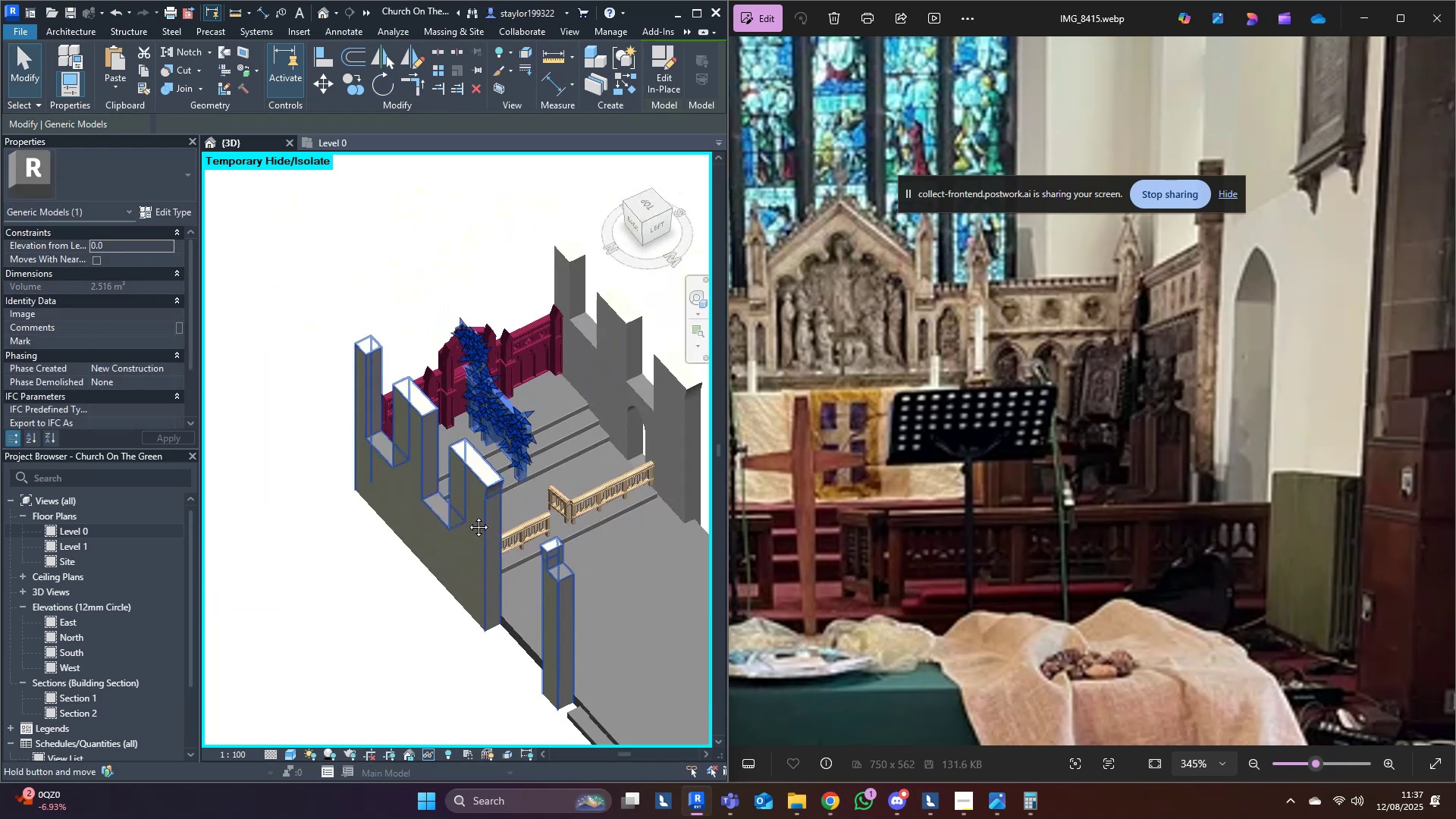 
key(Shift+ShiftLeft)
 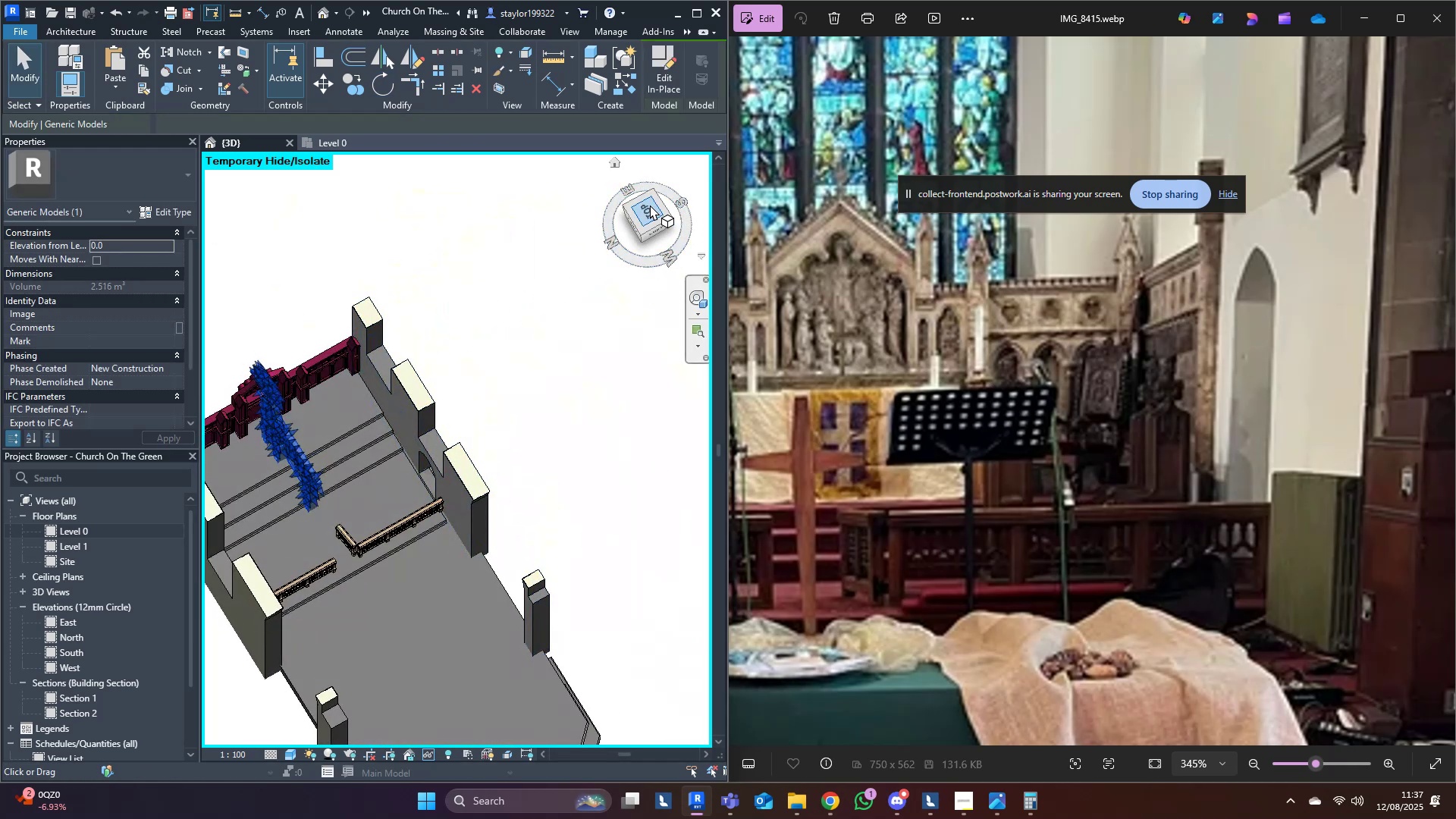 
left_click([648, 204])
 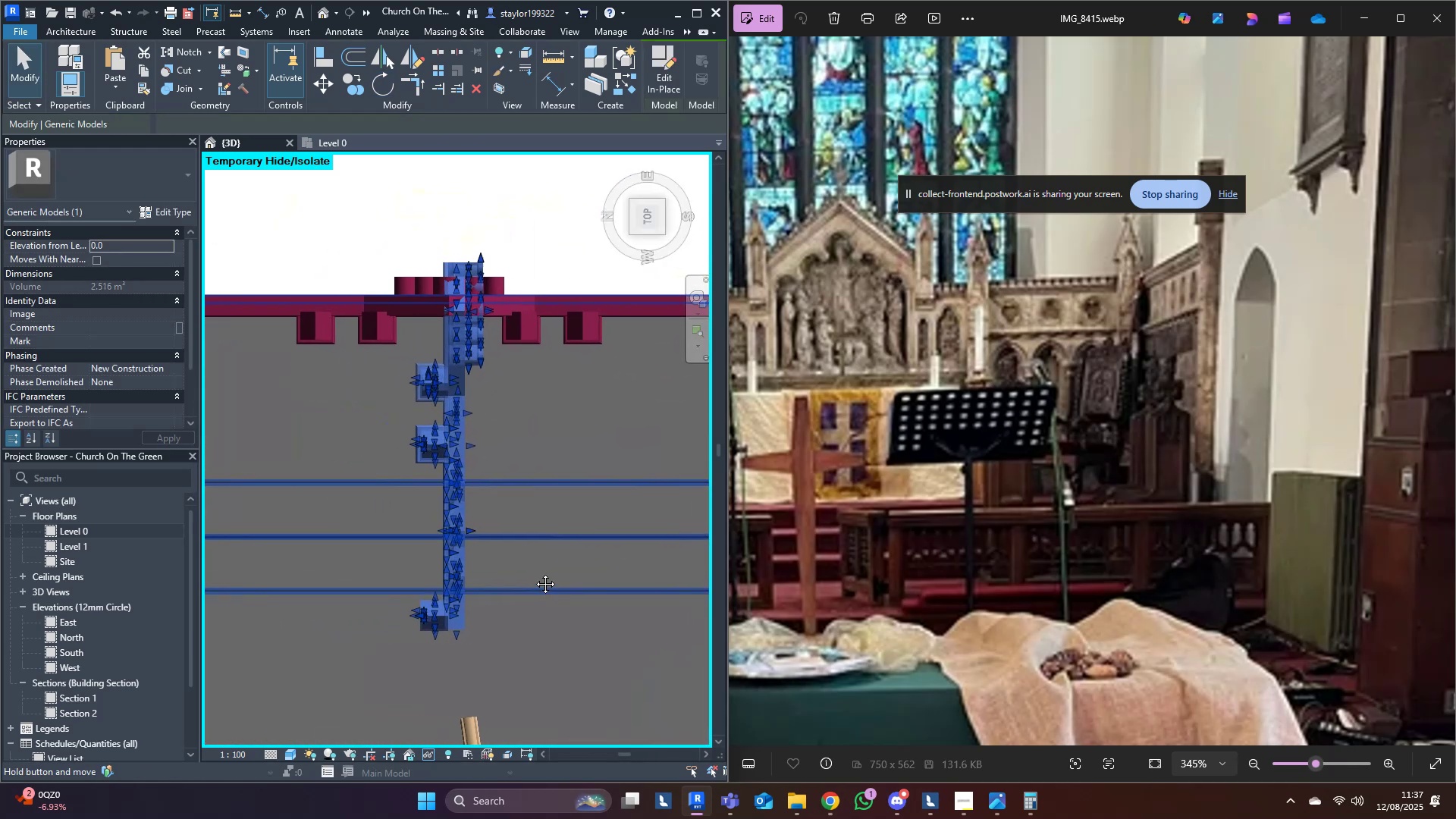 
type(wfmv)
 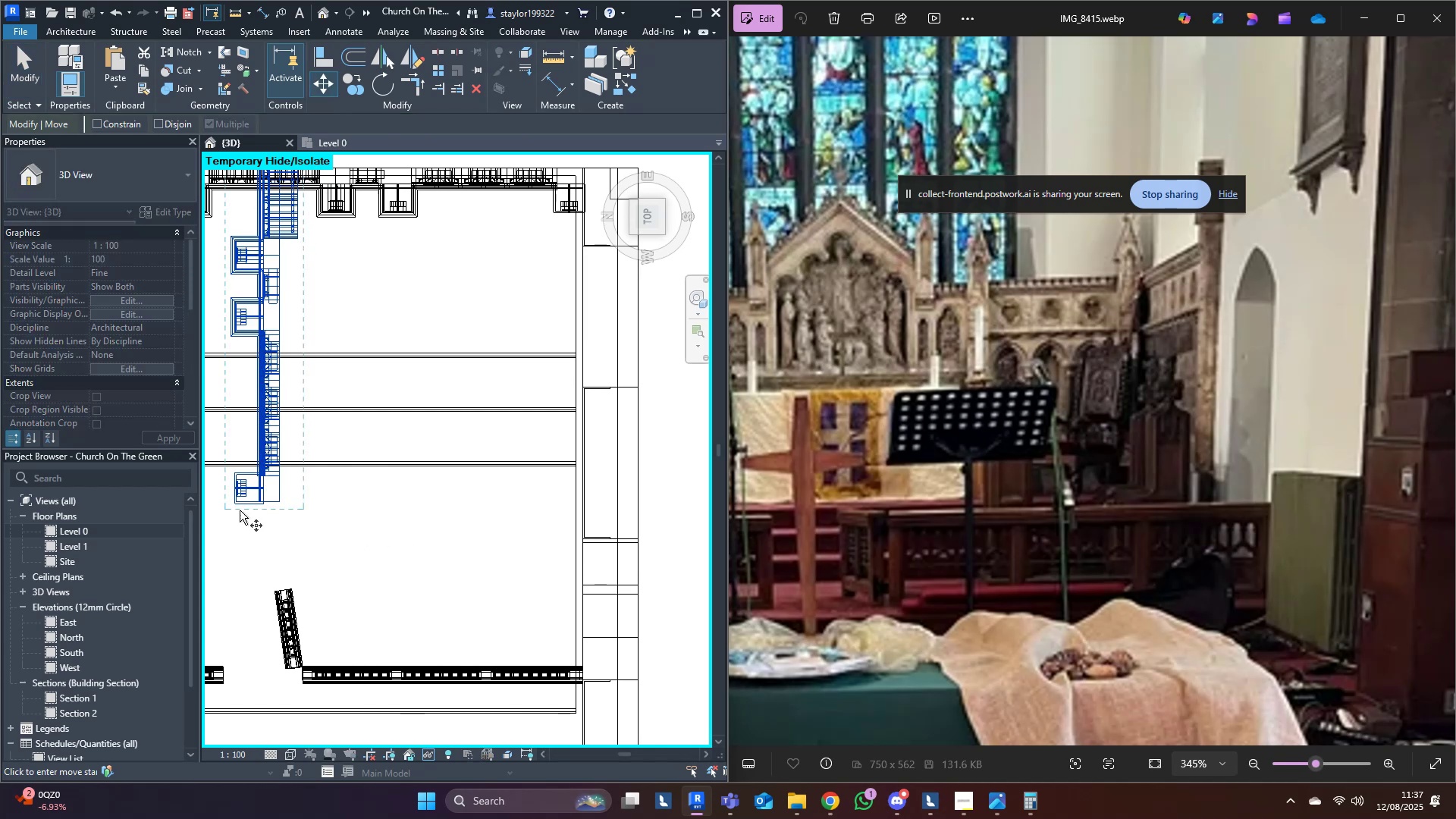 
scroll: coordinate [260, 497], scroll_direction: up, amount: 3.0
 